 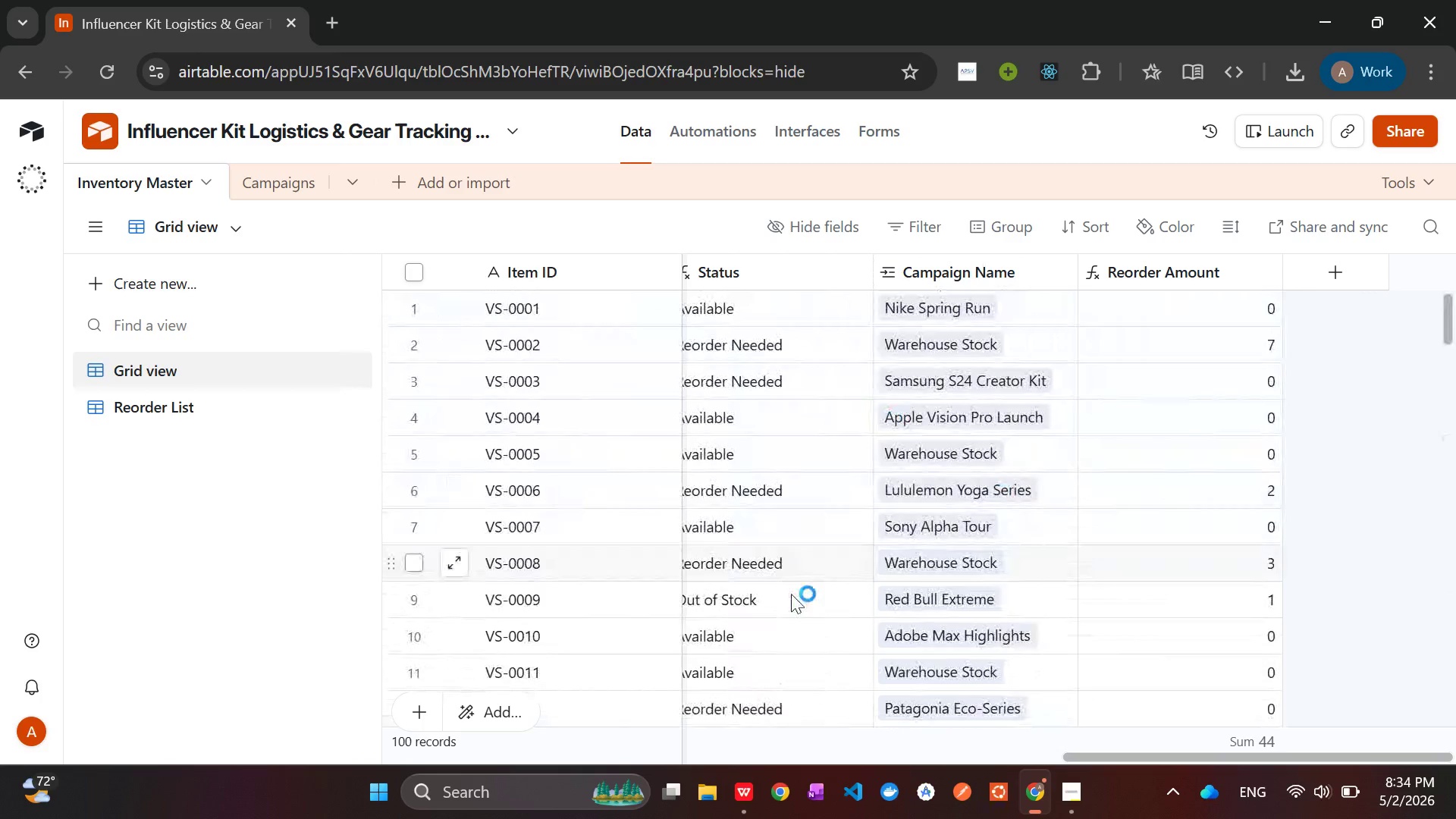 
mouse_move([717, 765])
 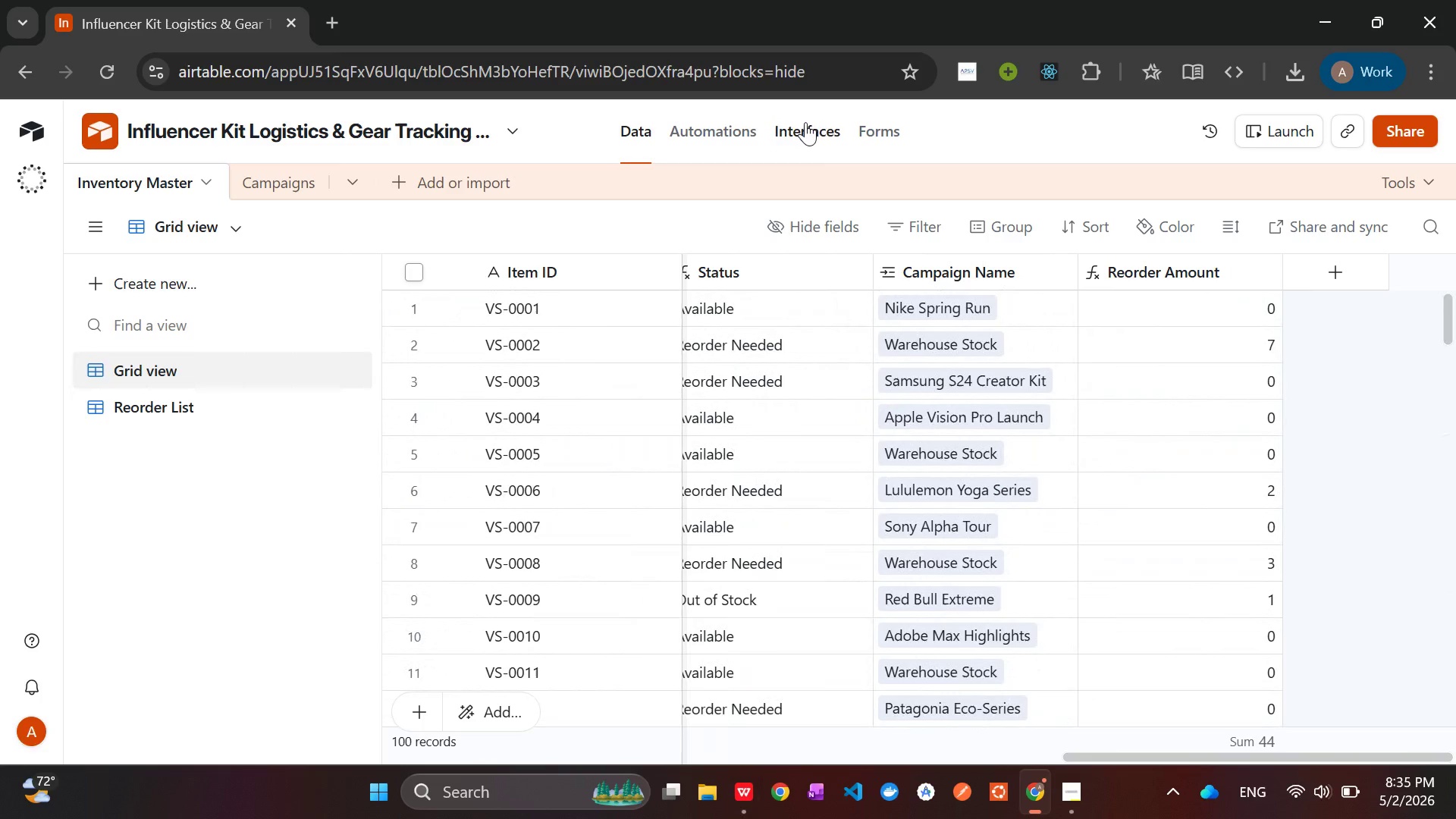 
left_click([805, 122])
 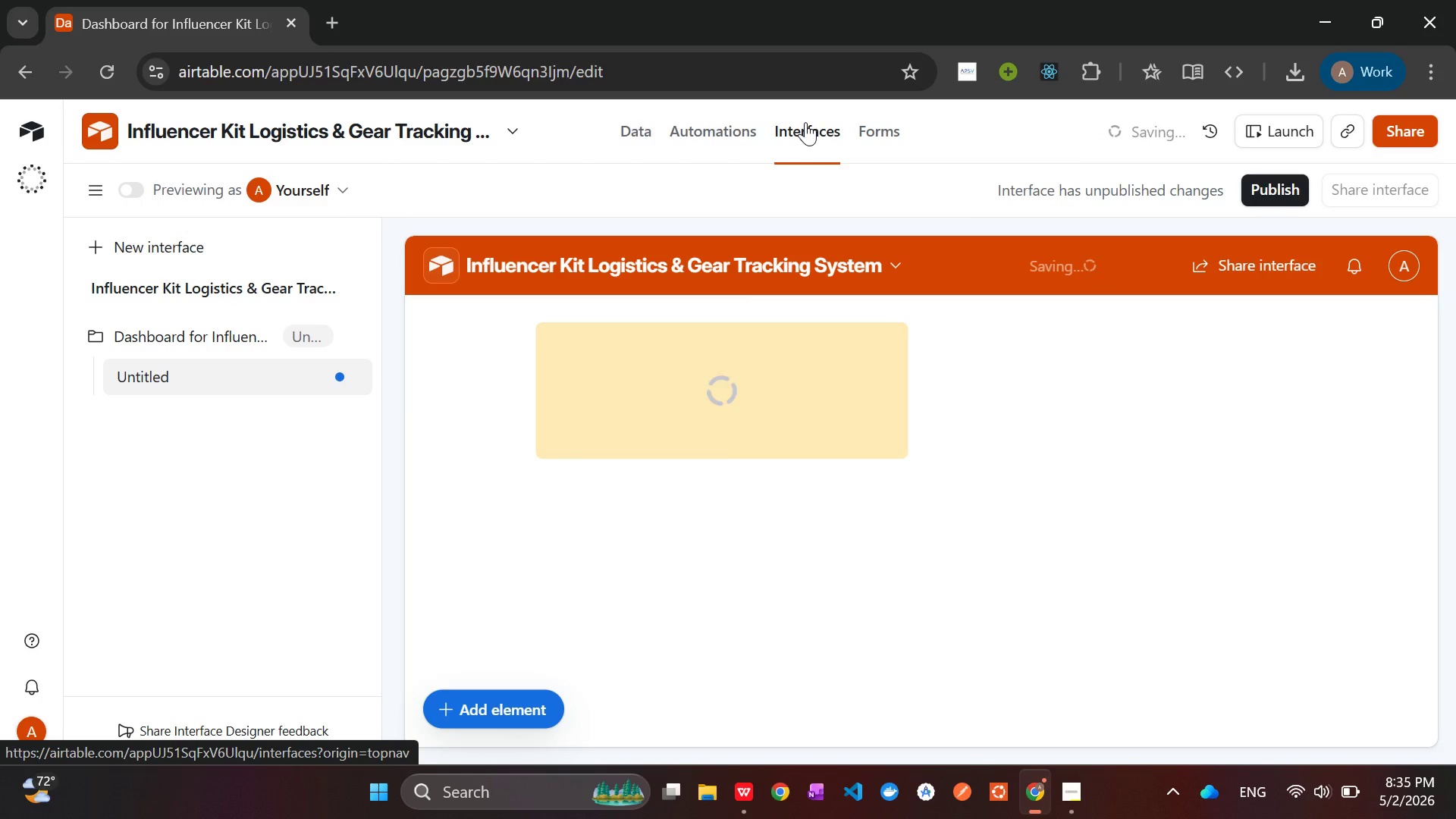 
wait(13.76)
 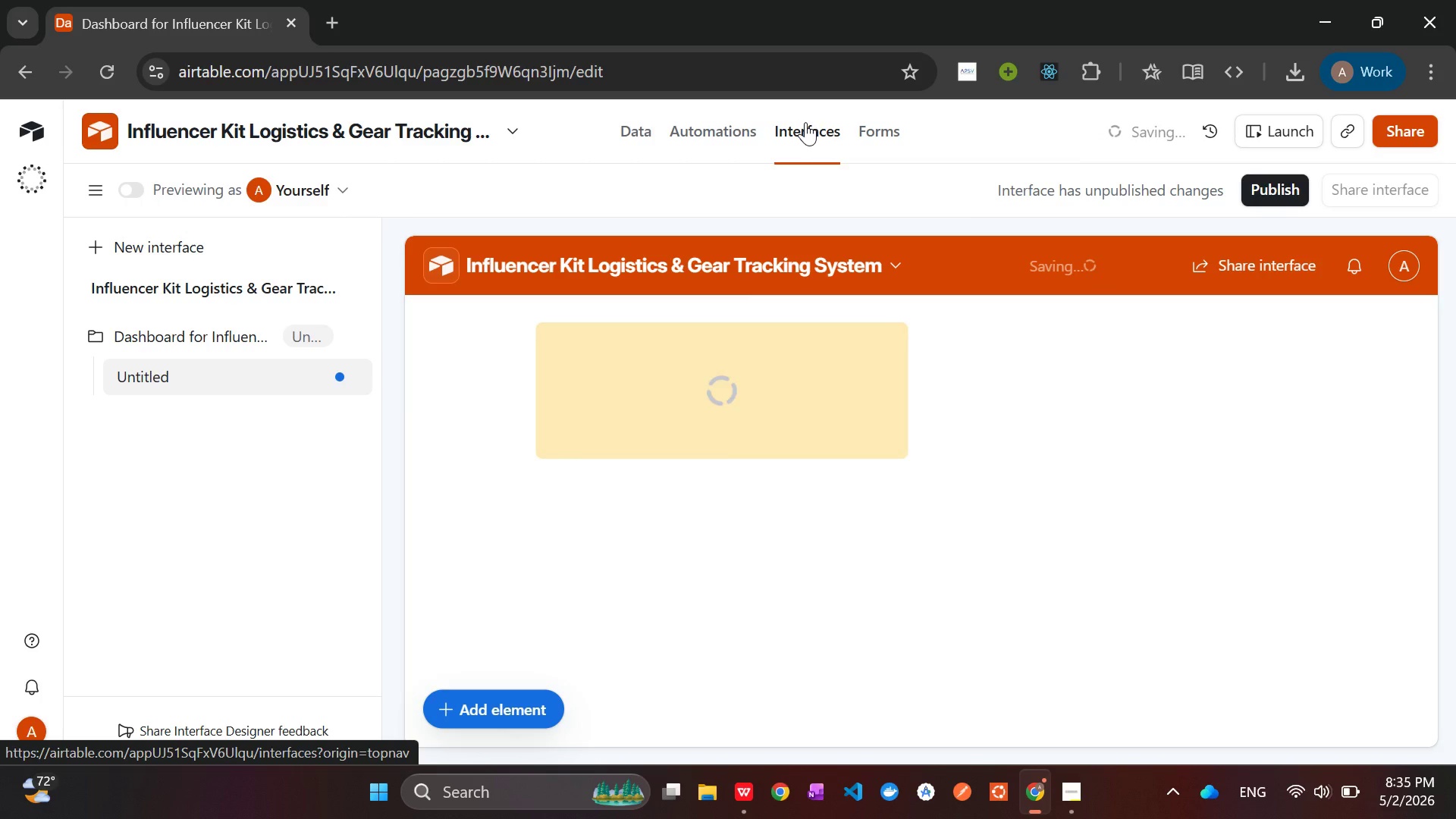 
left_click([515, 703])
 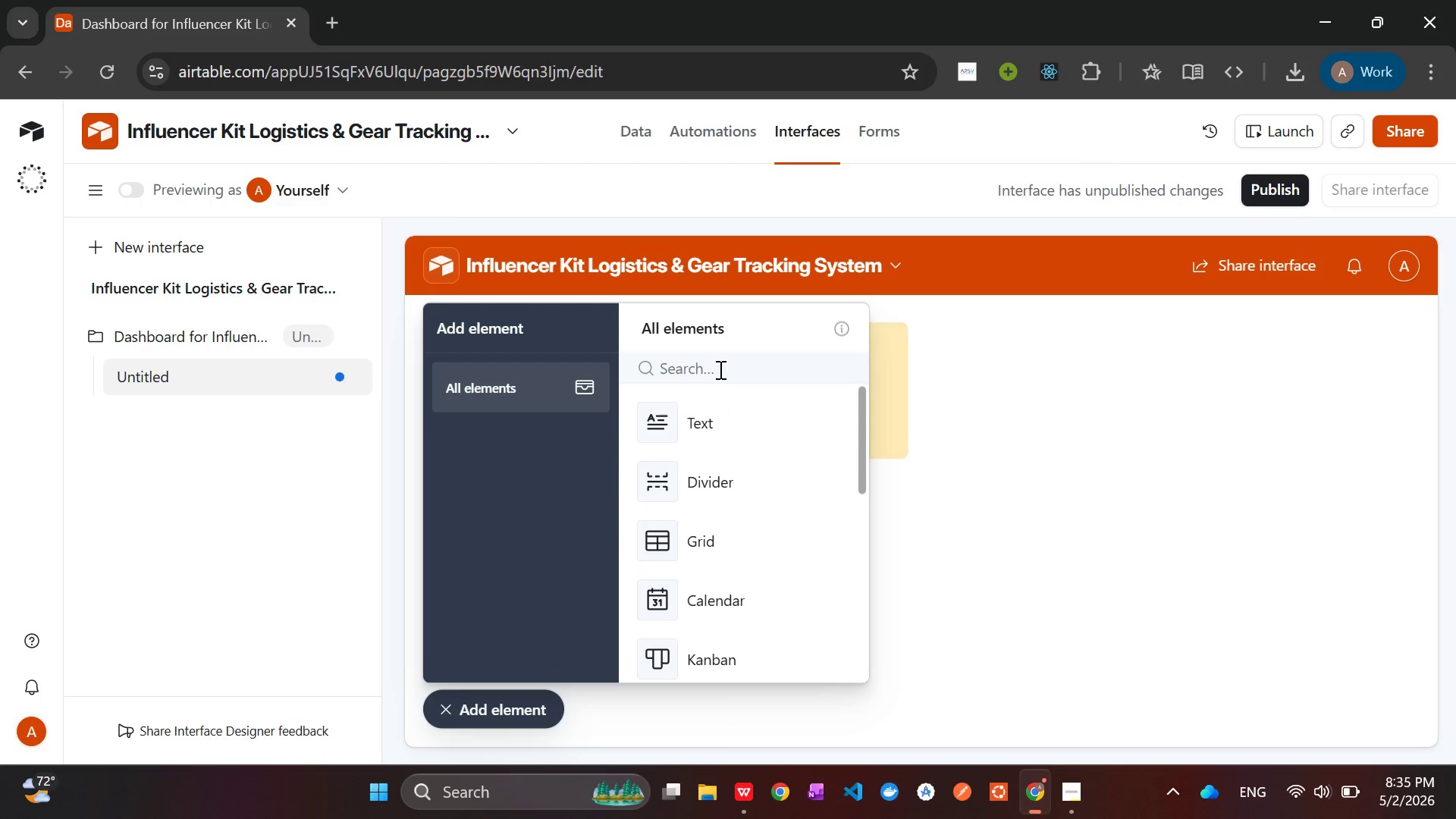 
left_click([726, 369])
 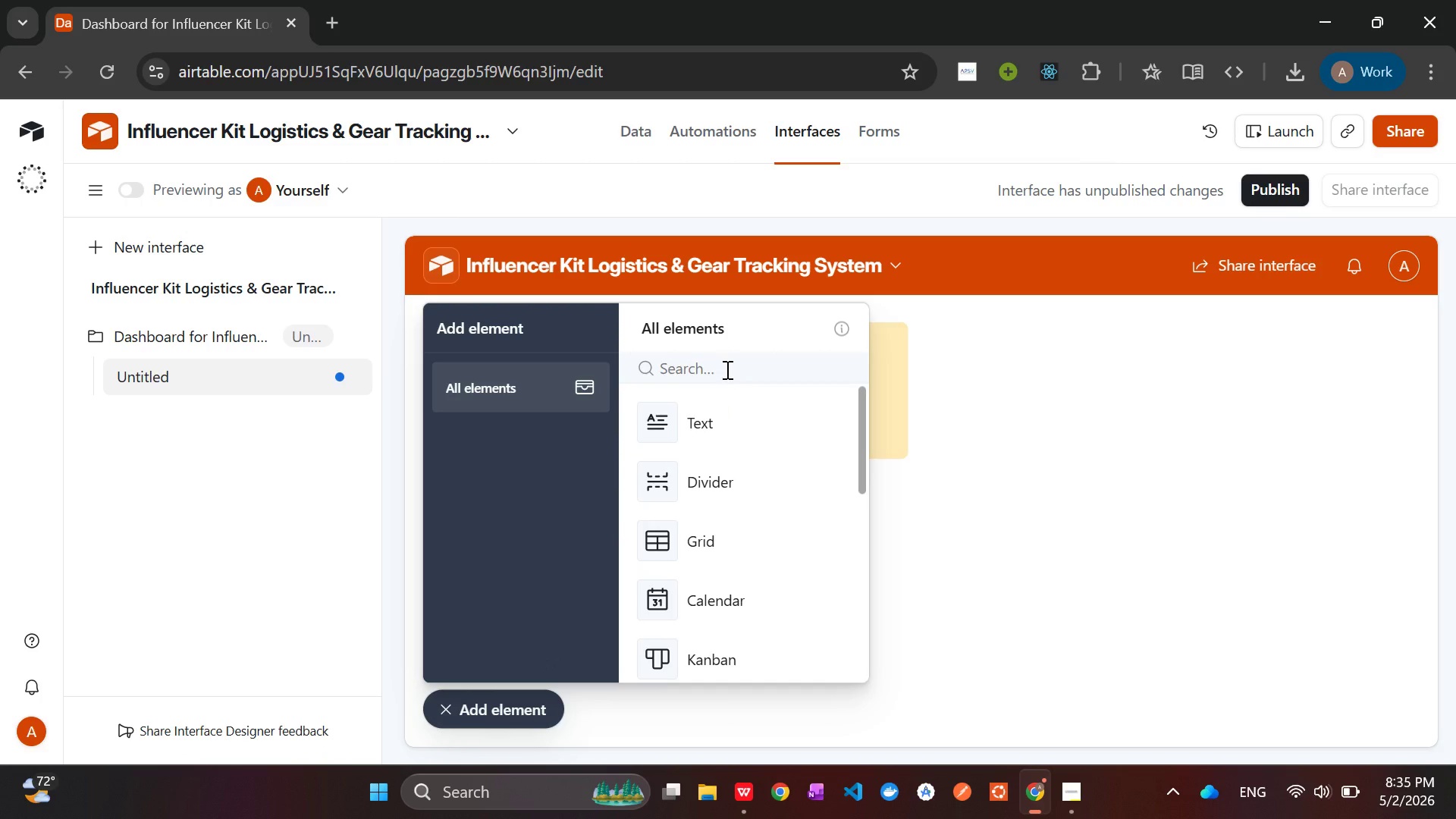 
key(L)
 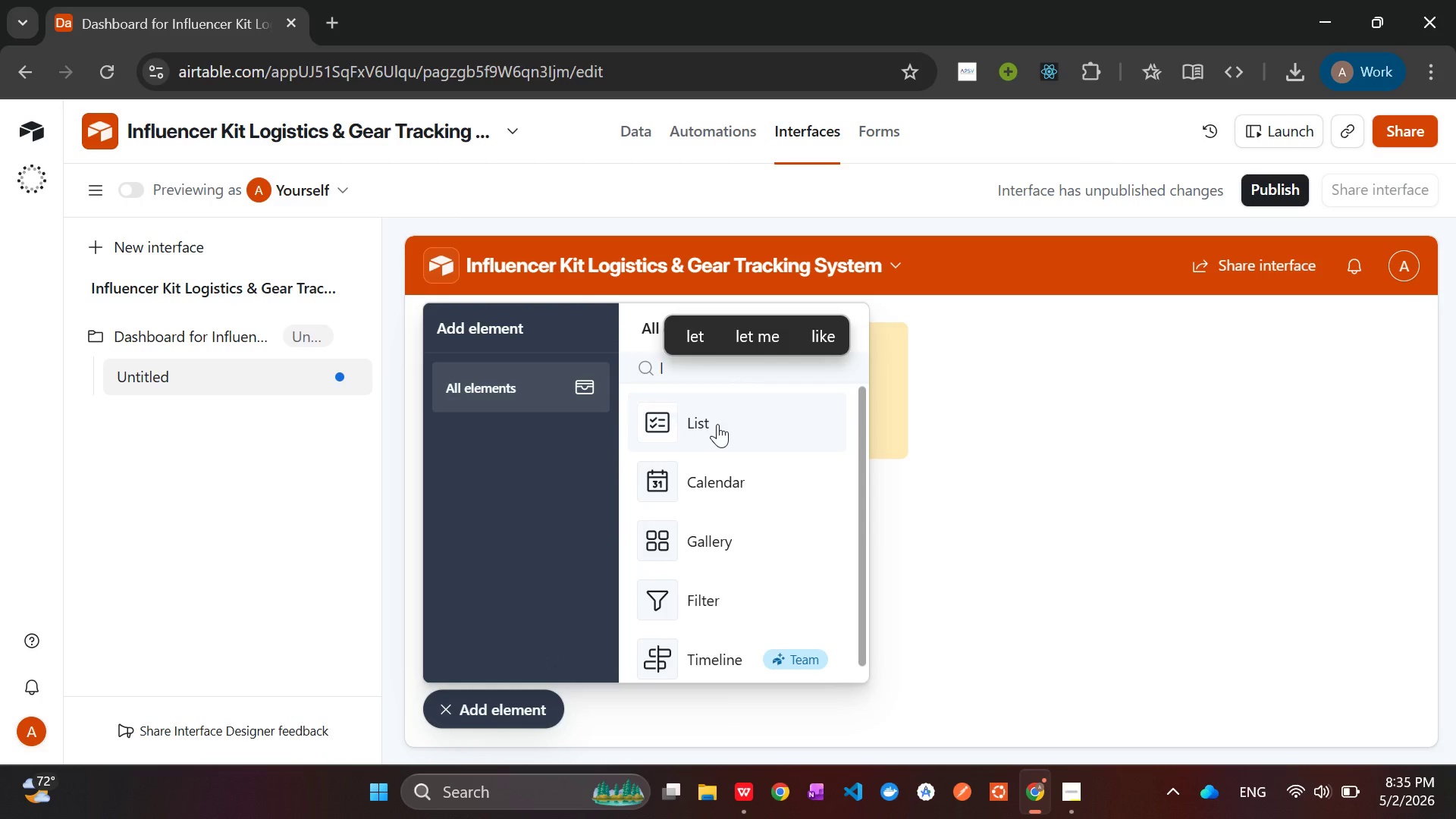 
left_click([717, 424])
 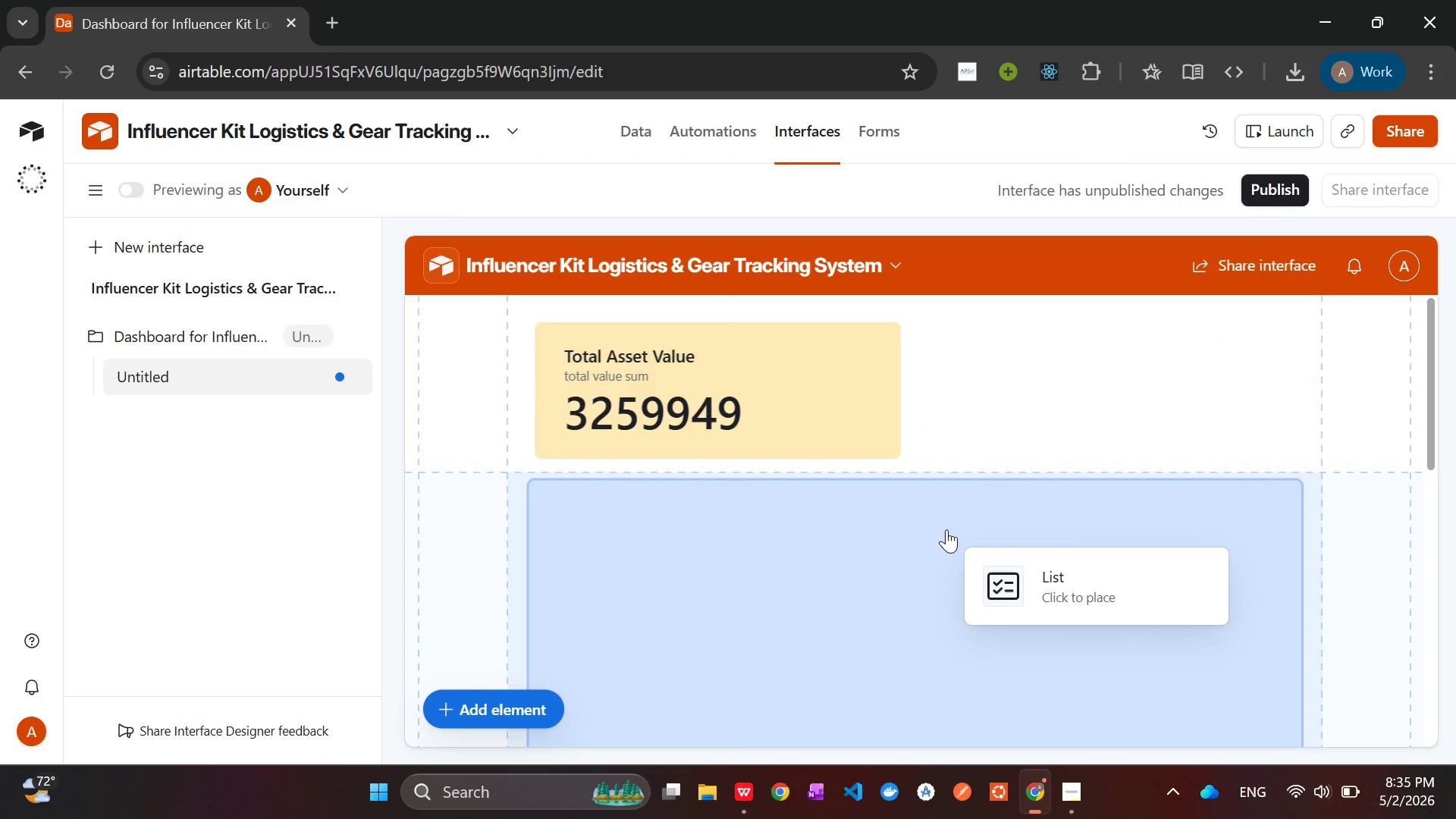 
left_click([946, 529])
 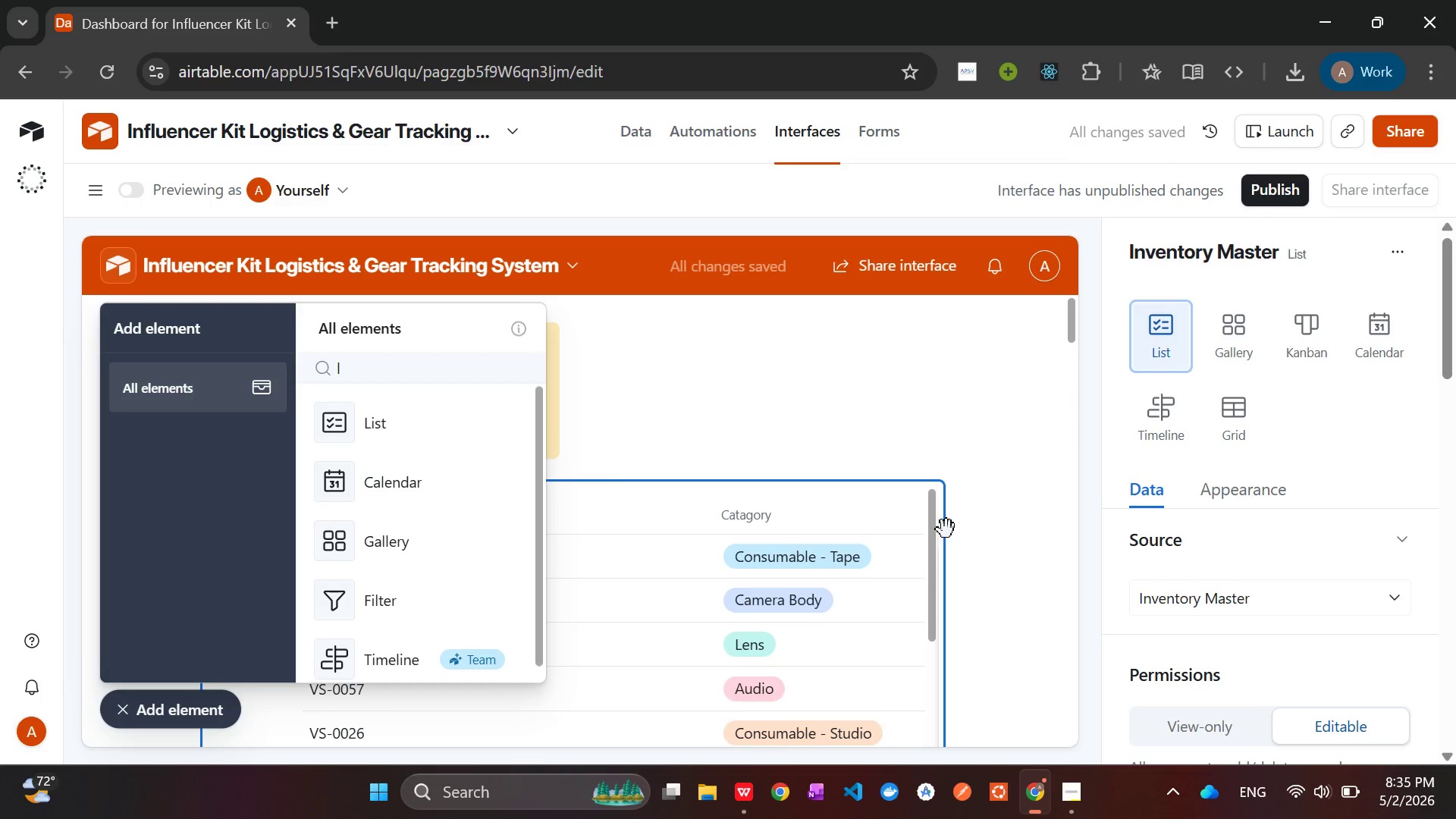 
wait(11.14)
 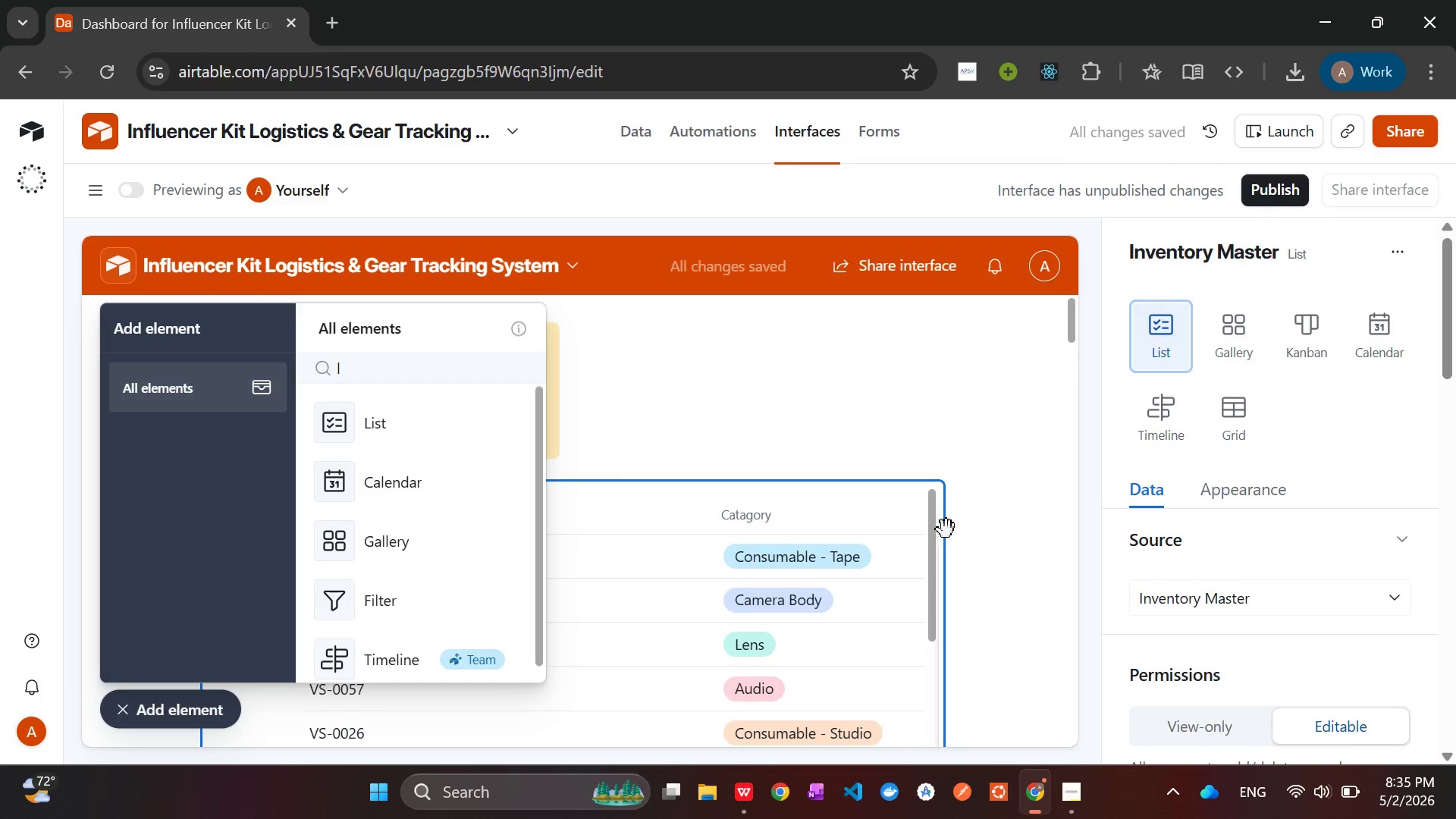 
mouse_move([1283, 663])
 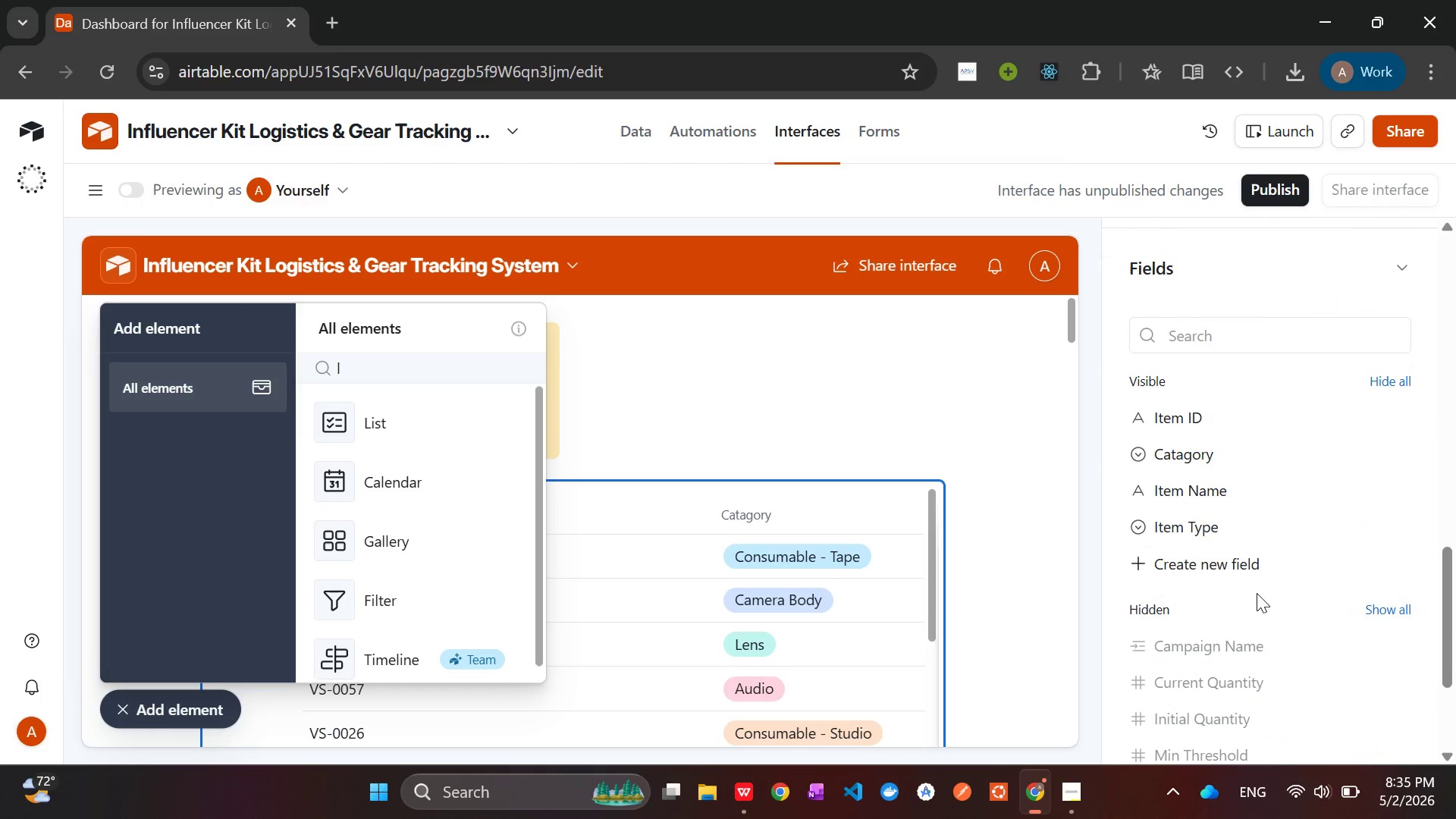 
mouse_move([1279, 506])
 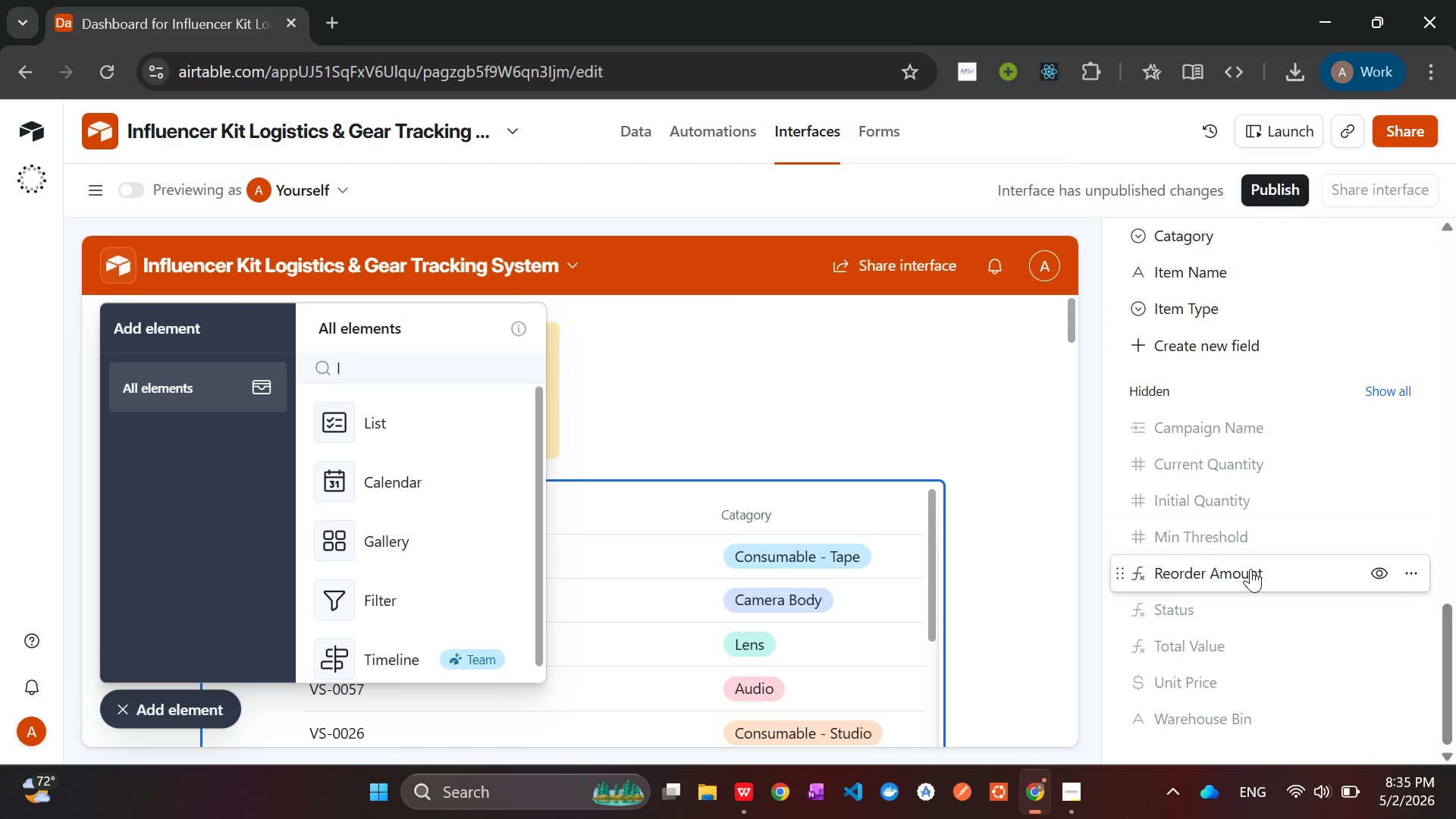 
mouse_move([1243, 551])
 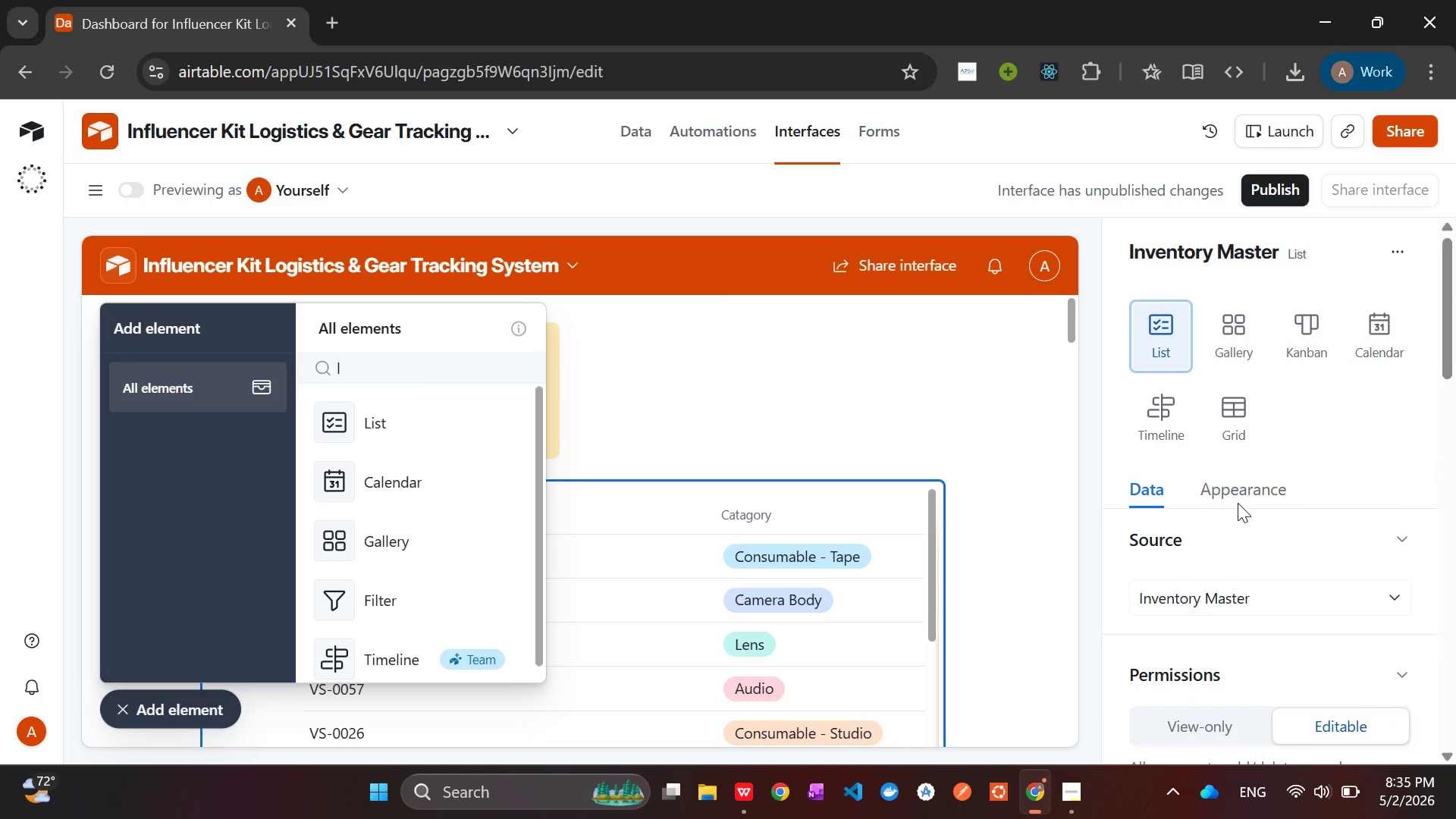 
mouse_move([1297, 526])
 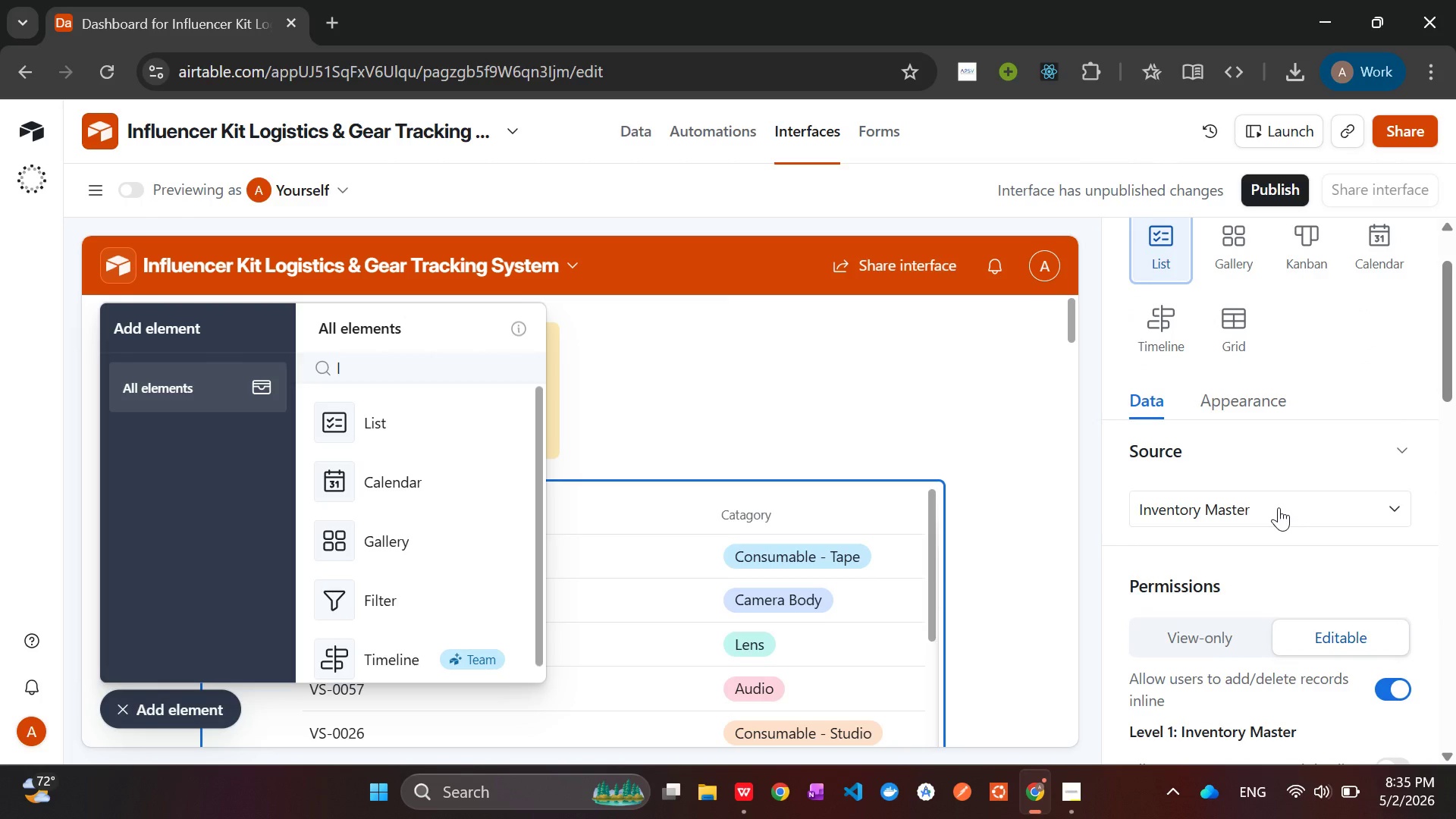 
left_click([1279, 507])
 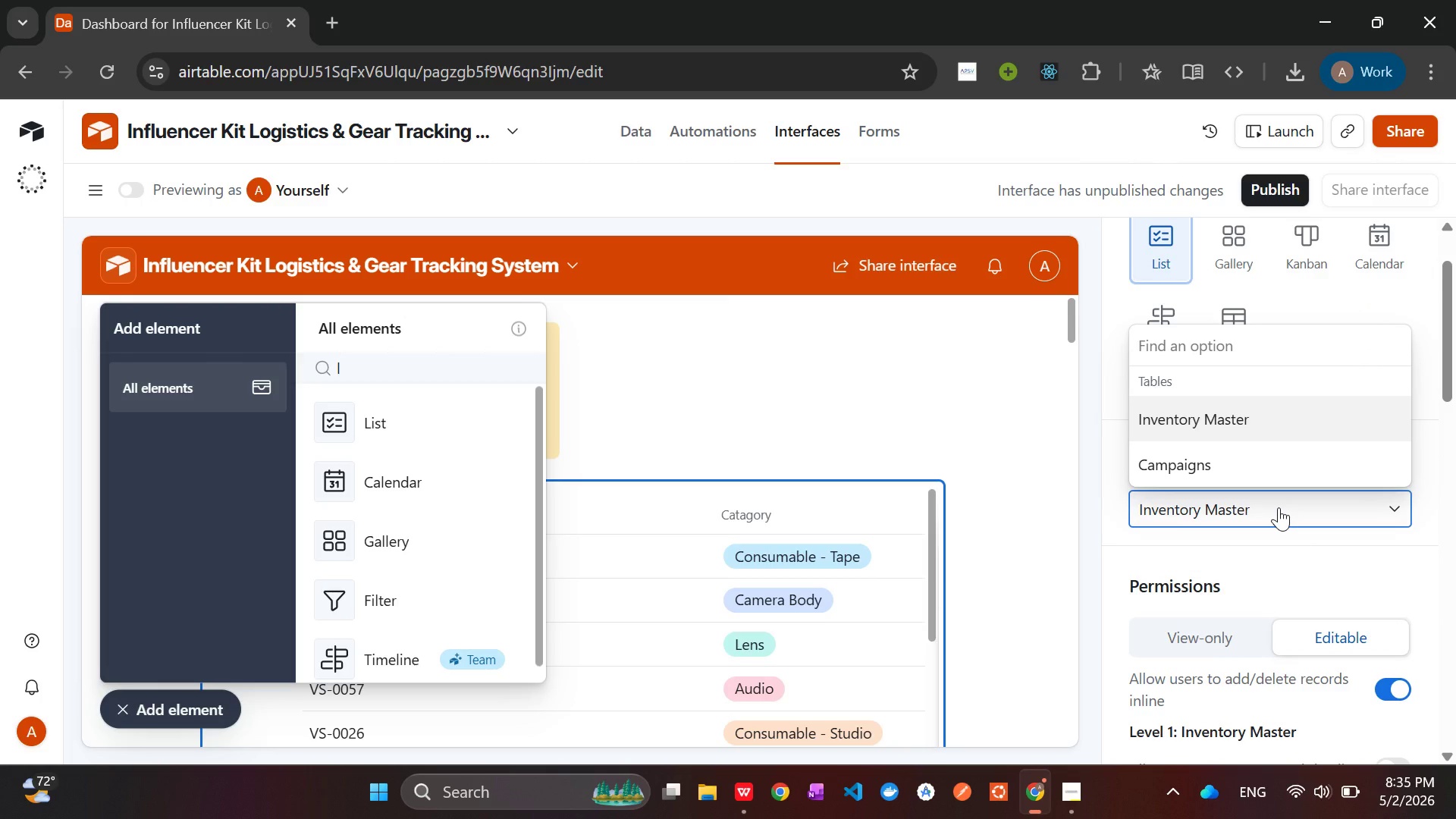 
left_click([1279, 507])
 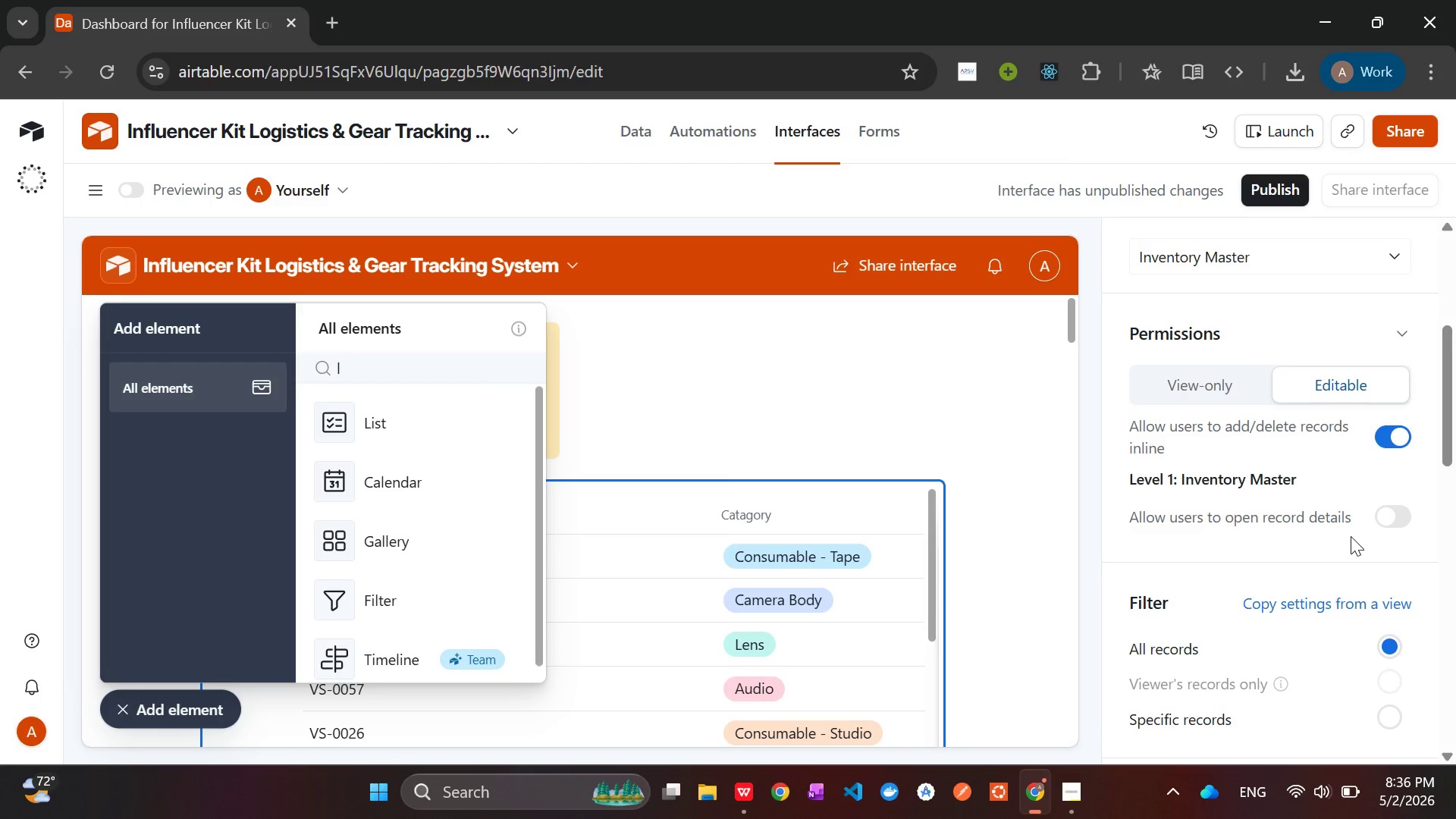 
wait(14.31)
 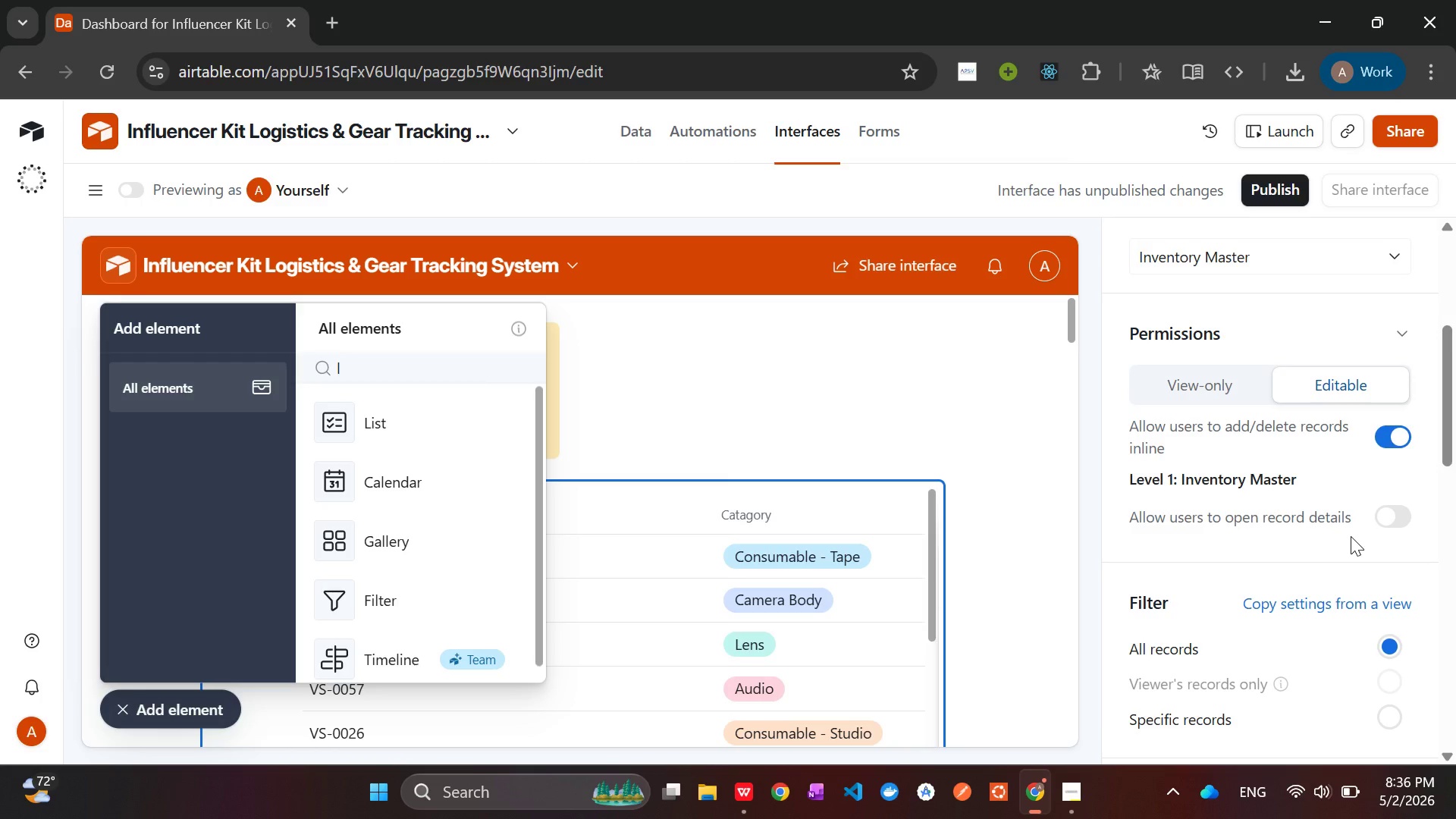 
left_click([1278, 595])
 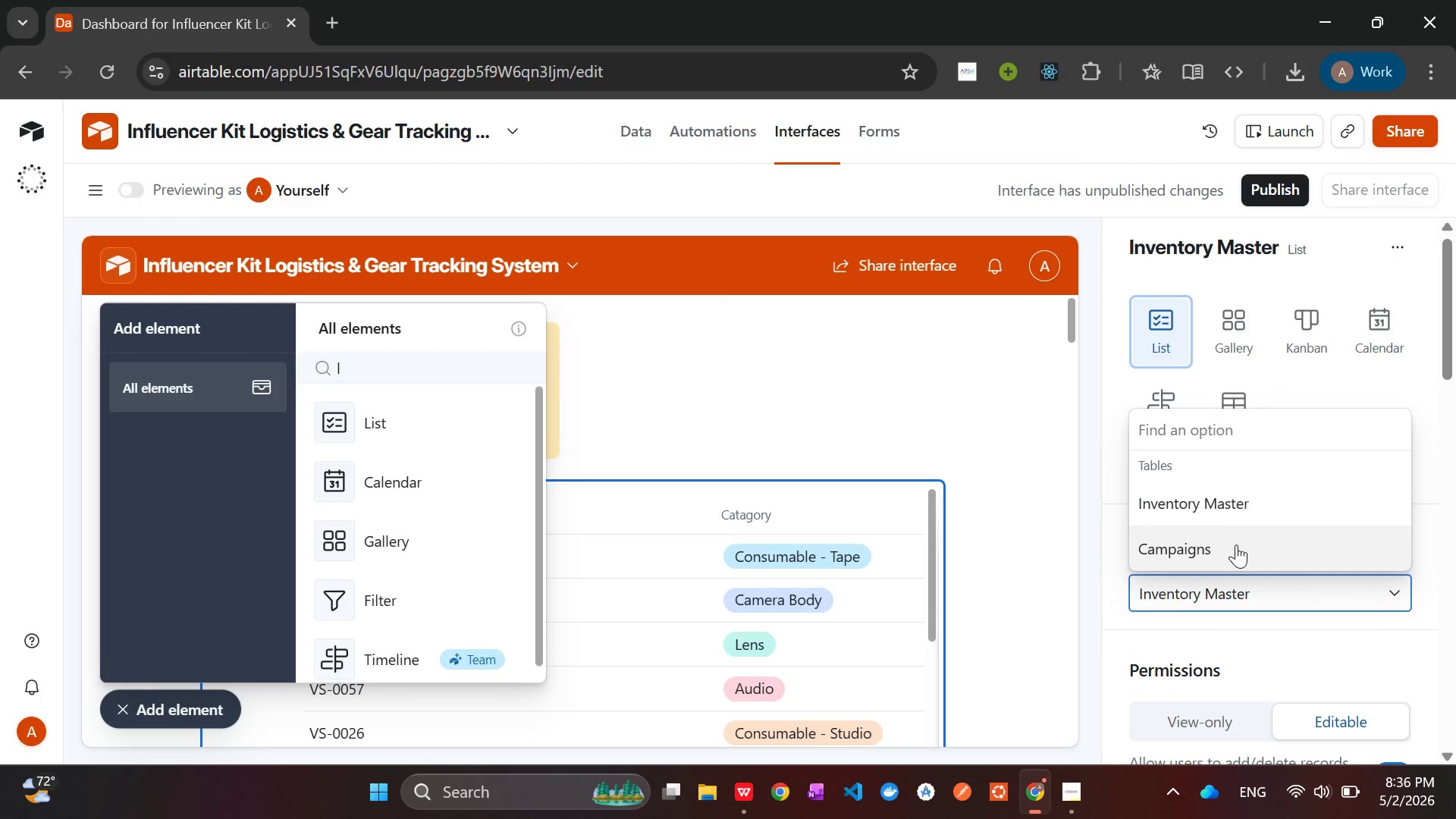 
left_click([1236, 544])
 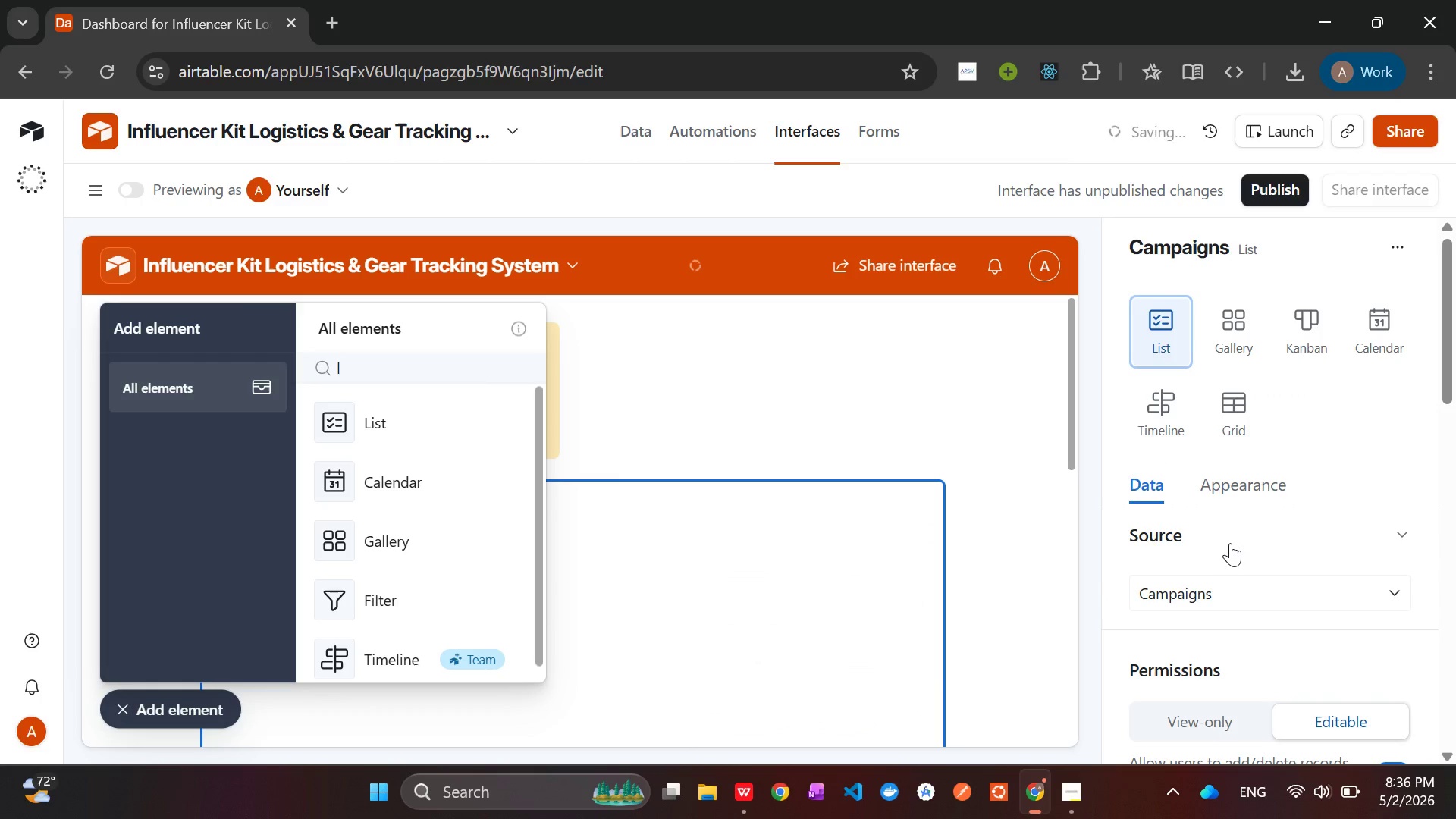 
mouse_move([1257, 552])
 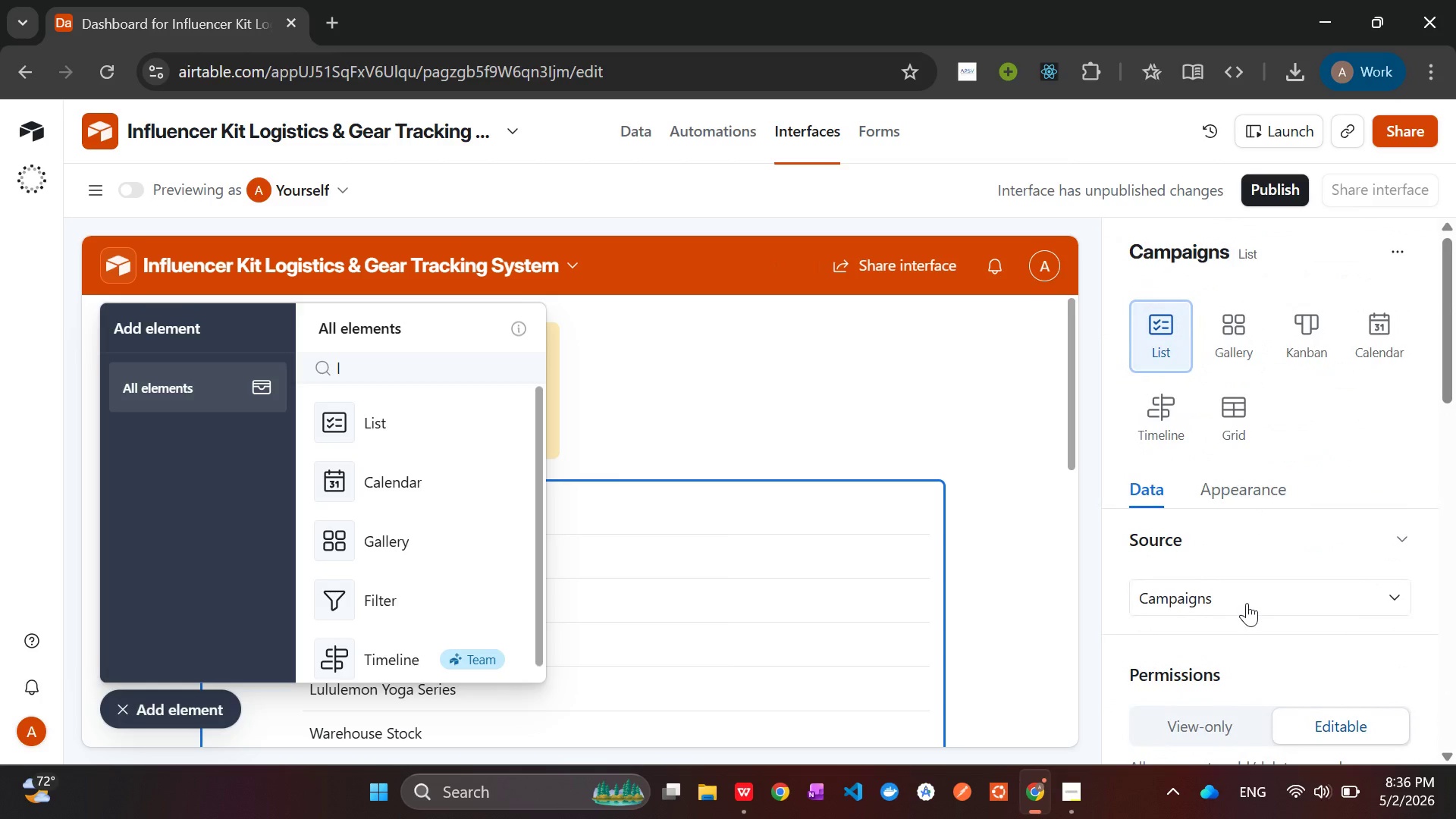 
wait(5.03)
 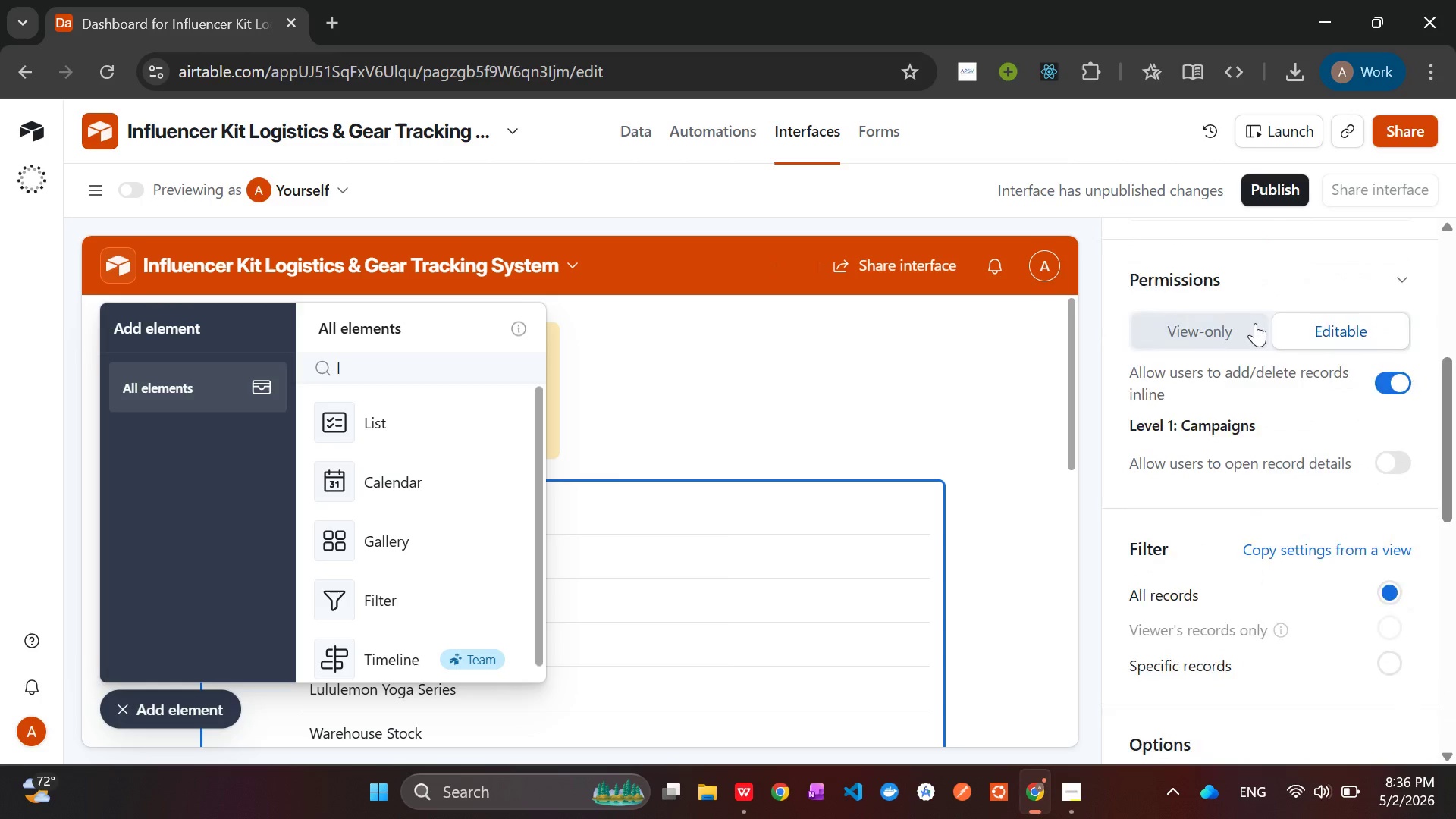 
left_click([1324, 595])
 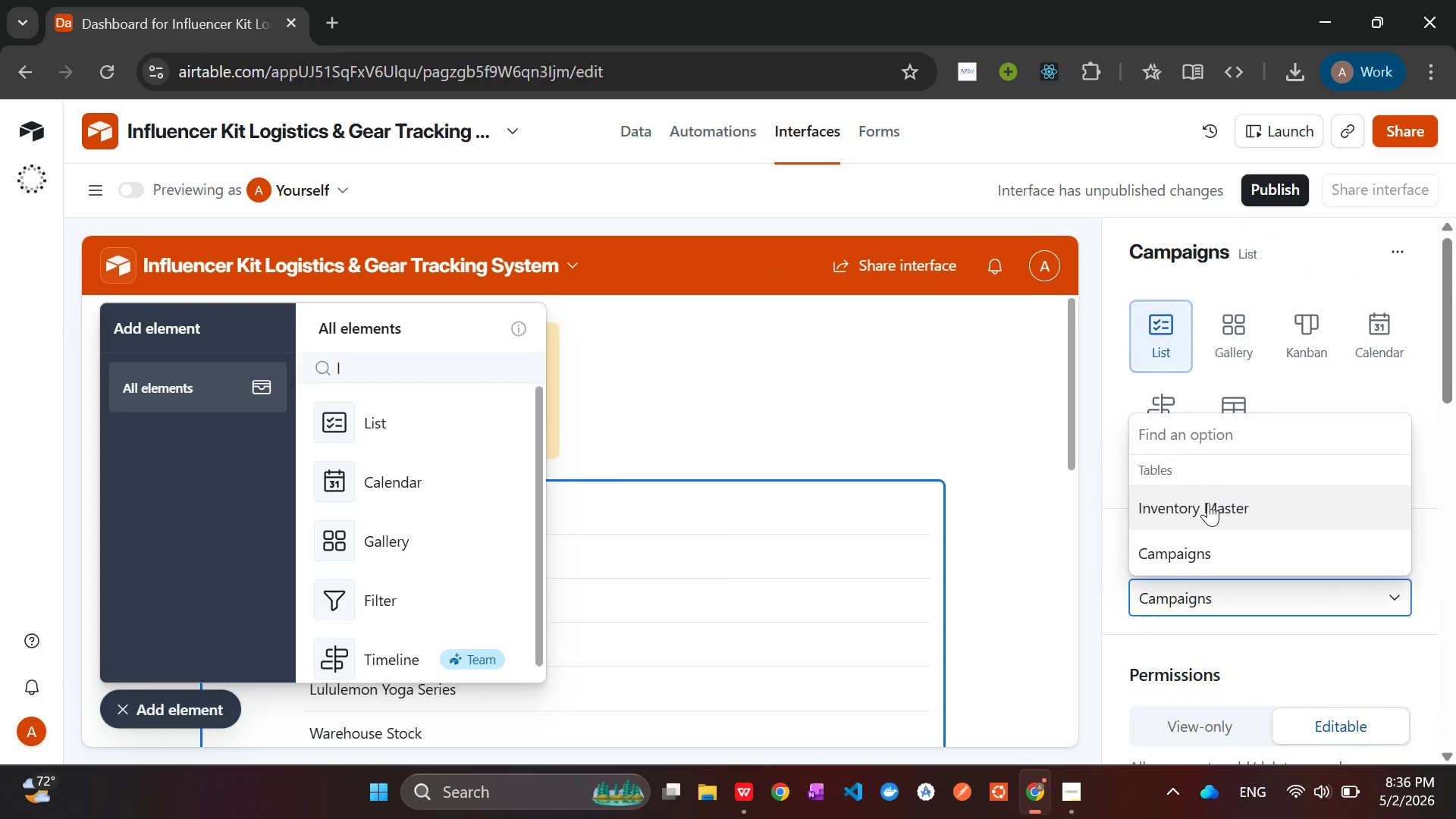 
left_click([1208, 504])
 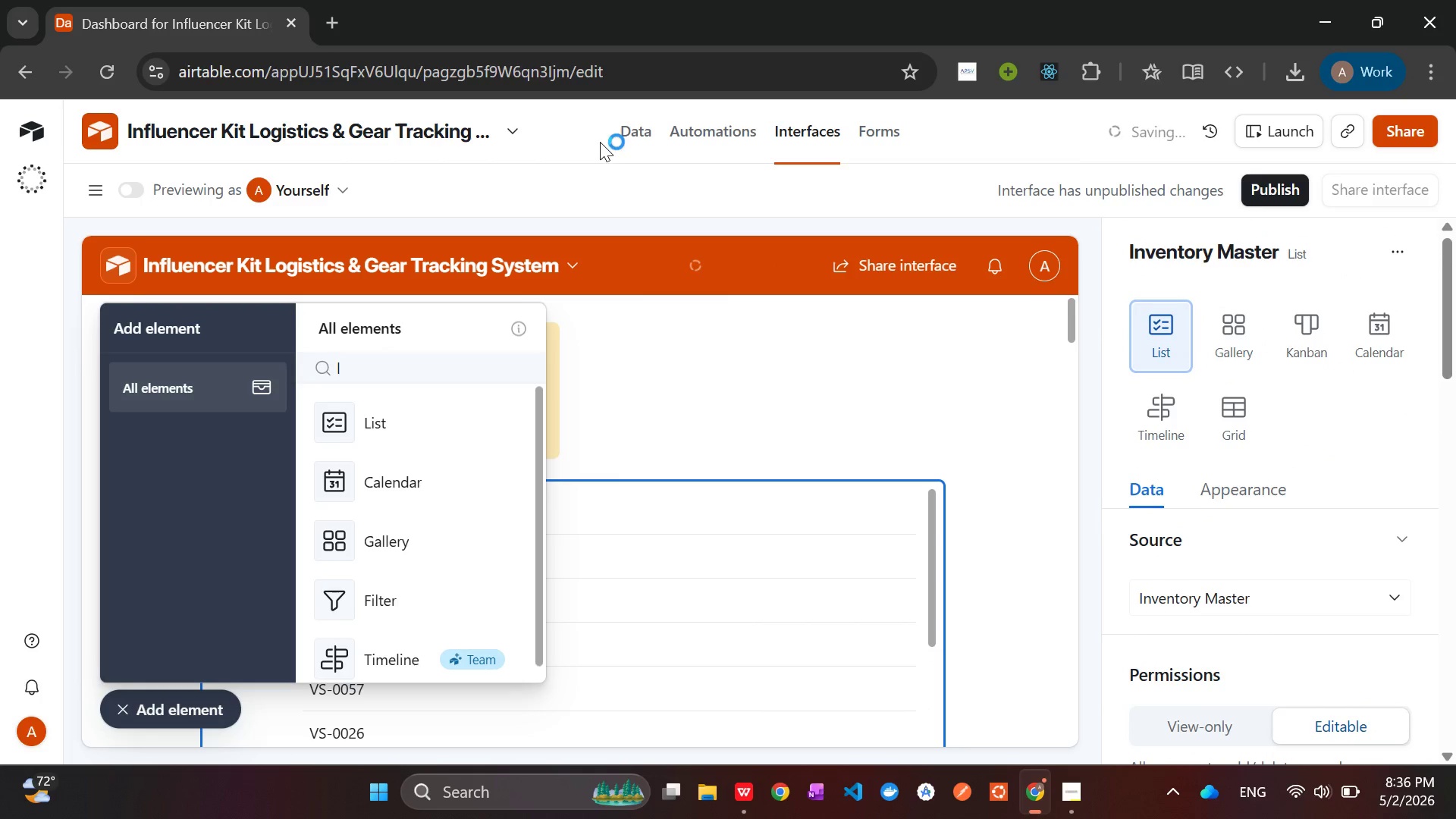 
left_click([639, 133])
 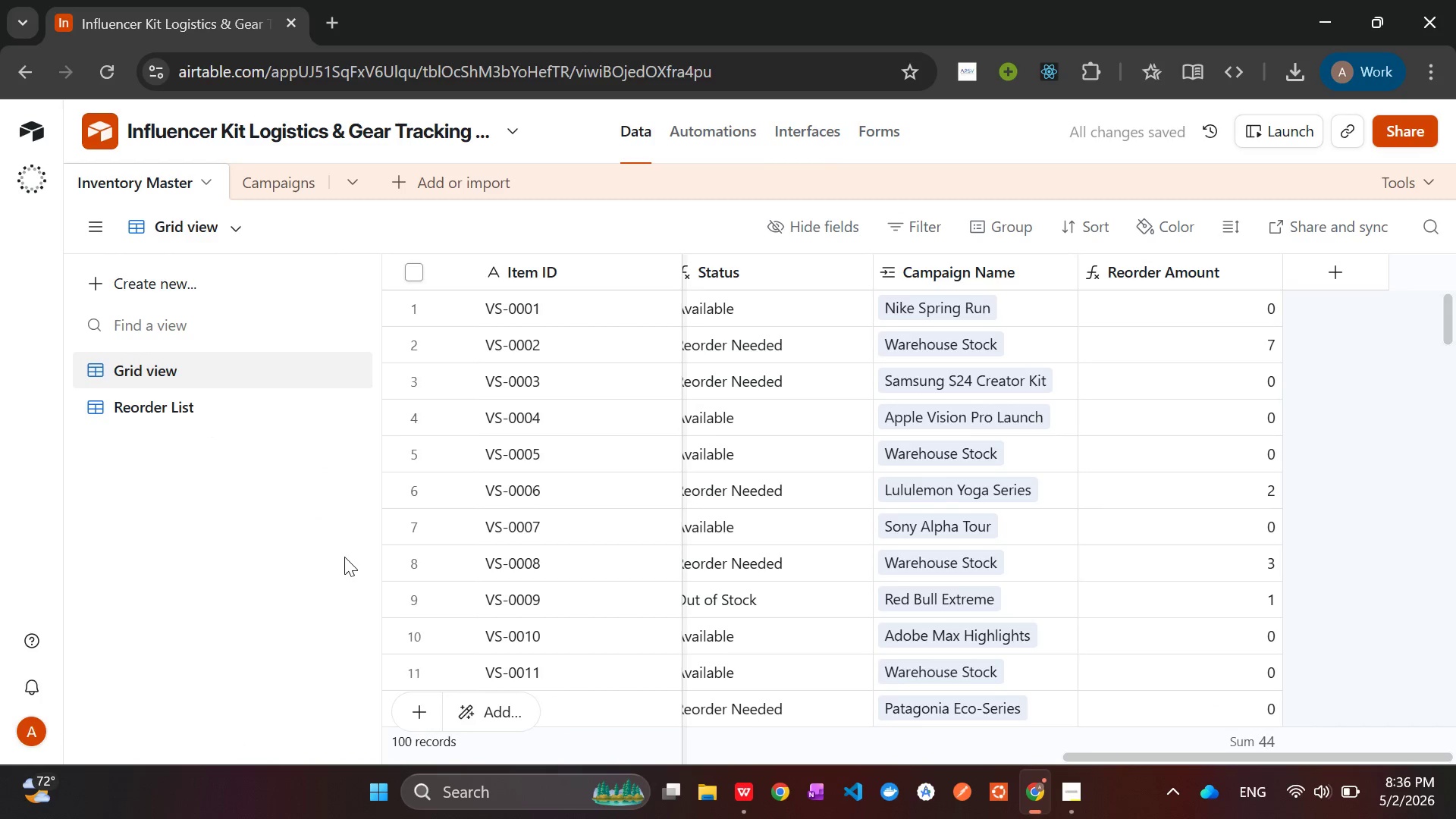 
left_click([182, 410])
 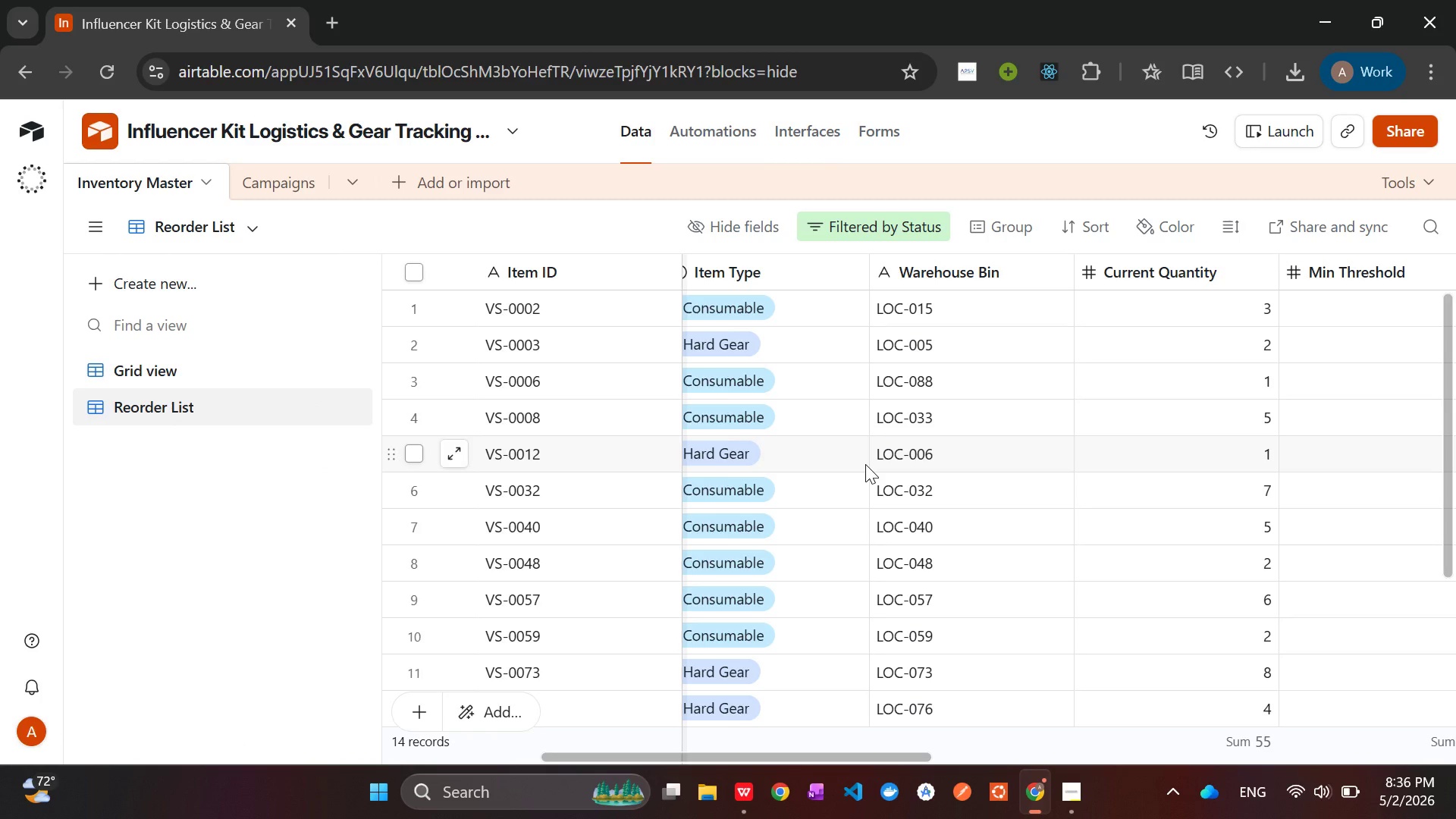 
mouse_move([1103, 465])
 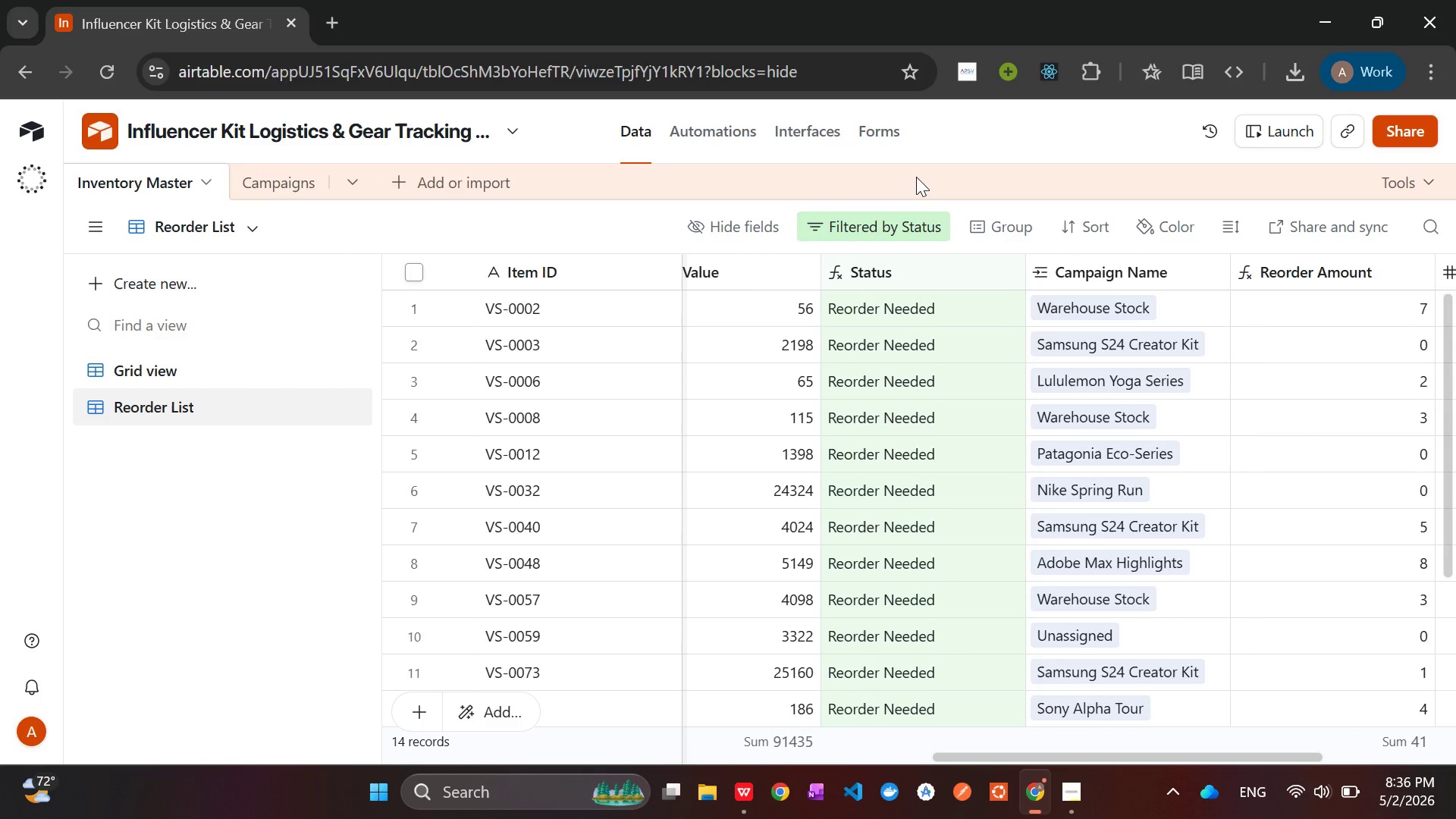 
wait(5.03)
 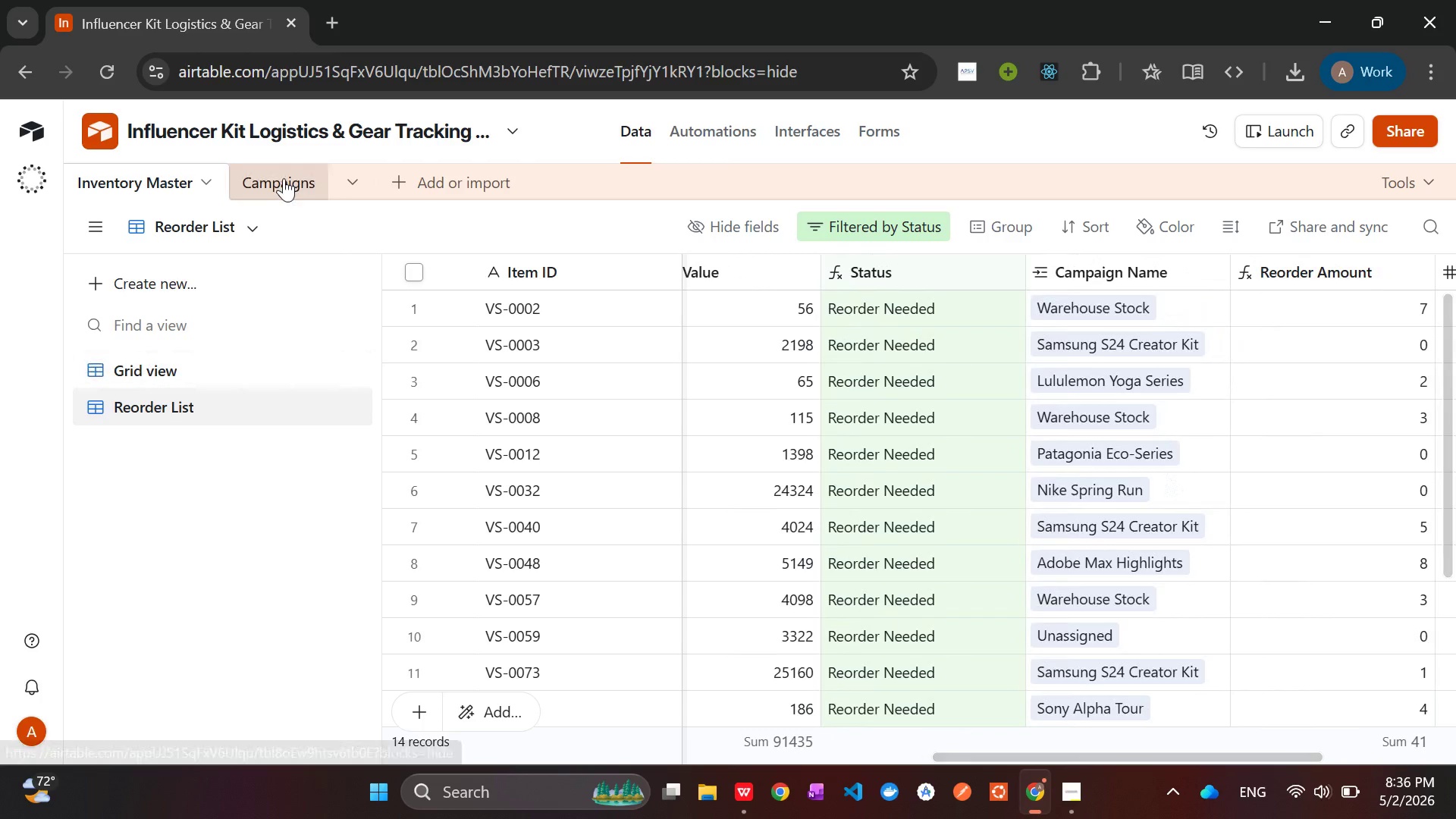 
left_click([802, 124])
 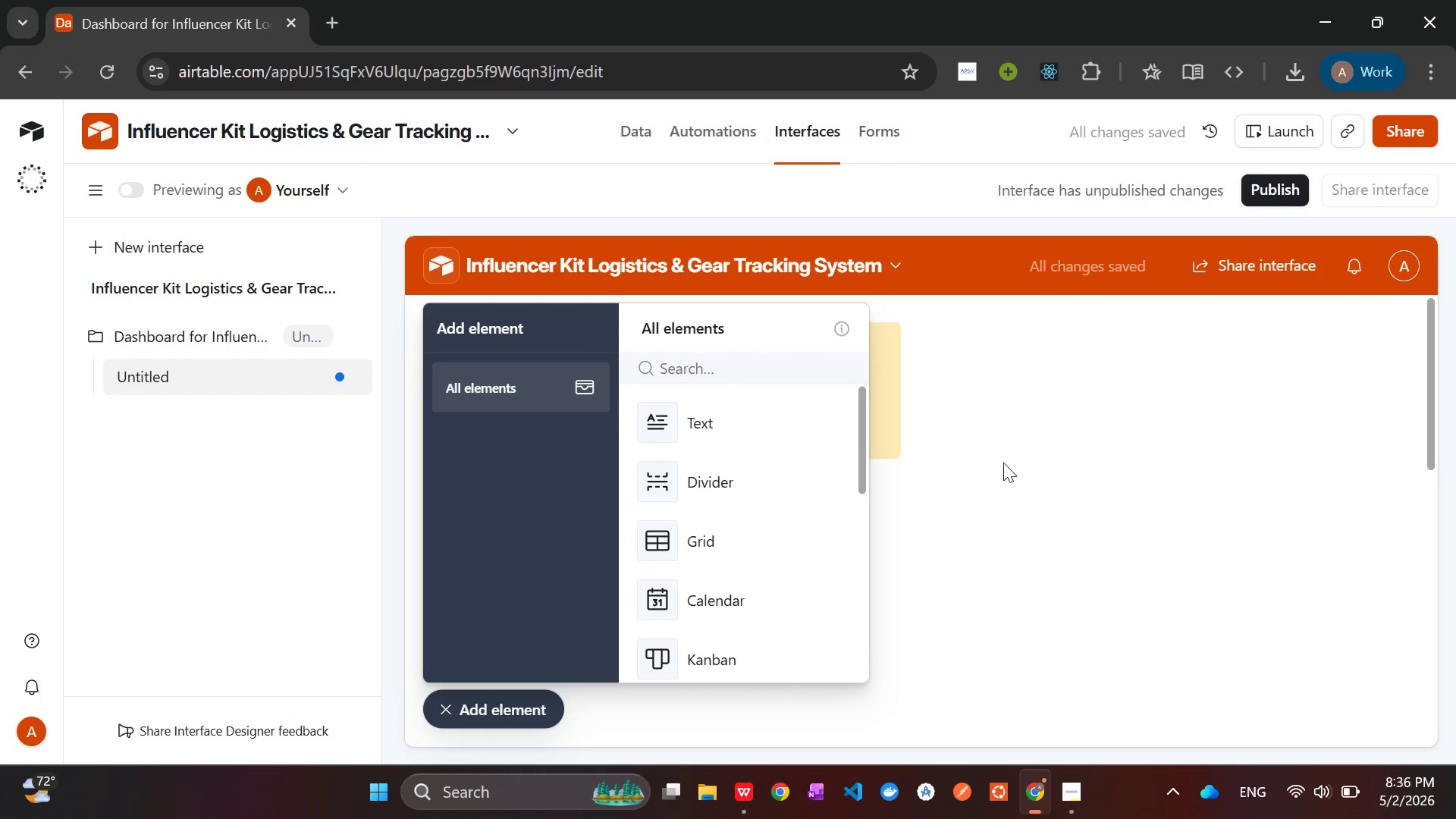 
left_click([1043, 503])
 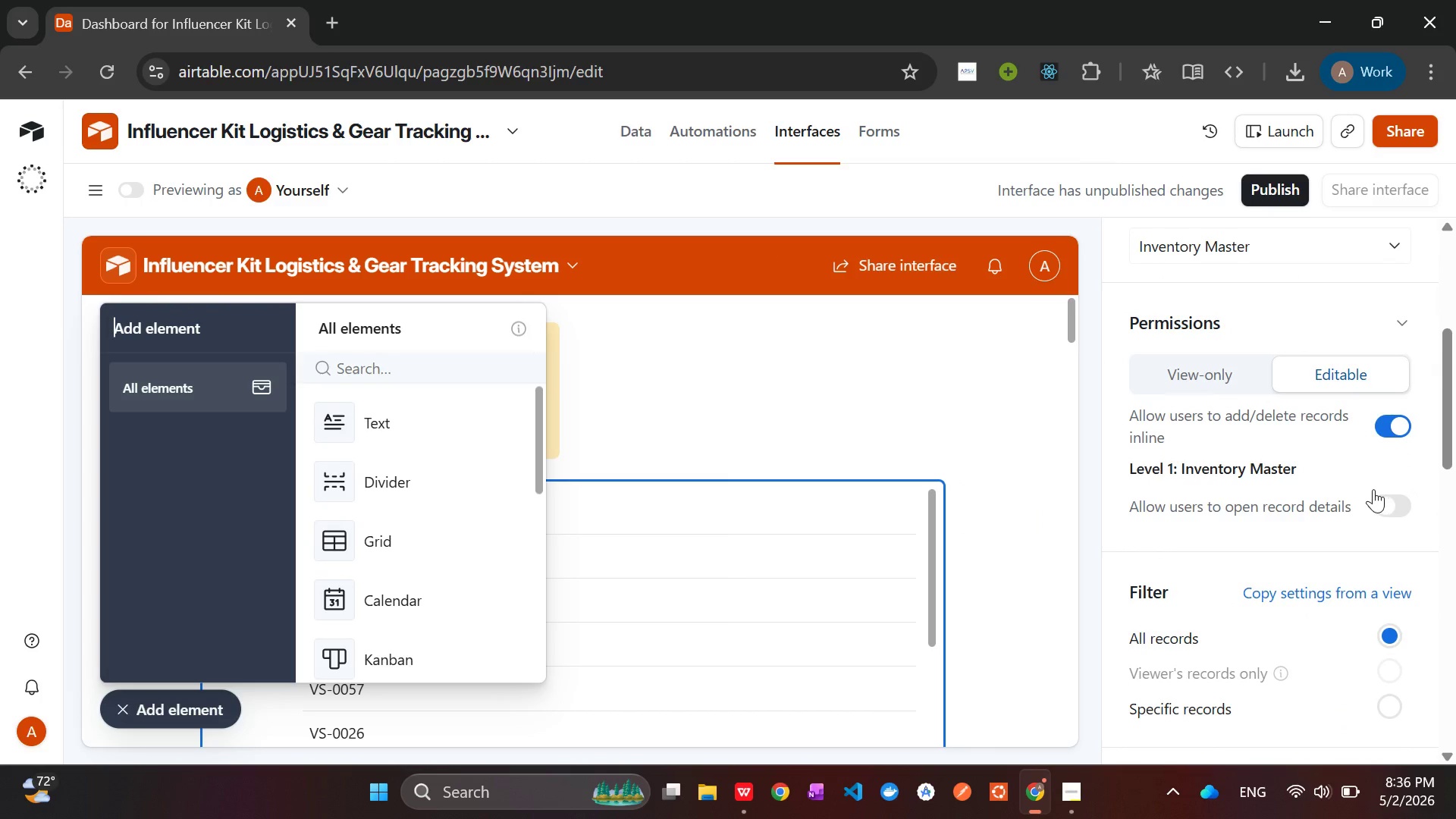 
wait(7.54)
 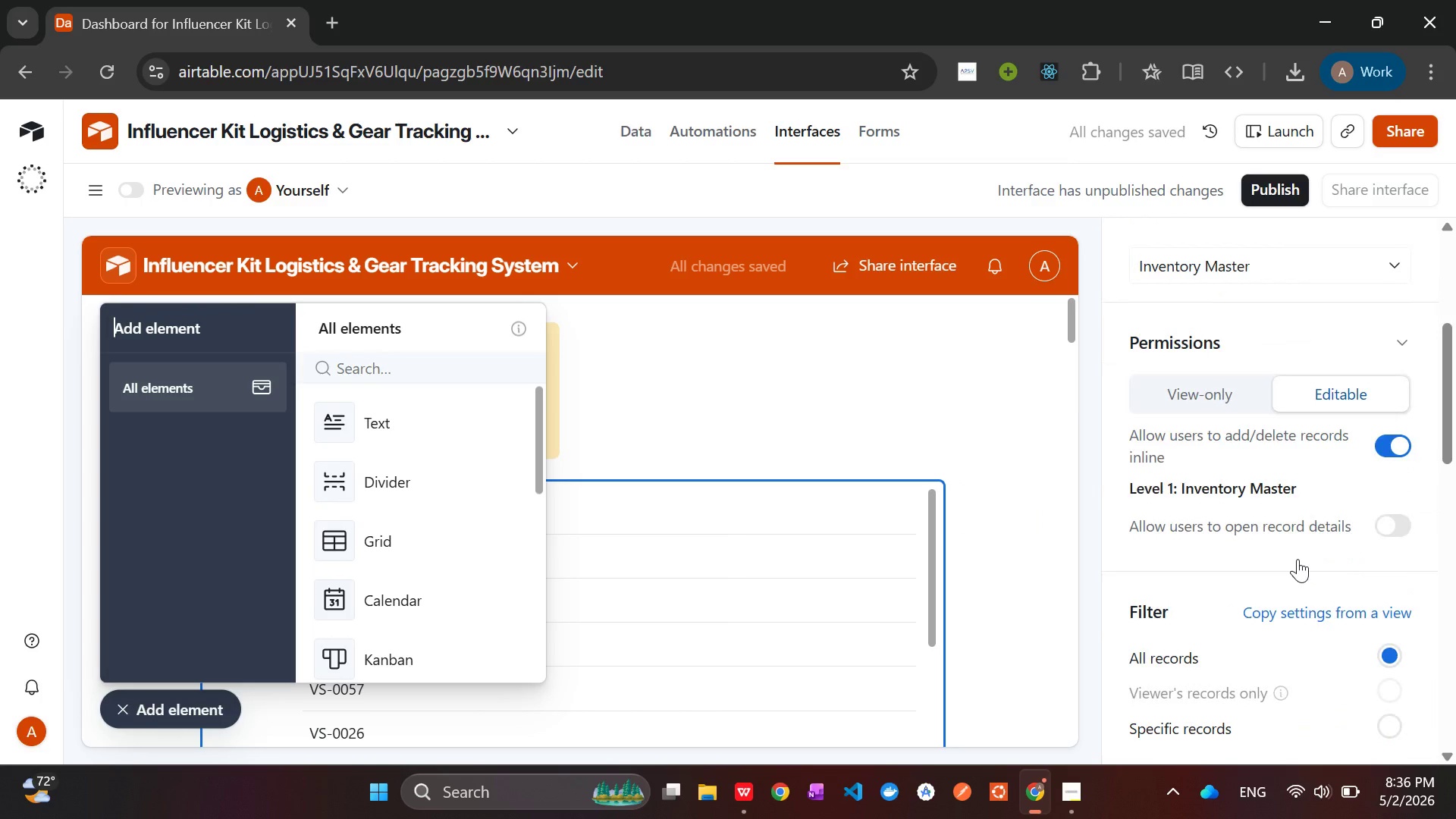 
mouse_move([1262, 513])
 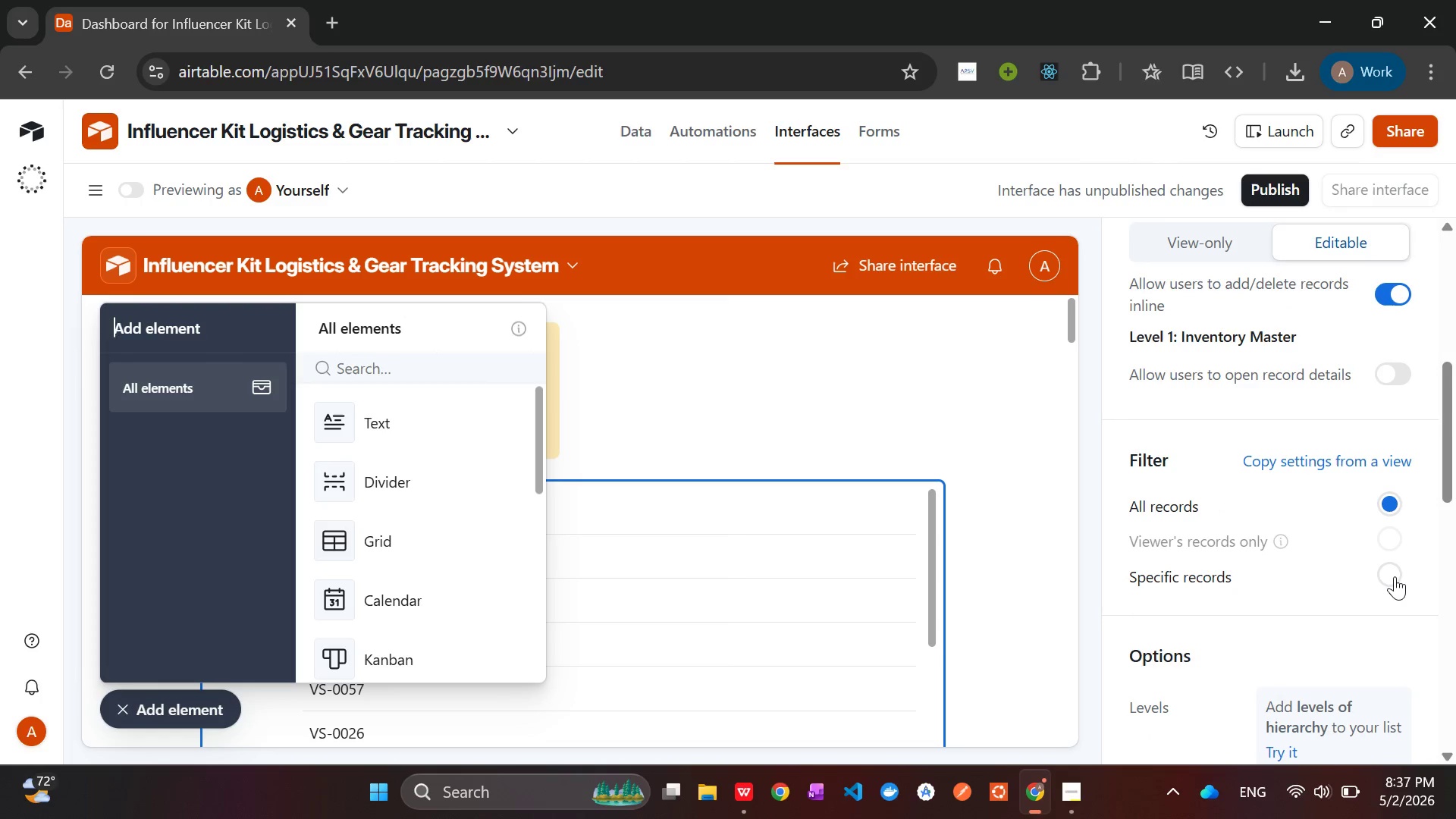 
wait(9.06)
 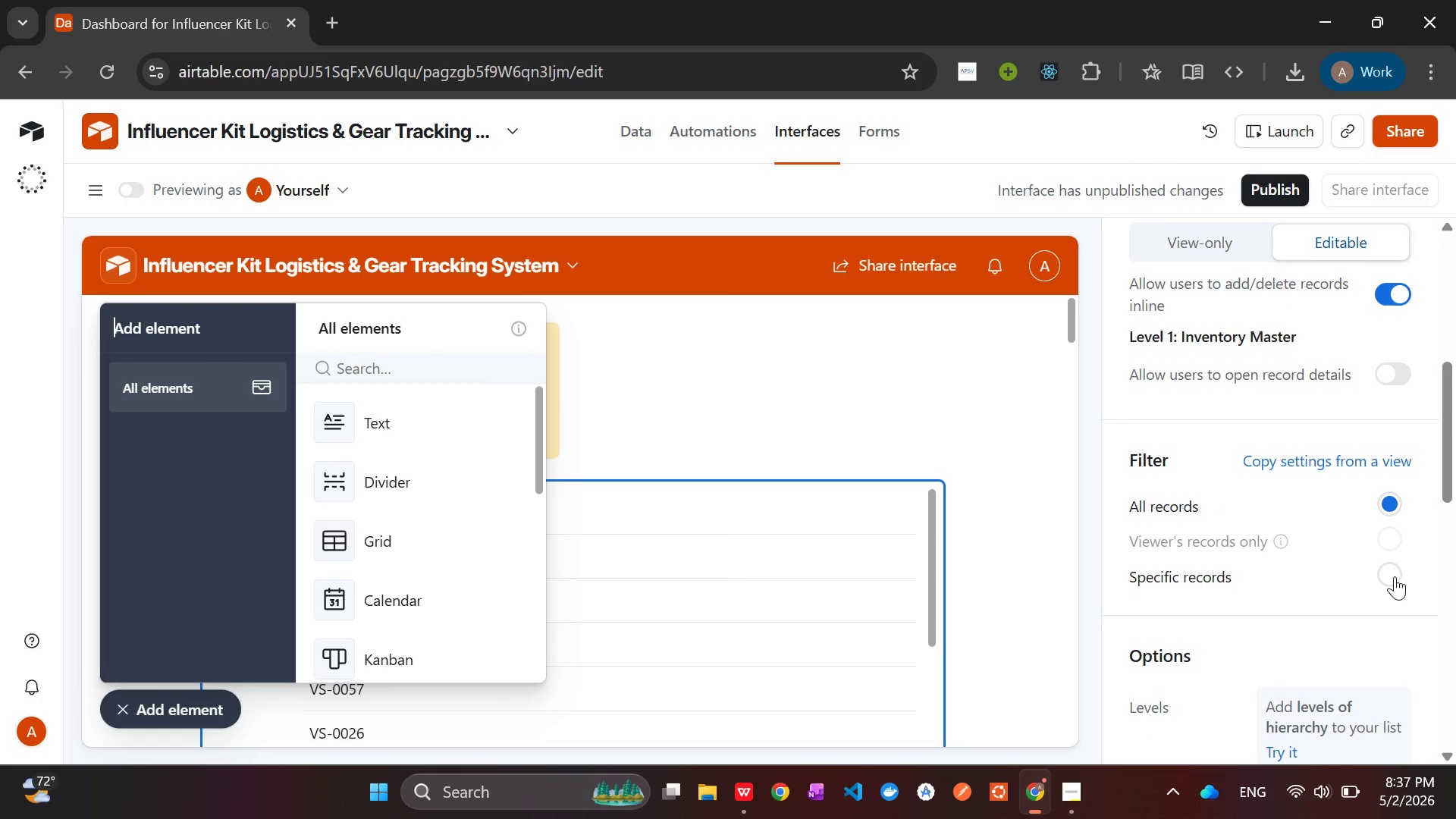 
left_click([1389, 554])
 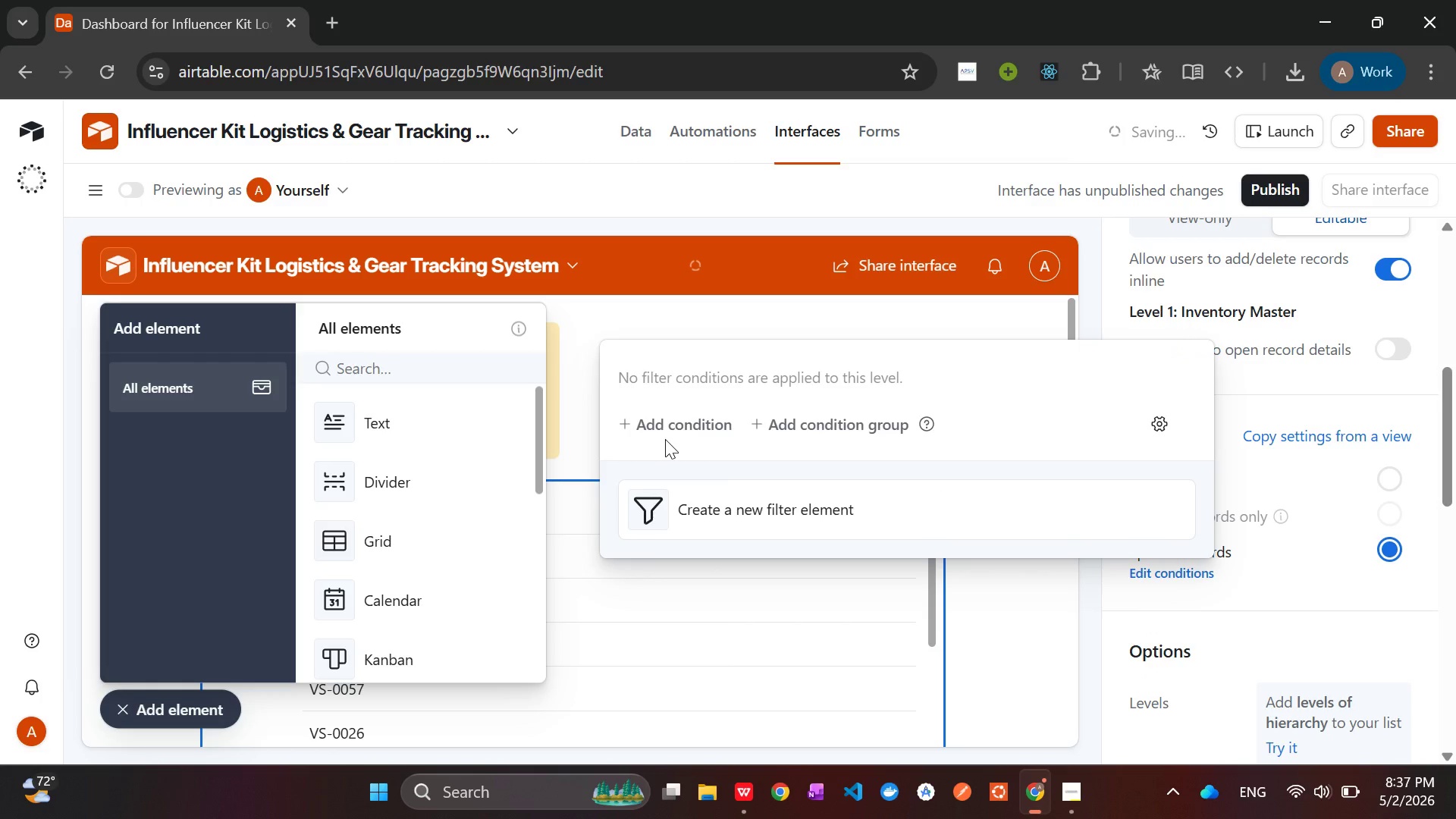 
left_click([665, 424])
 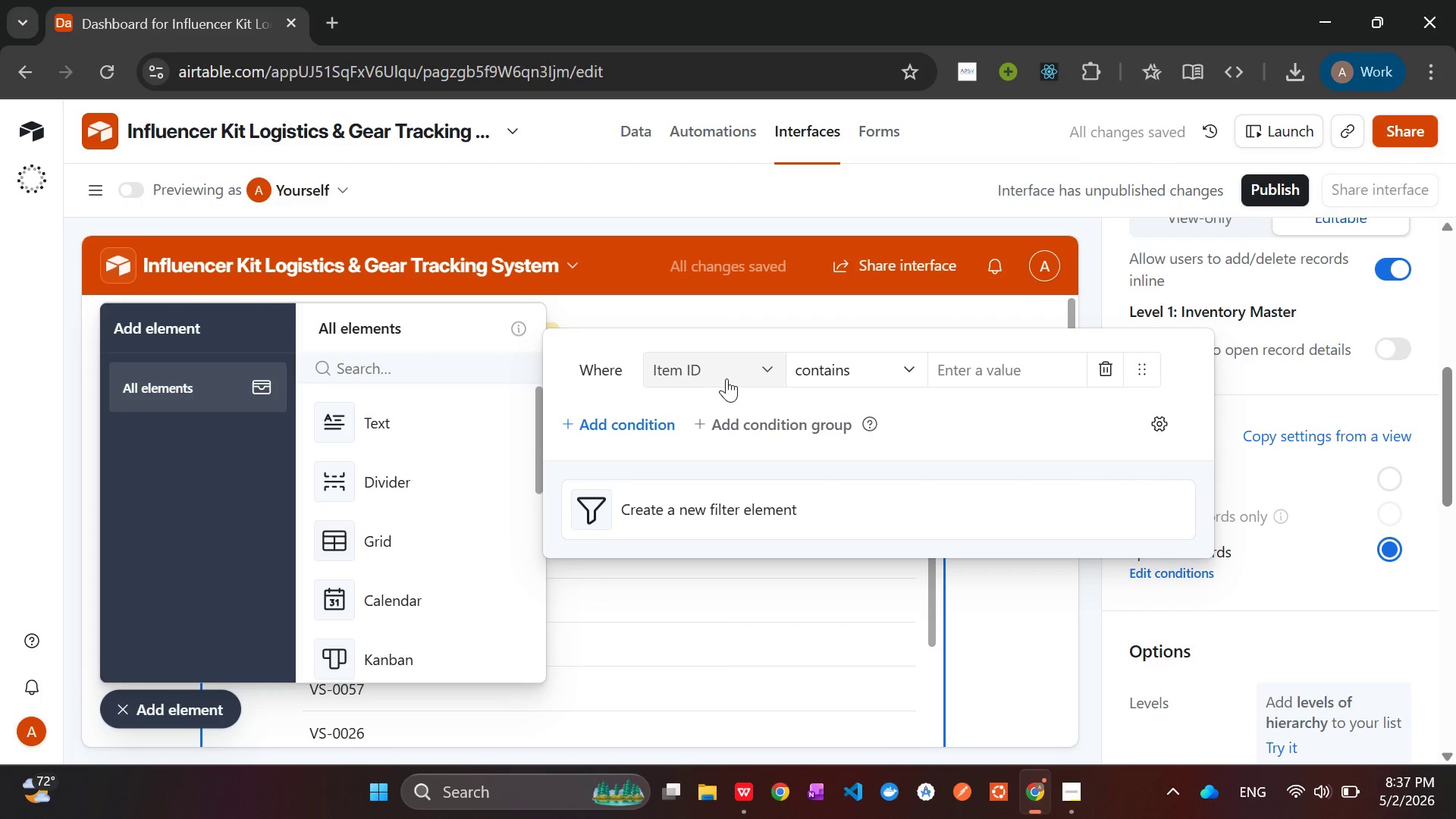 
left_click([726, 378])
 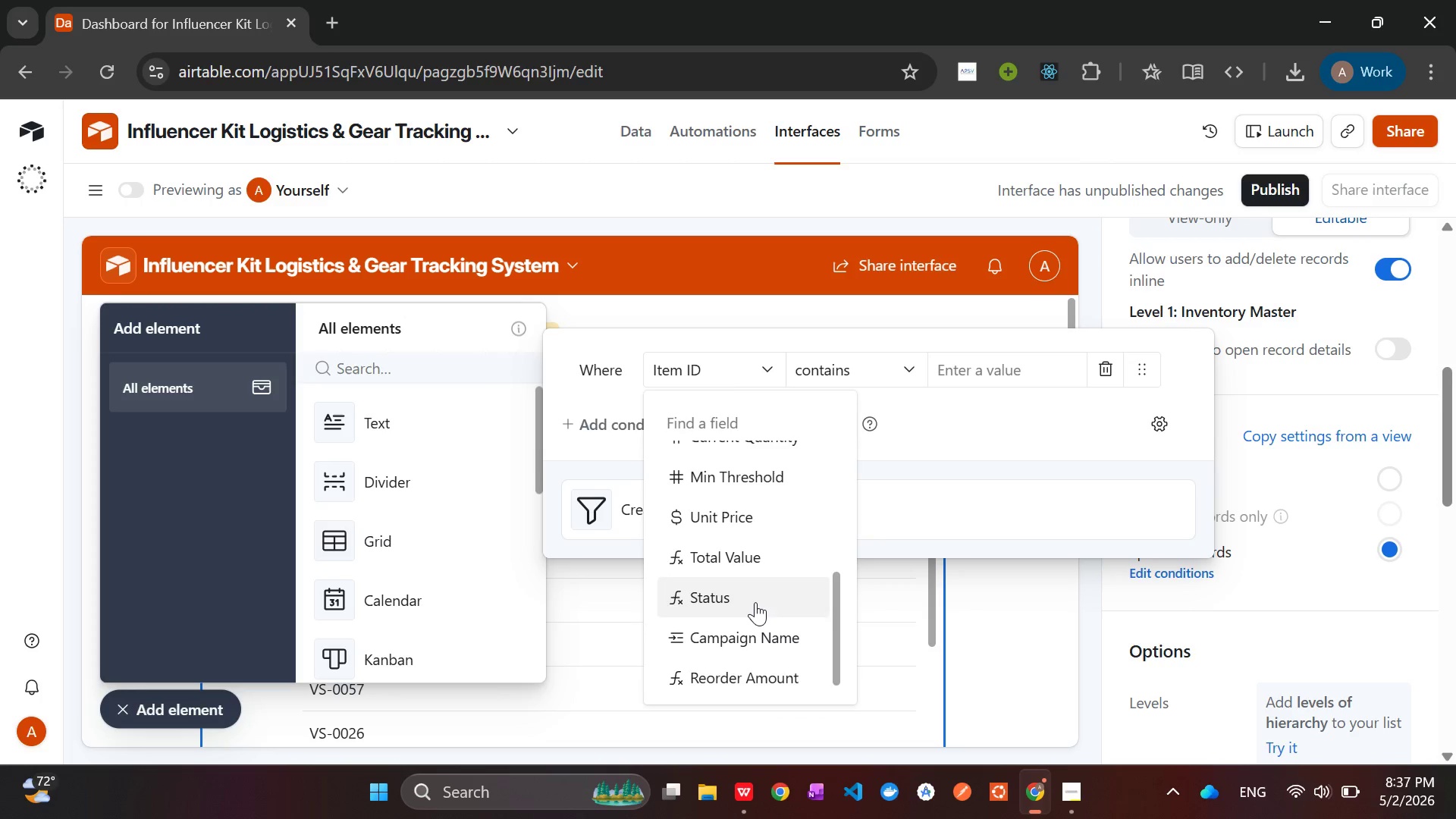 
wait(29.61)
 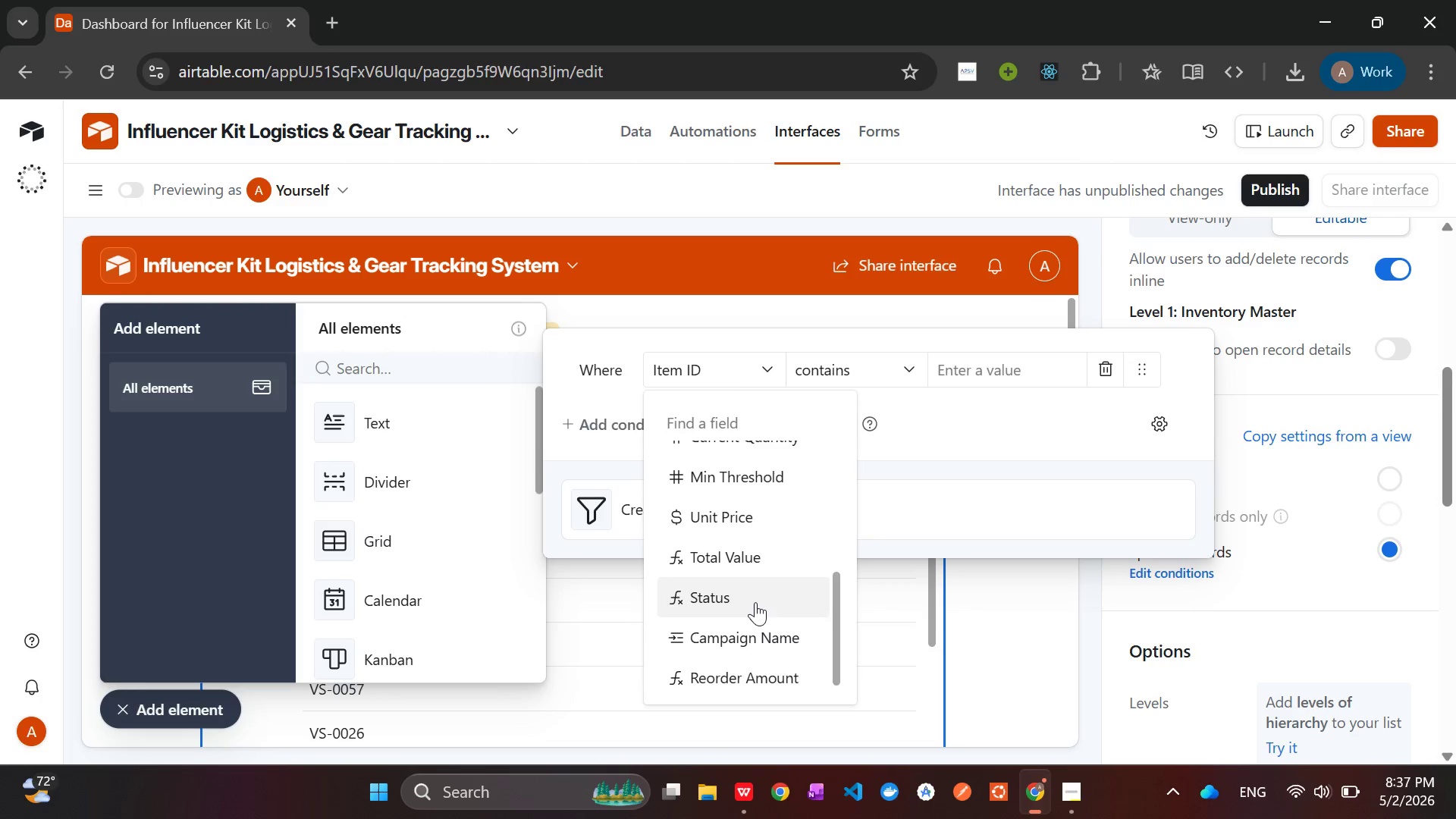 
left_click([755, 597])
 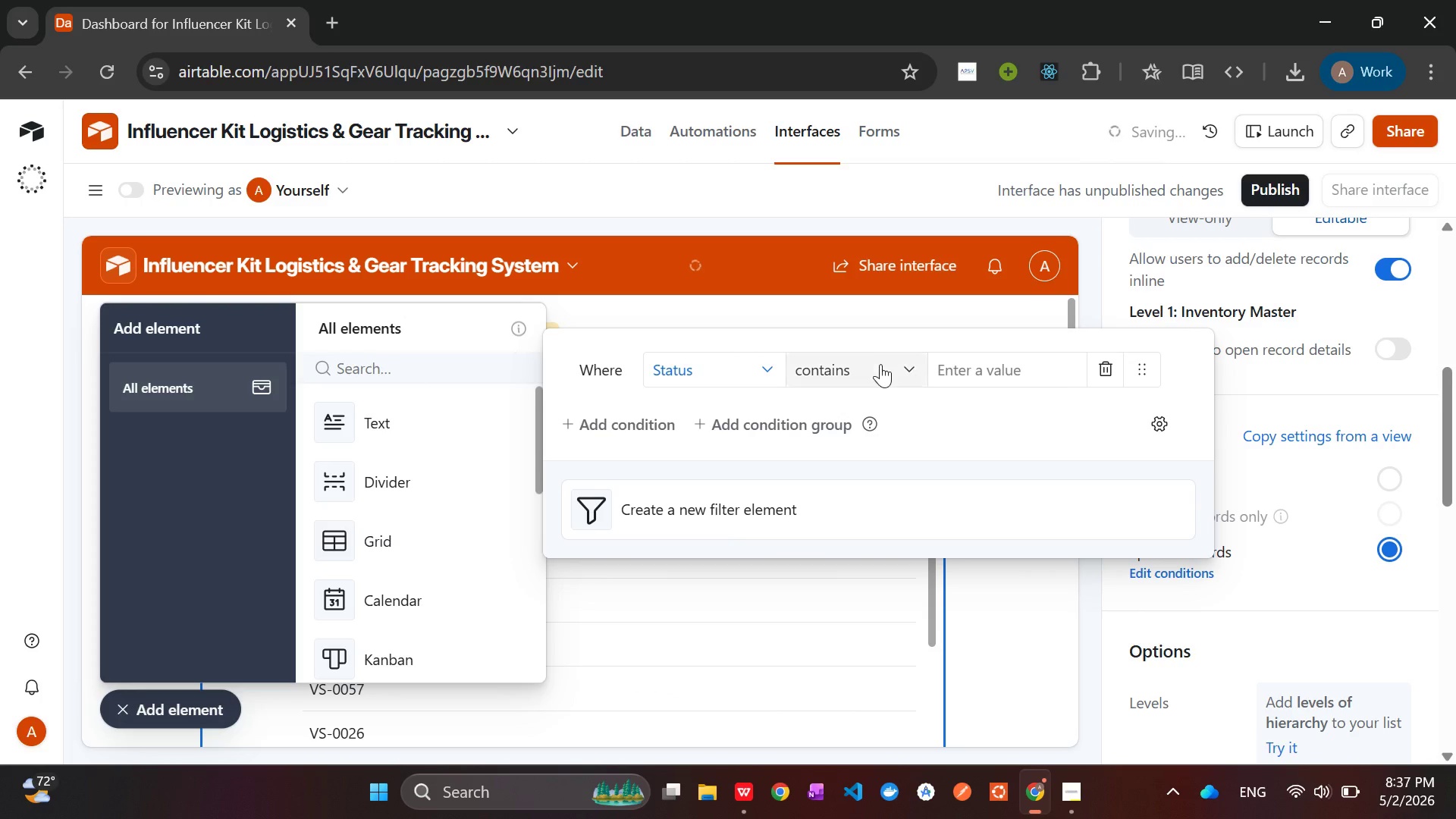 
left_click([880, 366])
 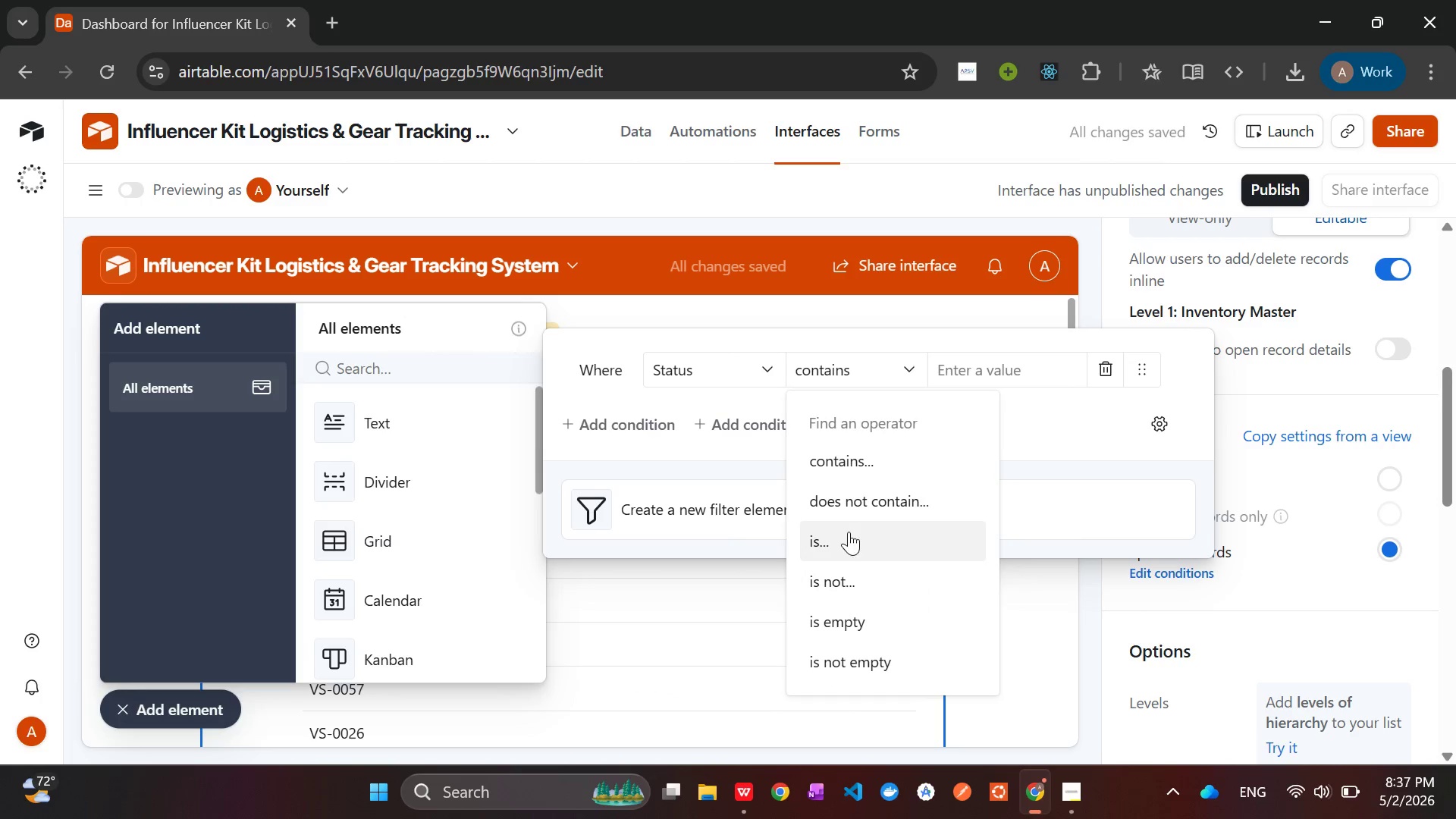 
left_click([847, 532])
 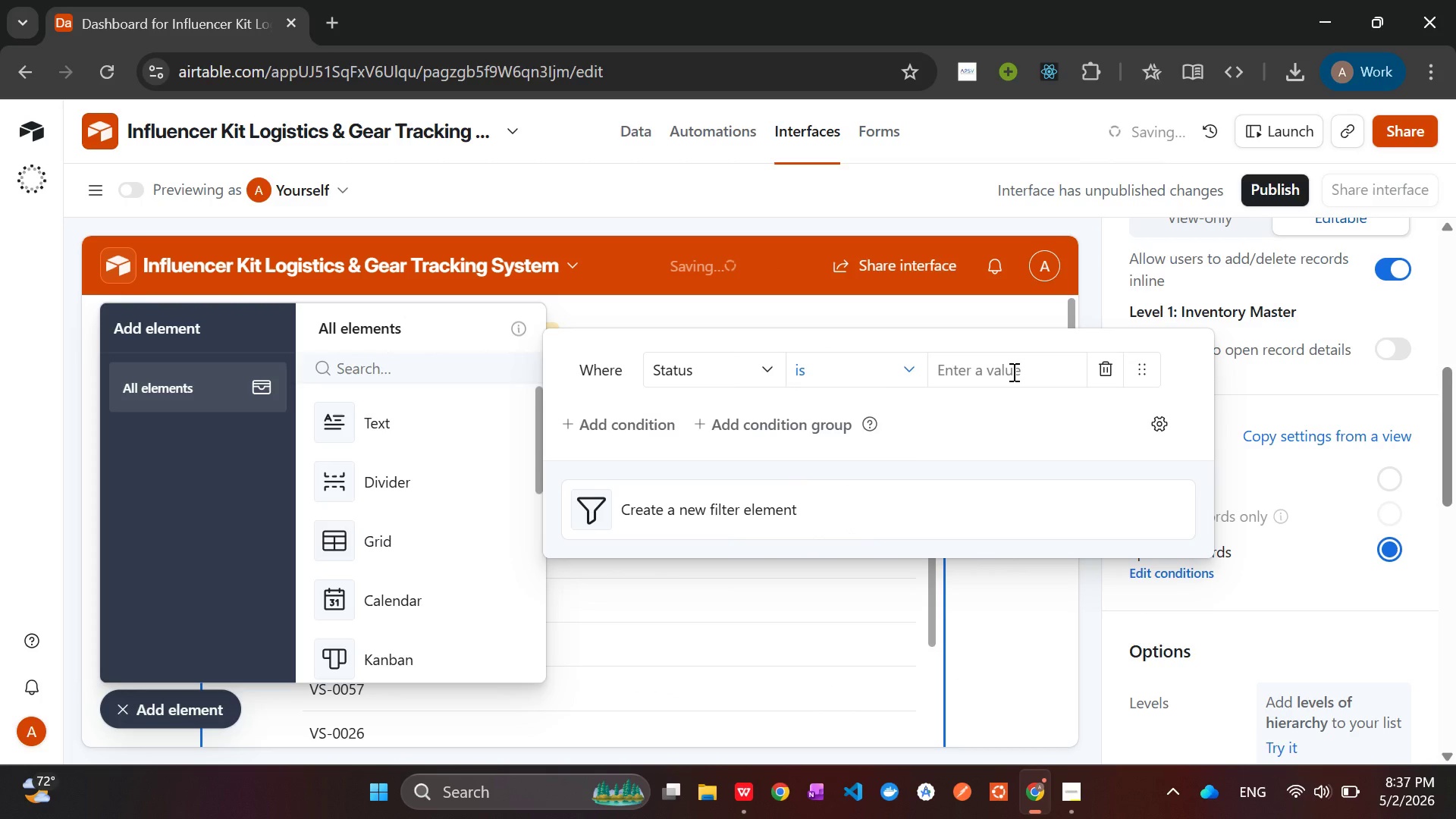 
left_click([1010, 372])
 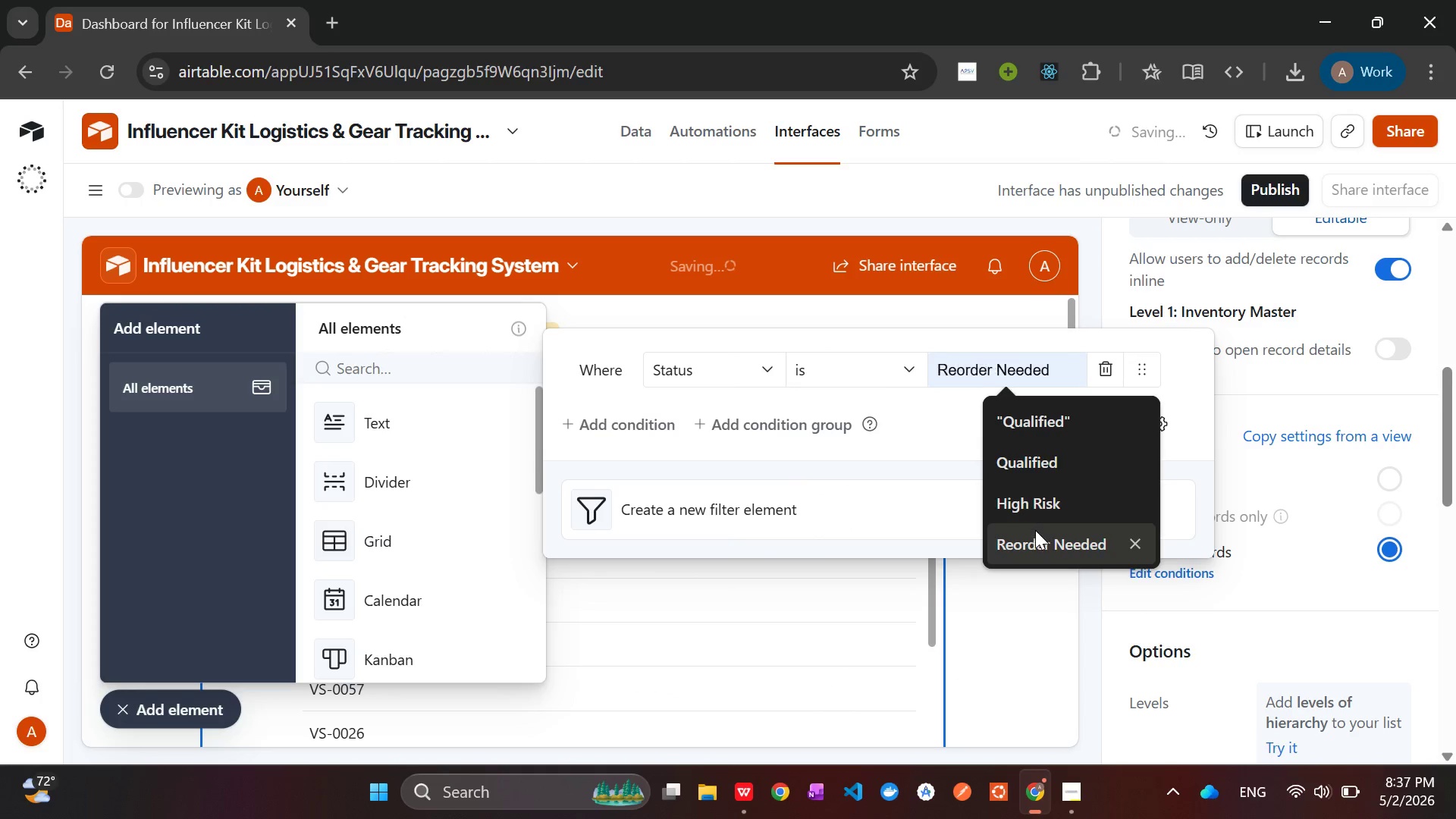 
left_click([1033, 539])
 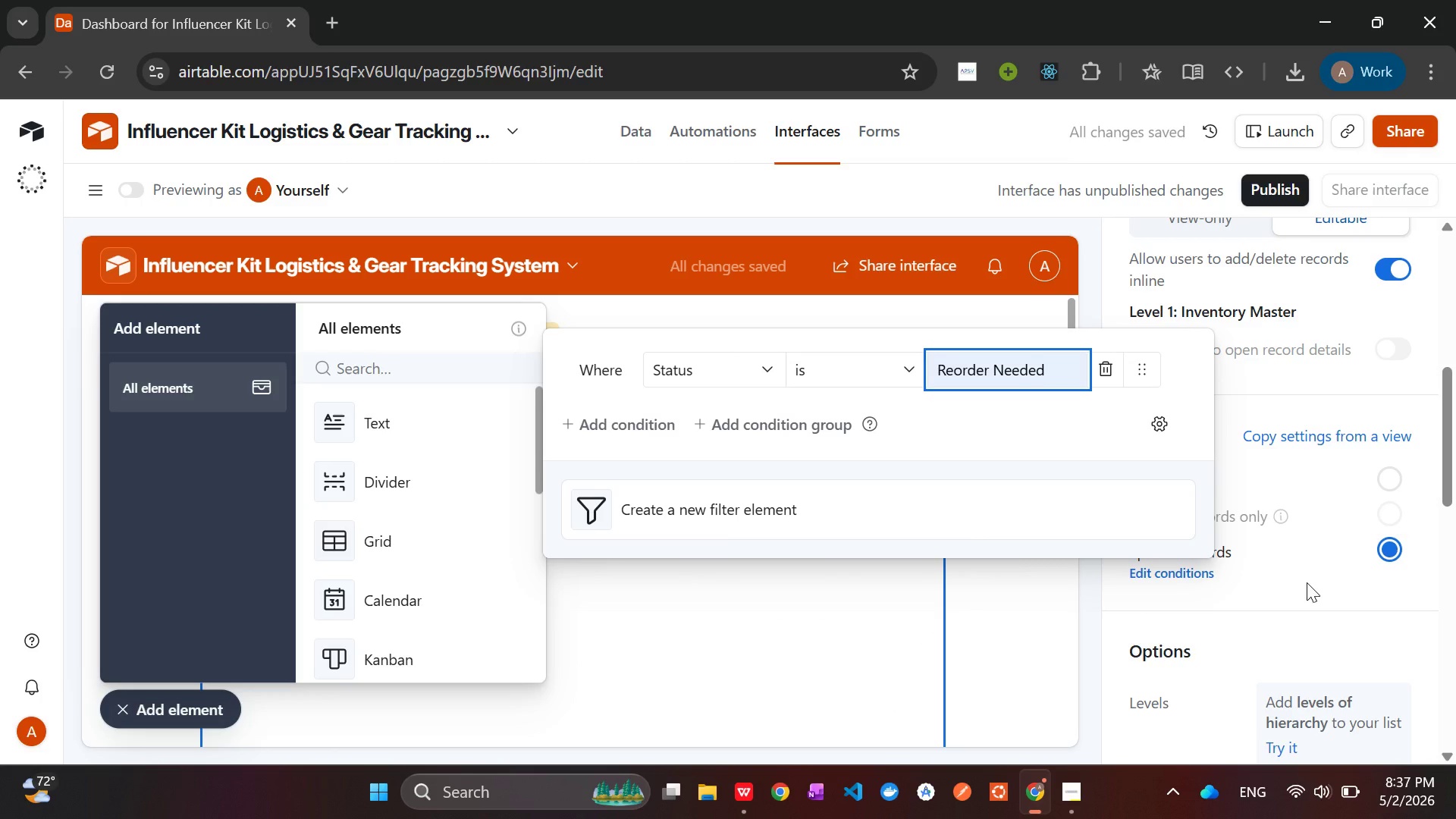 
left_click([1296, 575])
 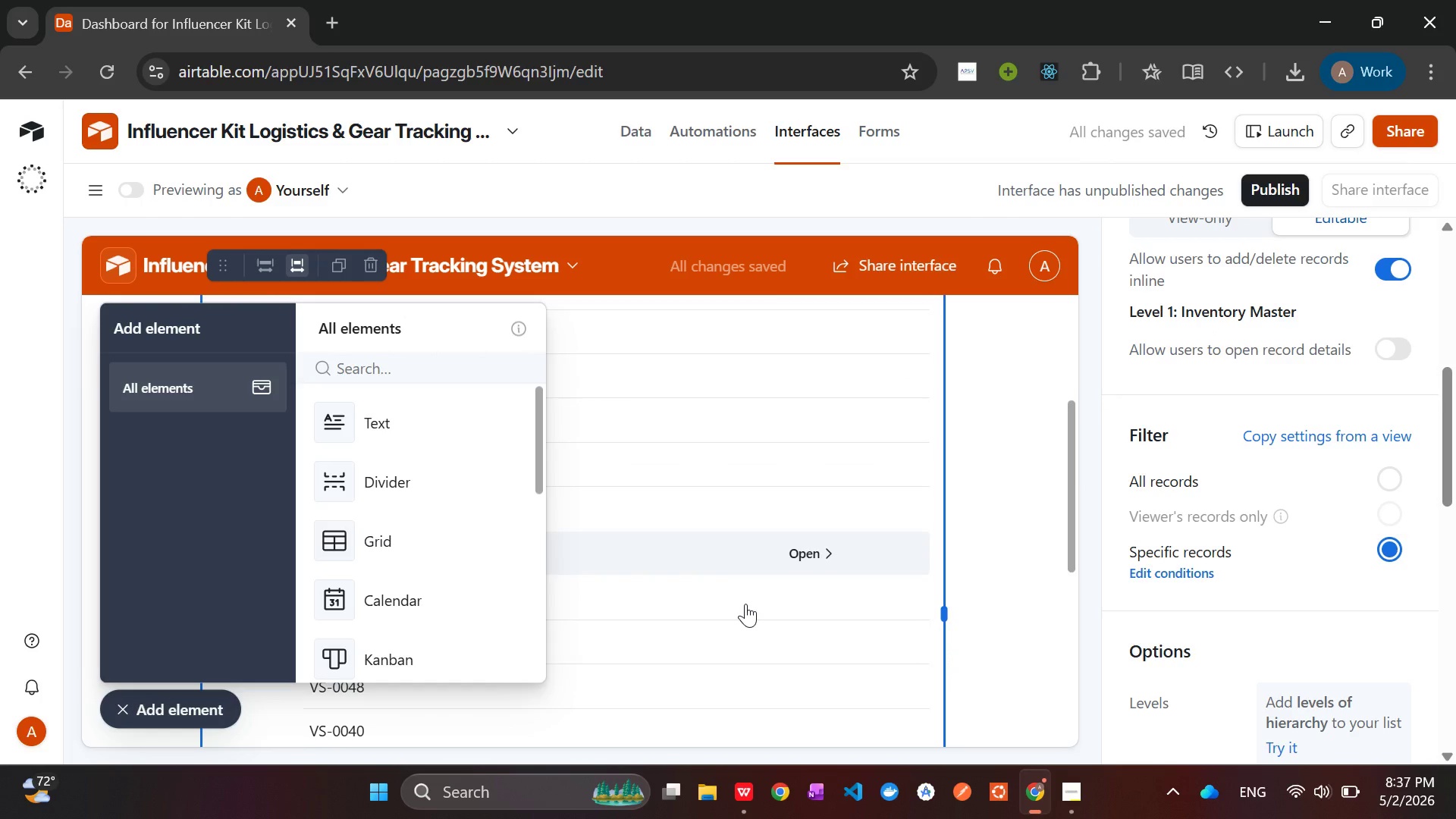 
mouse_move([1232, 516])
 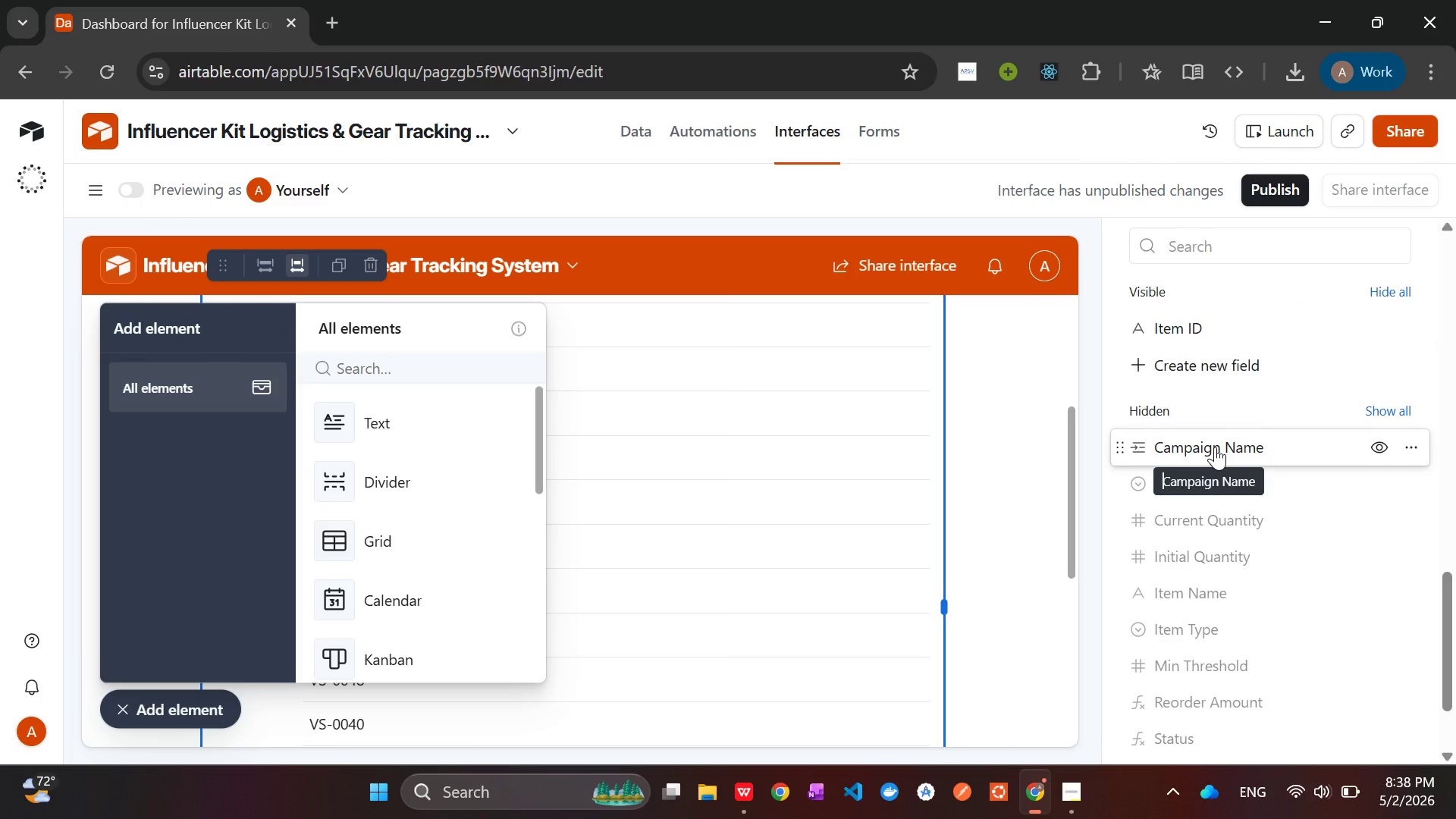 
left_click_drag(start_coordinate=[1215, 447], to_coordinate=[1194, 349])
 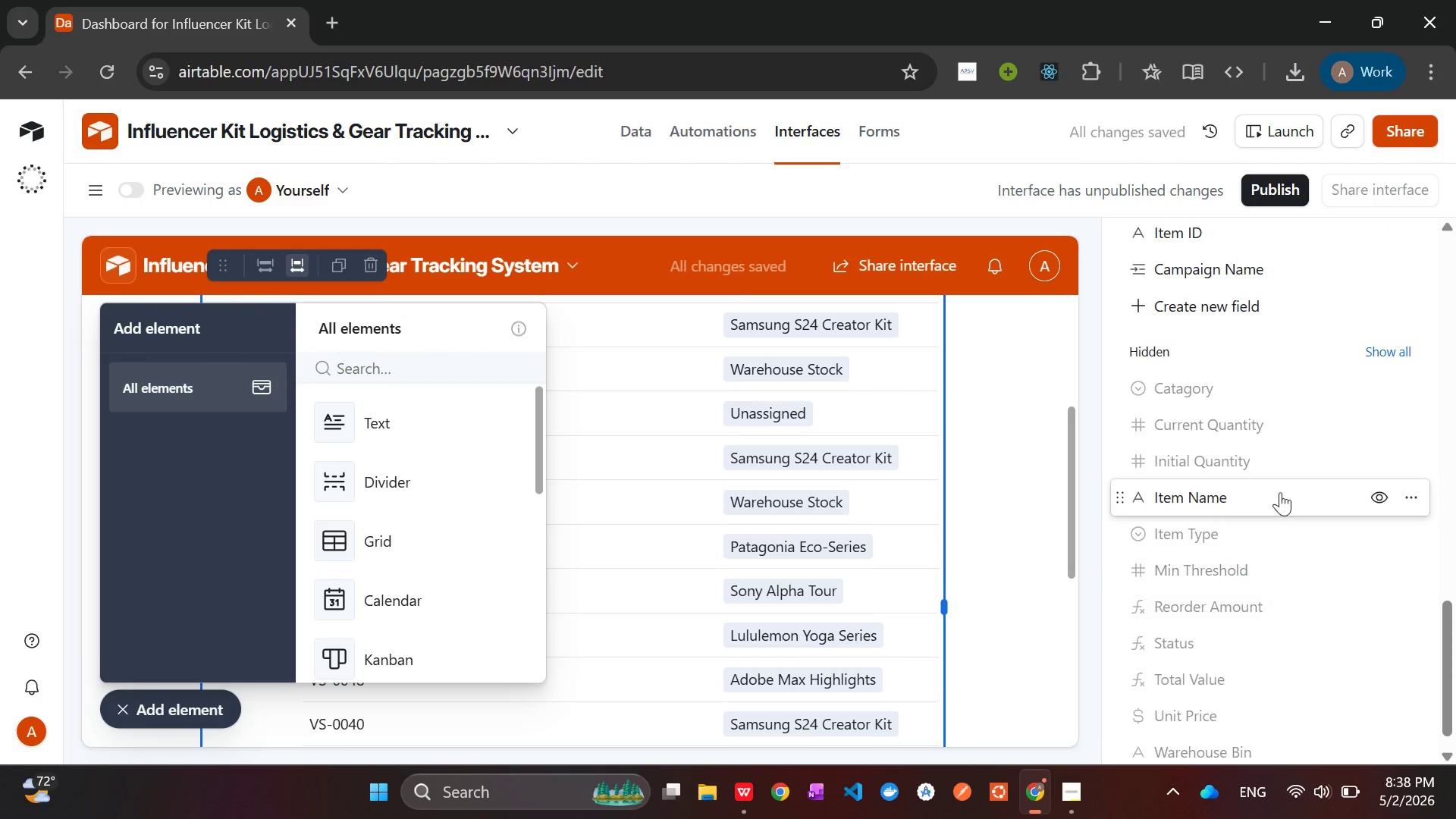 
wait(9.12)
 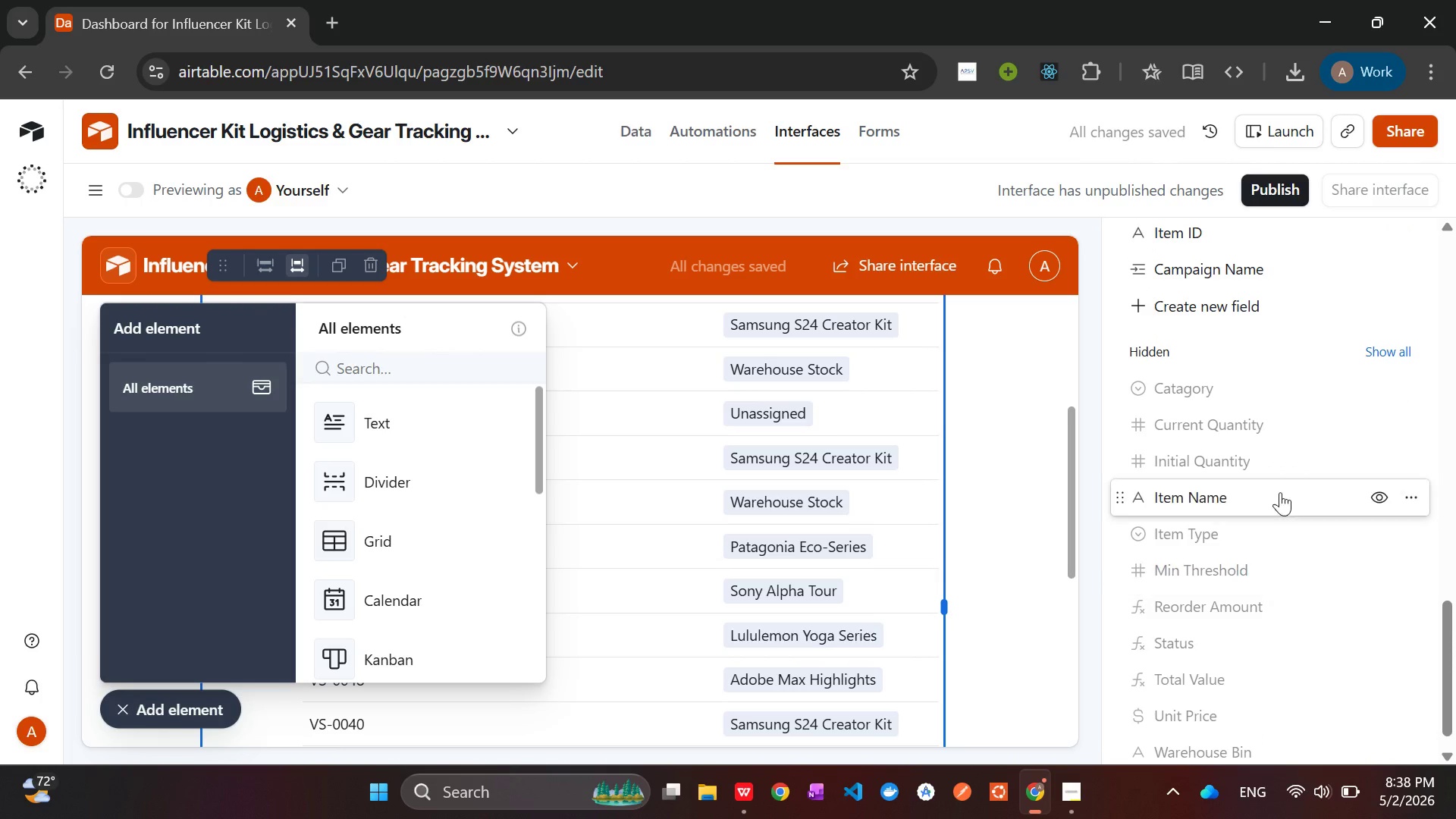 
mouse_move([1224, 422])
 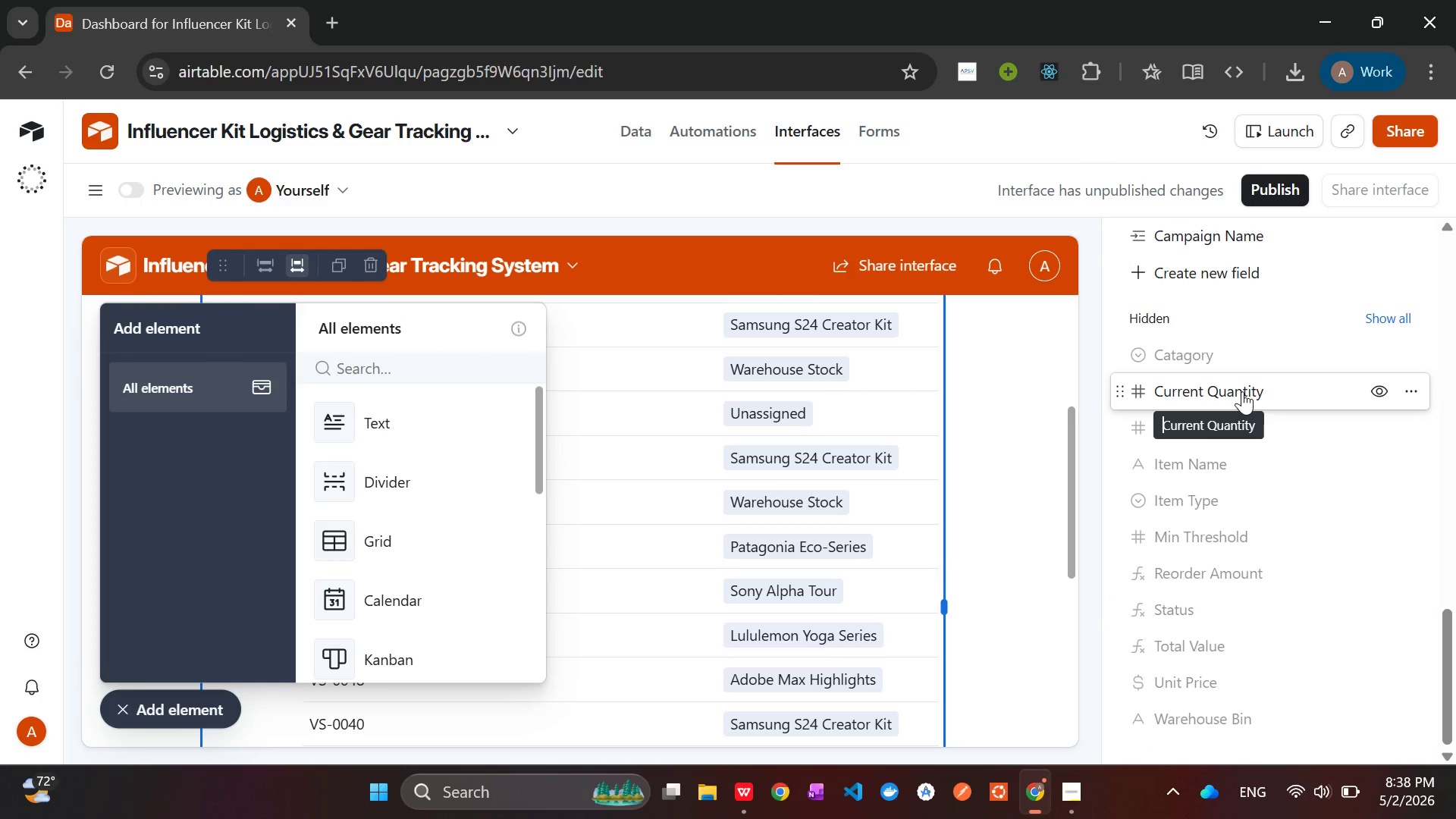 
left_click_drag(start_coordinate=[1242, 391], to_coordinate=[1250, 468])
 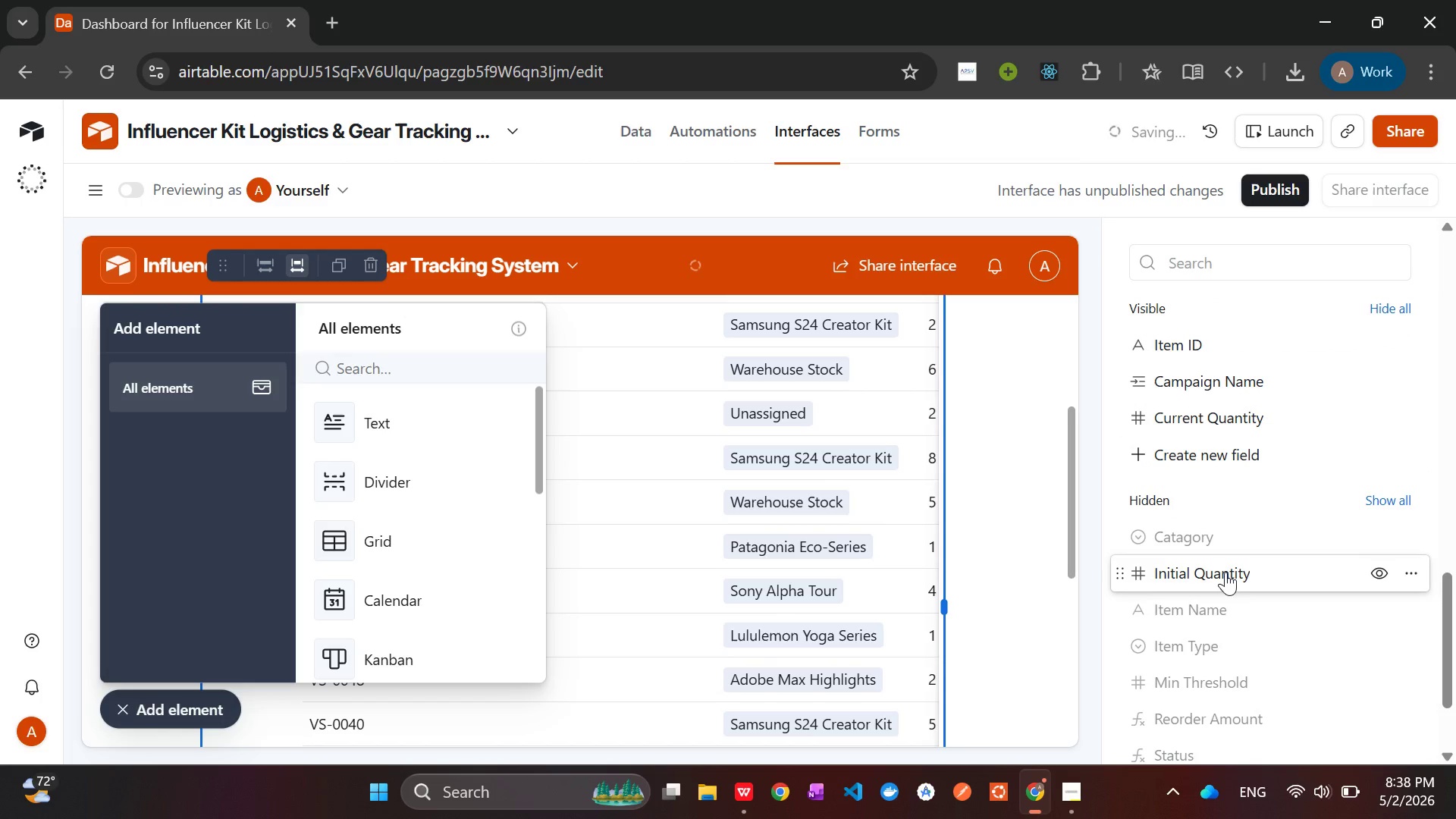 
left_click_drag(start_coordinate=[1225, 572], to_coordinate=[1191, 417])
 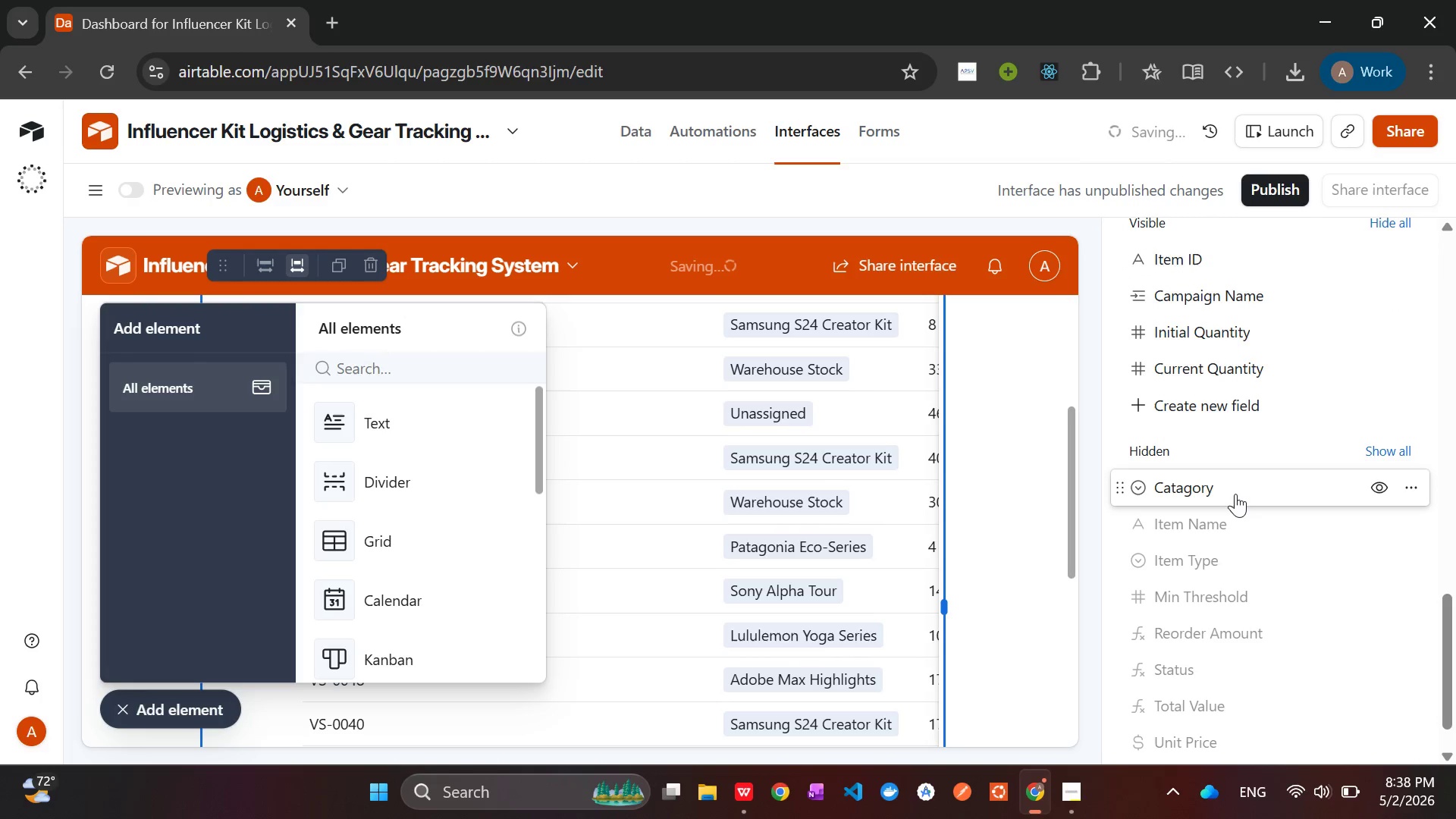 
left_click_drag(start_coordinate=[1228, 488], to_coordinate=[1205, 324])
 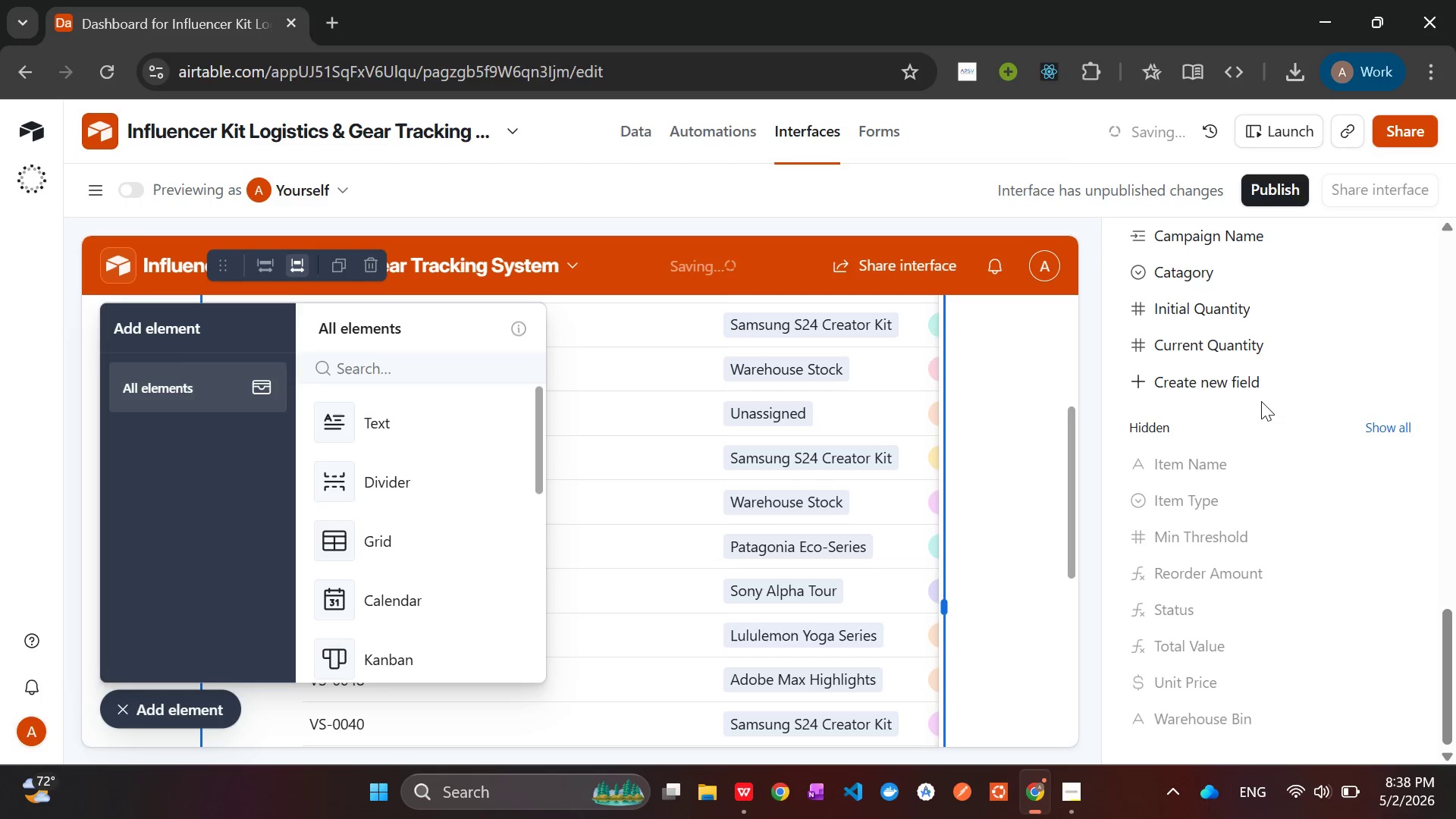 
mouse_move([1244, 450])
 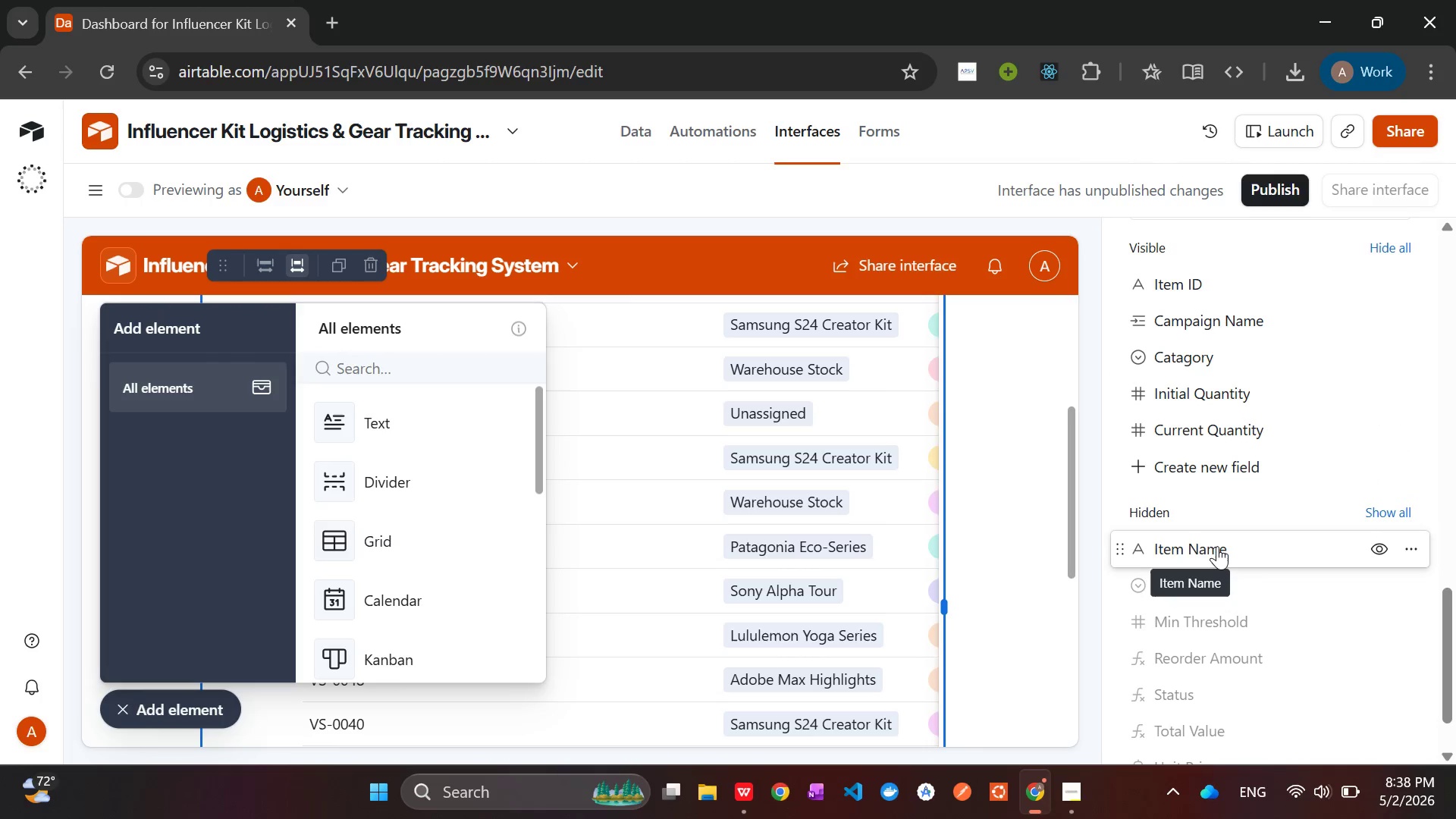 
left_click_drag(start_coordinate=[1217, 546], to_coordinate=[1209, 388])
 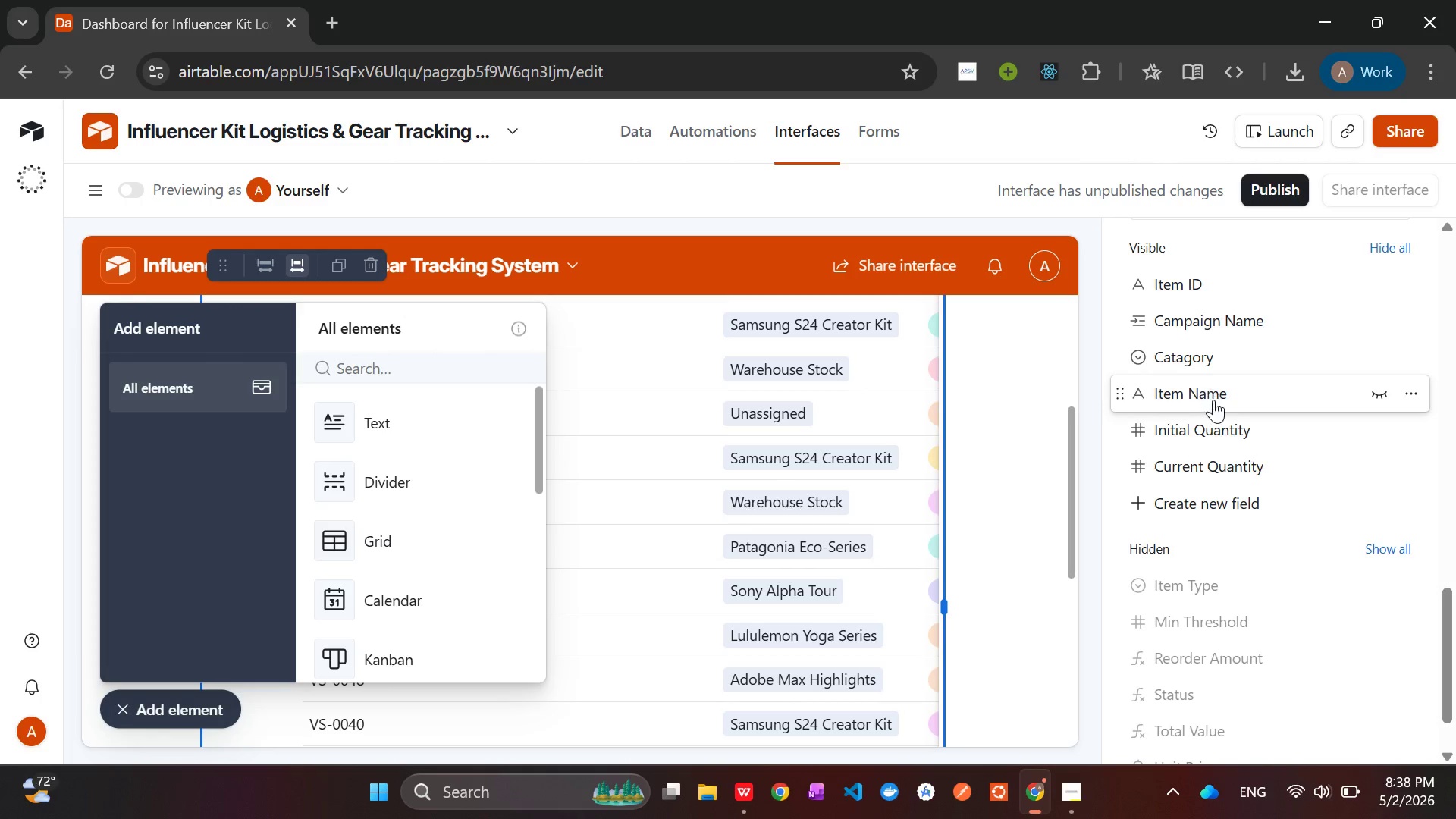 
mouse_move([1230, 502])
 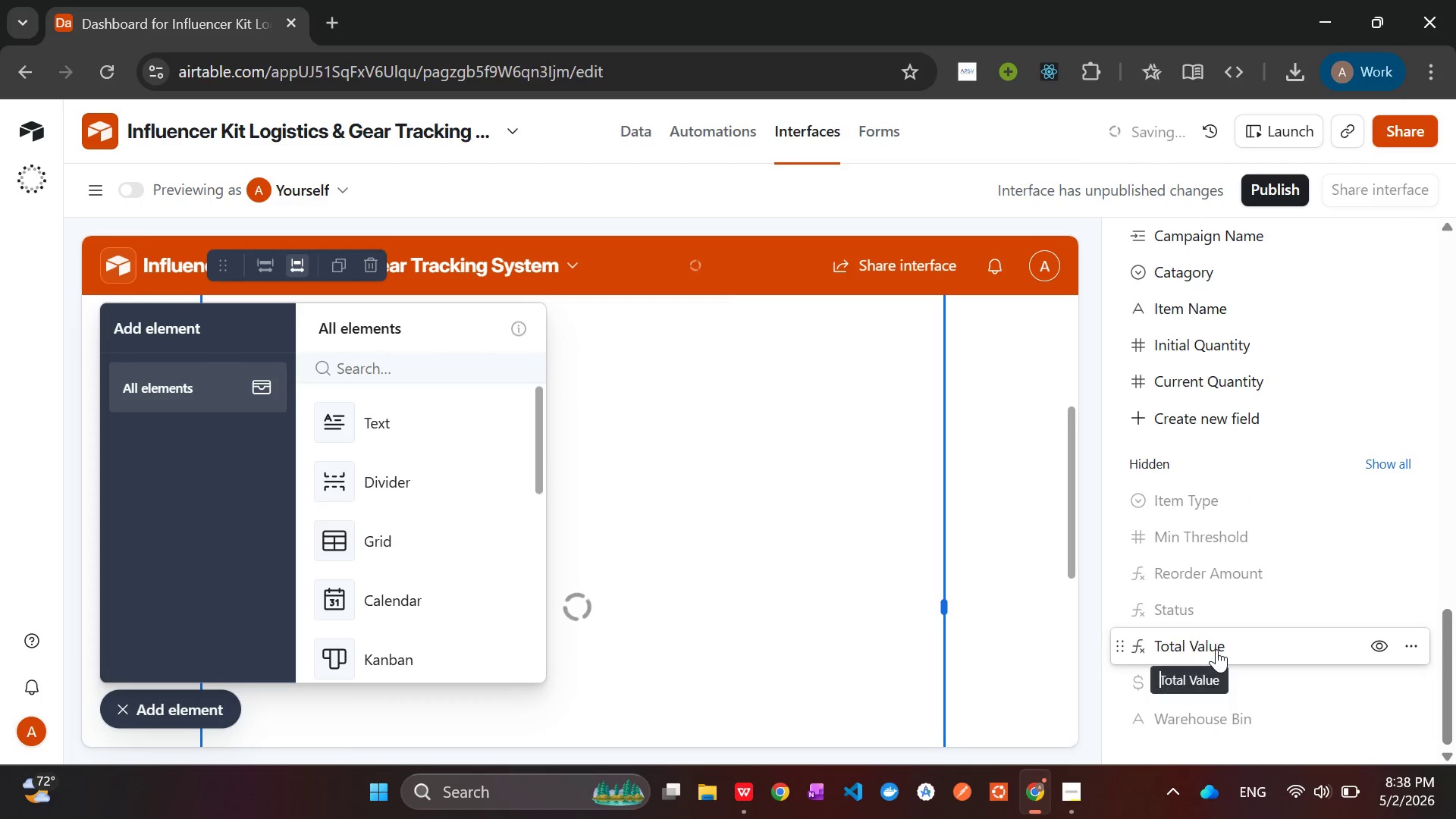 
left_click_drag(start_coordinate=[1216, 649], to_coordinate=[1231, 403])
 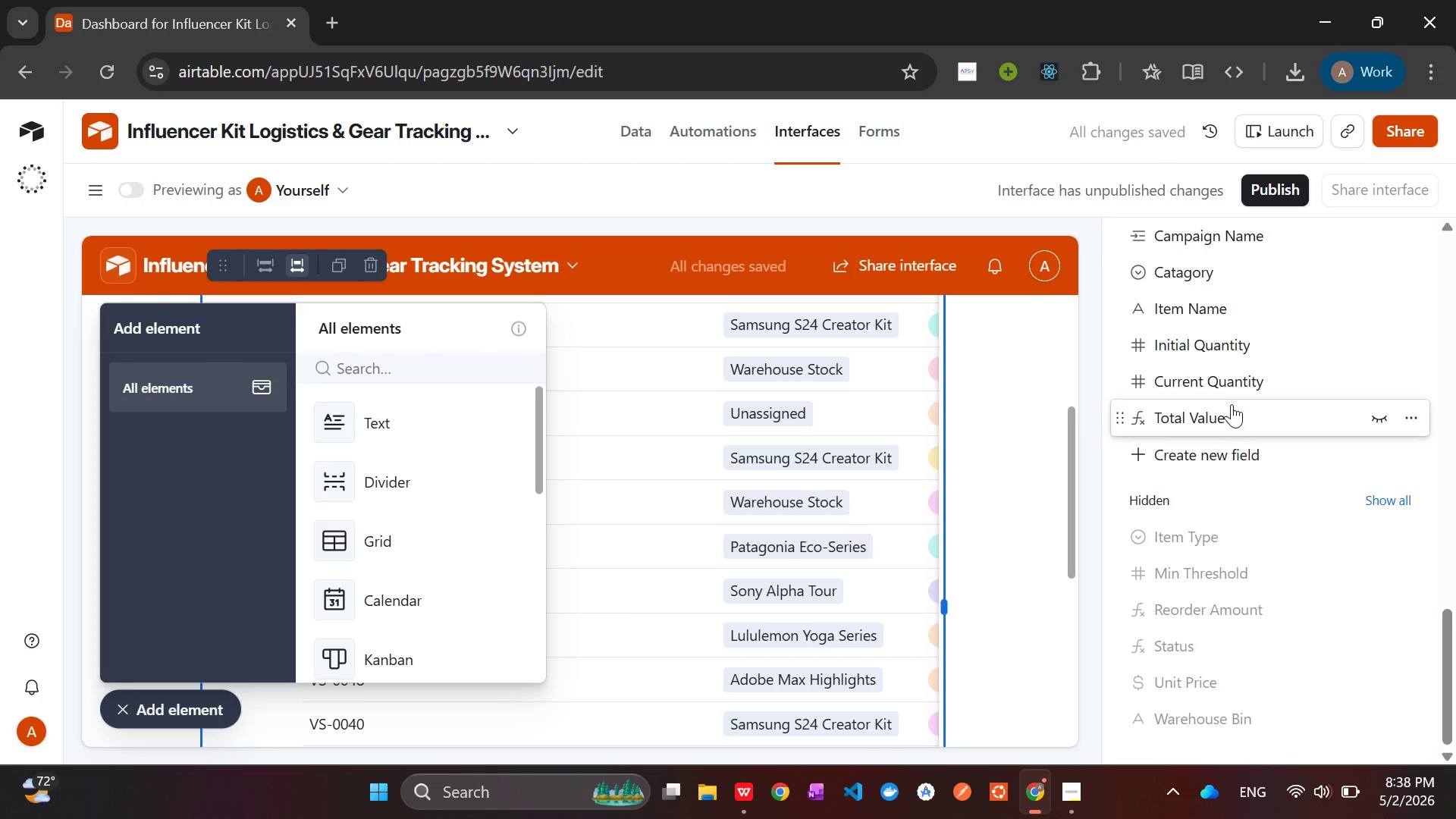 
mouse_move([1256, 527])
 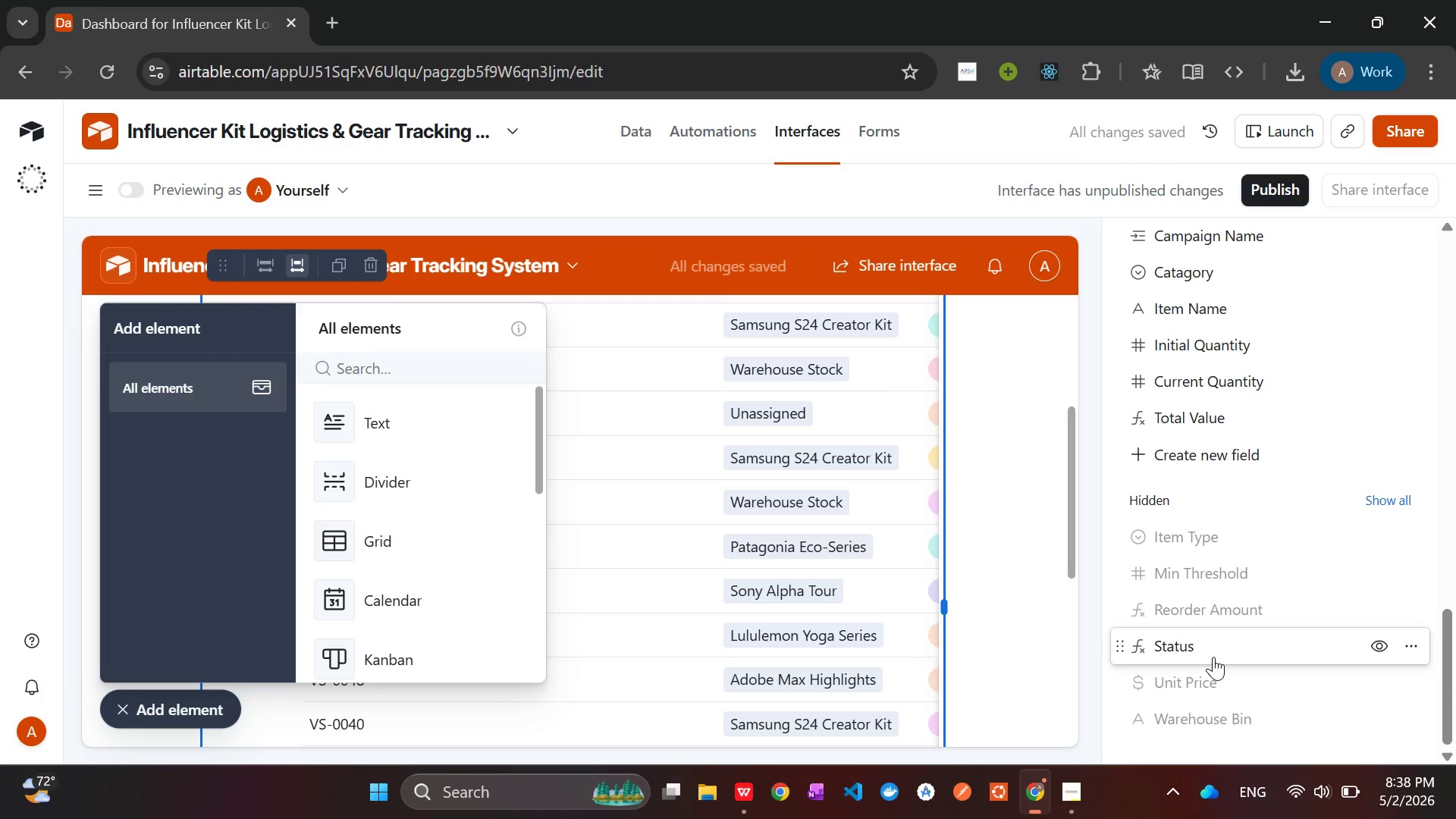 
left_click_drag(start_coordinate=[1213, 656], to_coordinate=[1210, 461])
 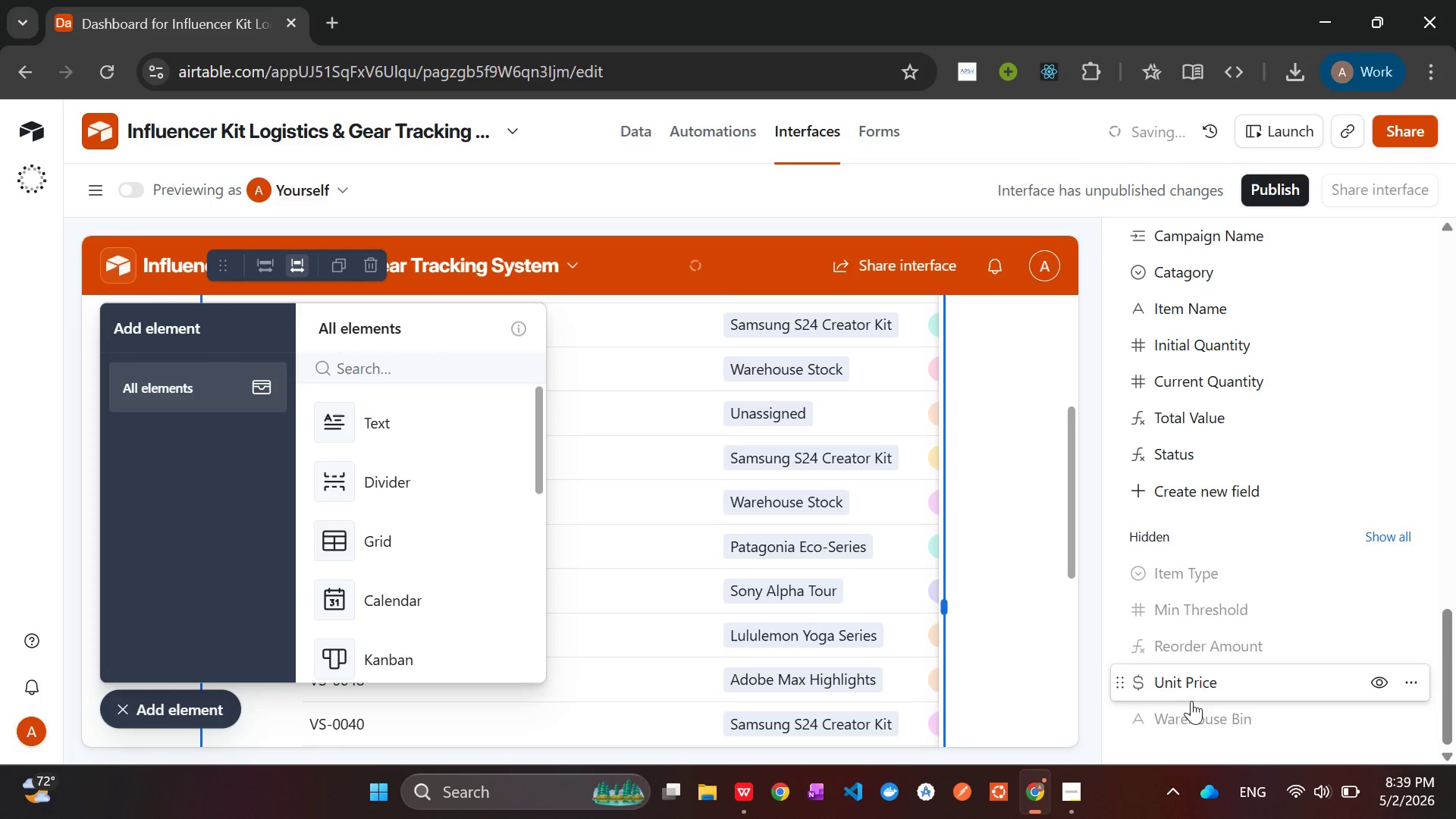 
left_click_drag(start_coordinate=[1205, 648], to_coordinate=[1189, 479])
 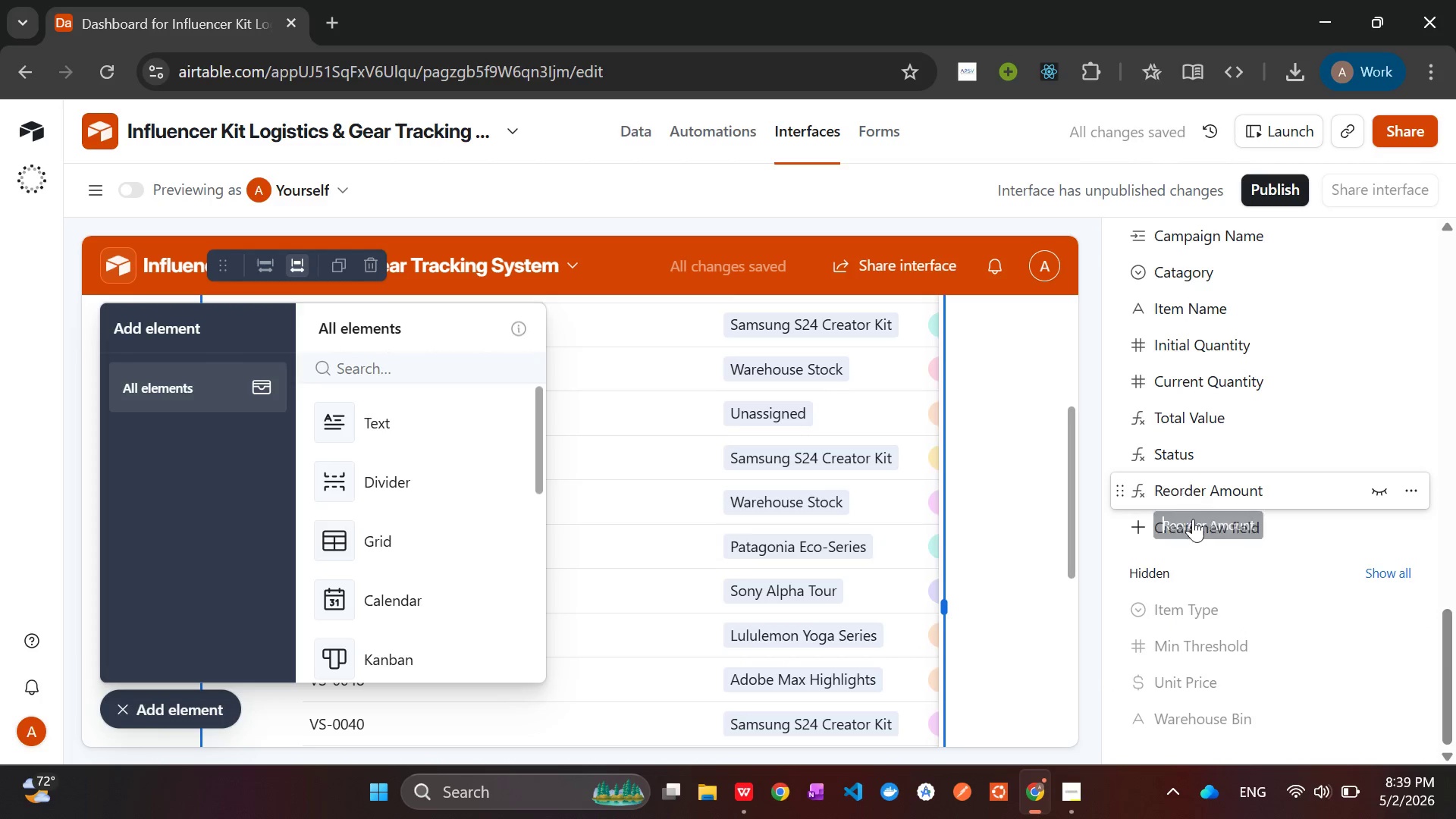 
mouse_move([1219, 576])
 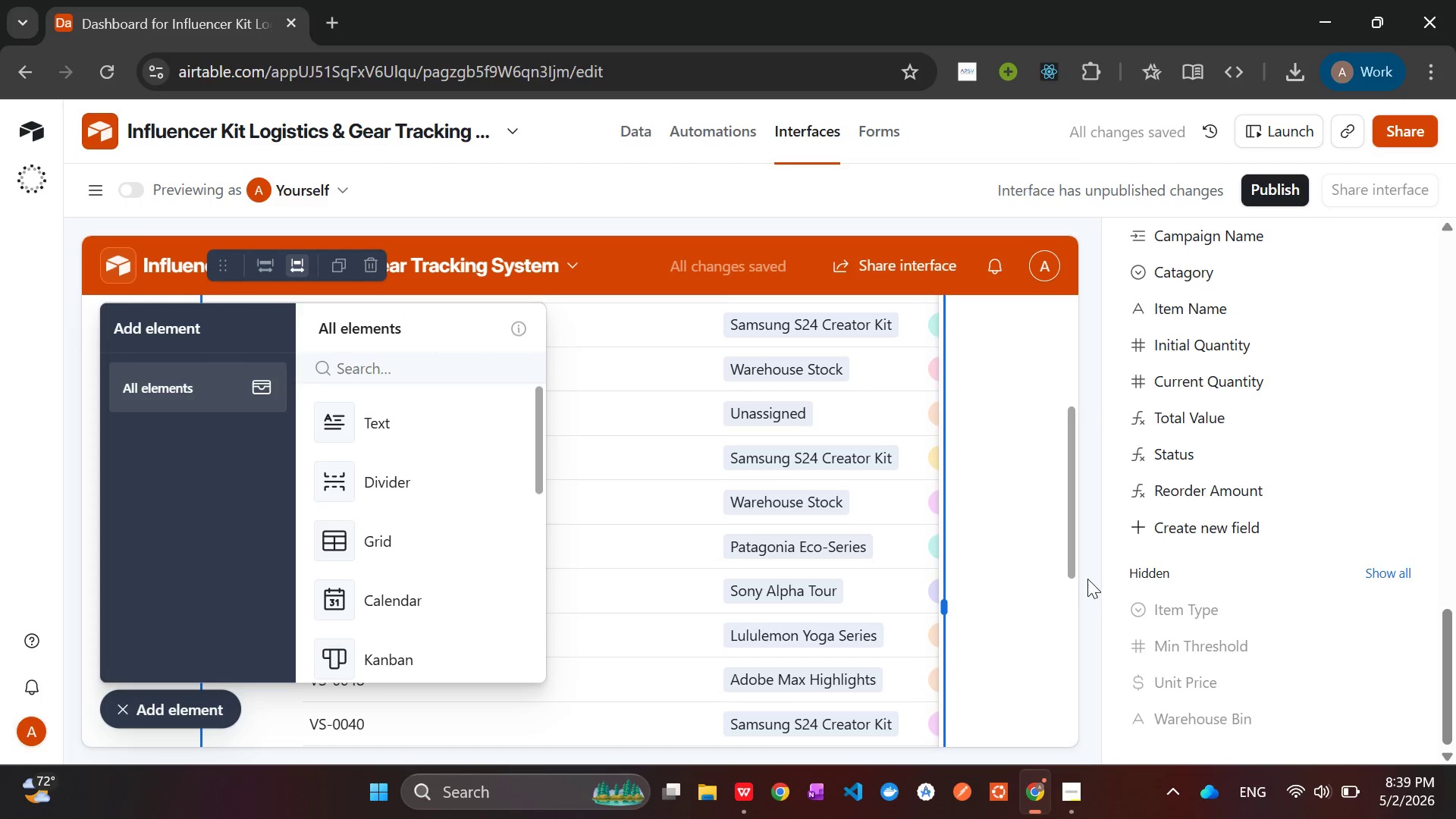 
left_click([1033, 573])
 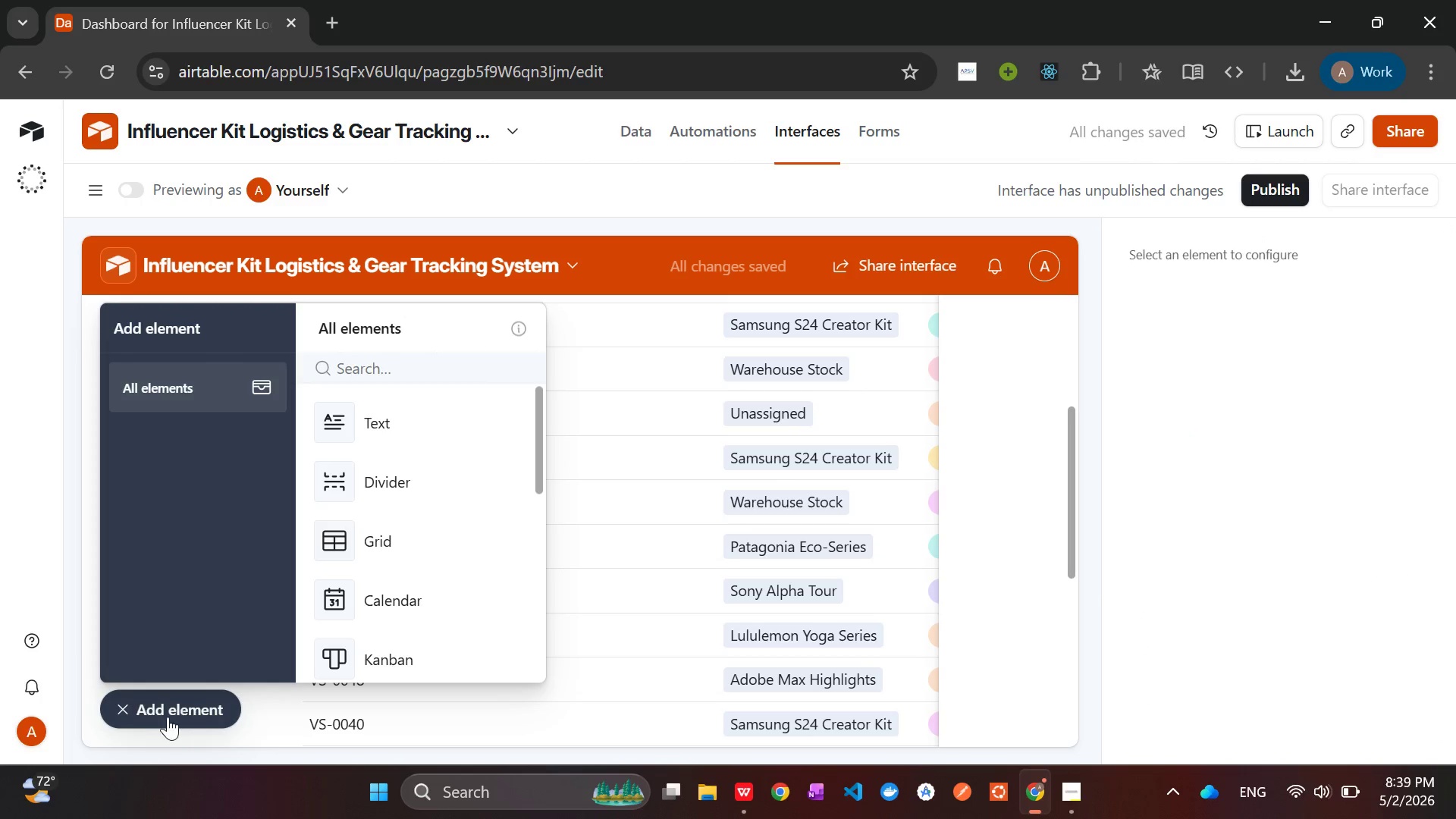 
left_click([162, 717])
 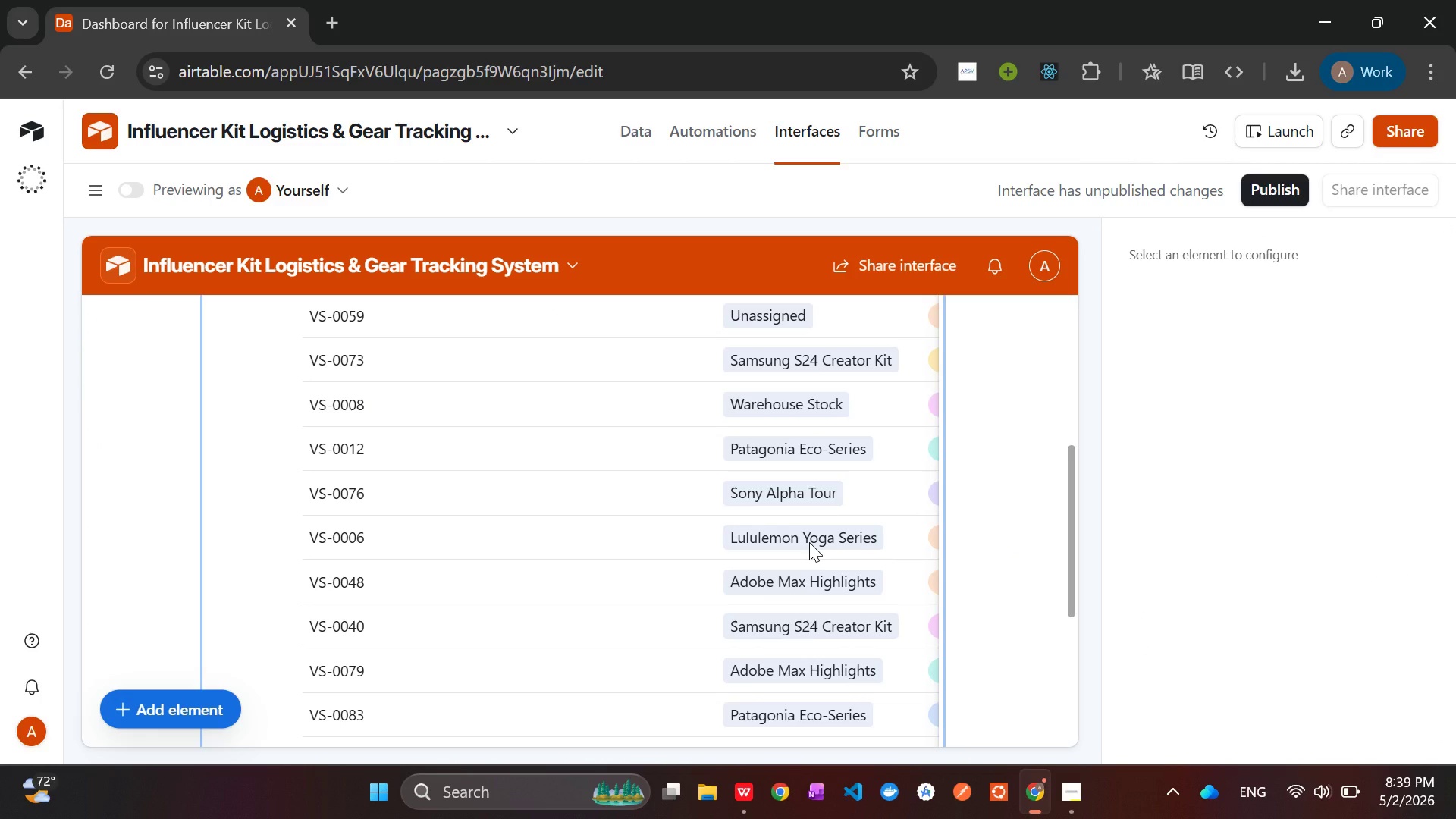 
wait(6.02)
 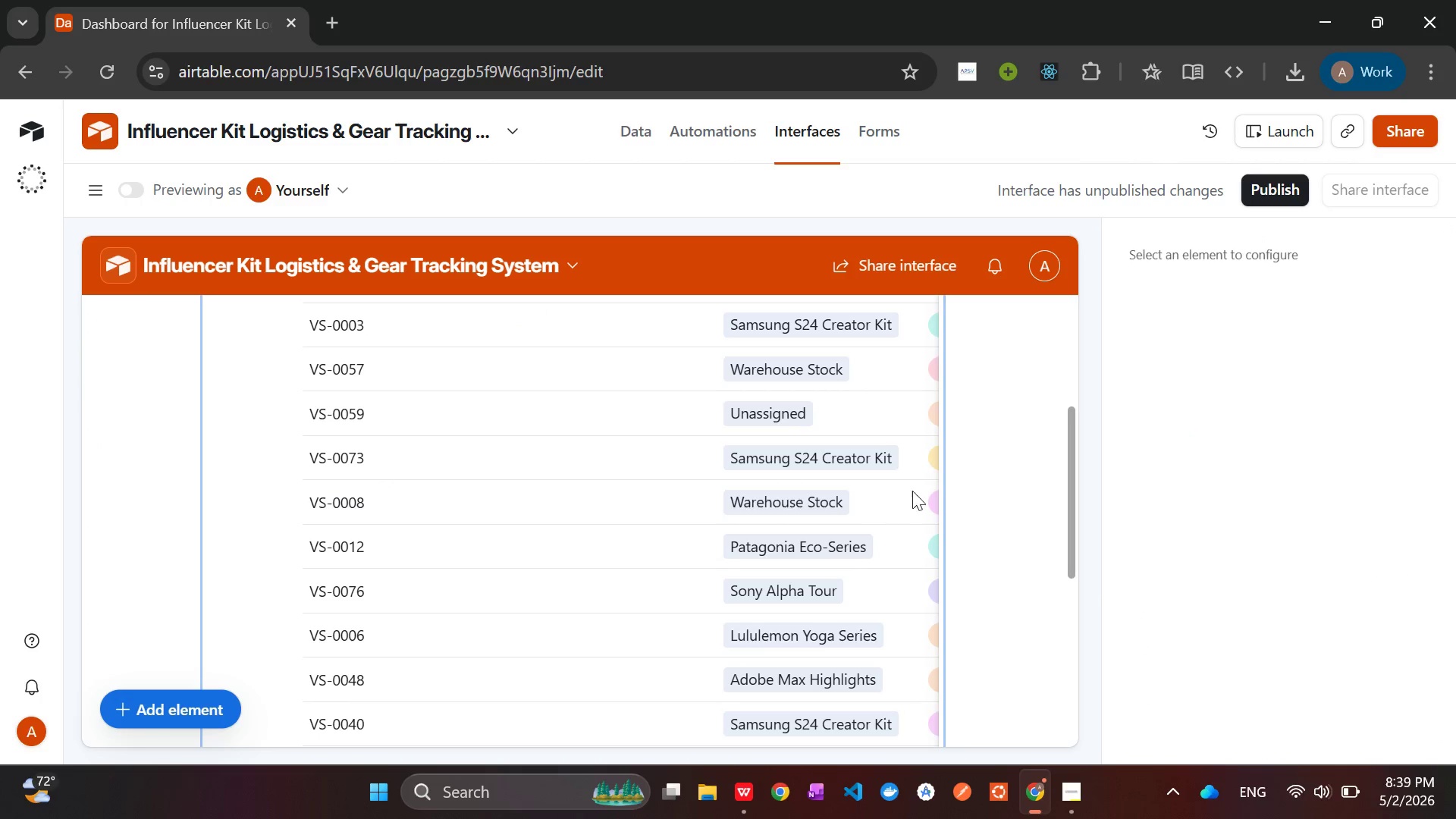 
left_click([809, 542])
 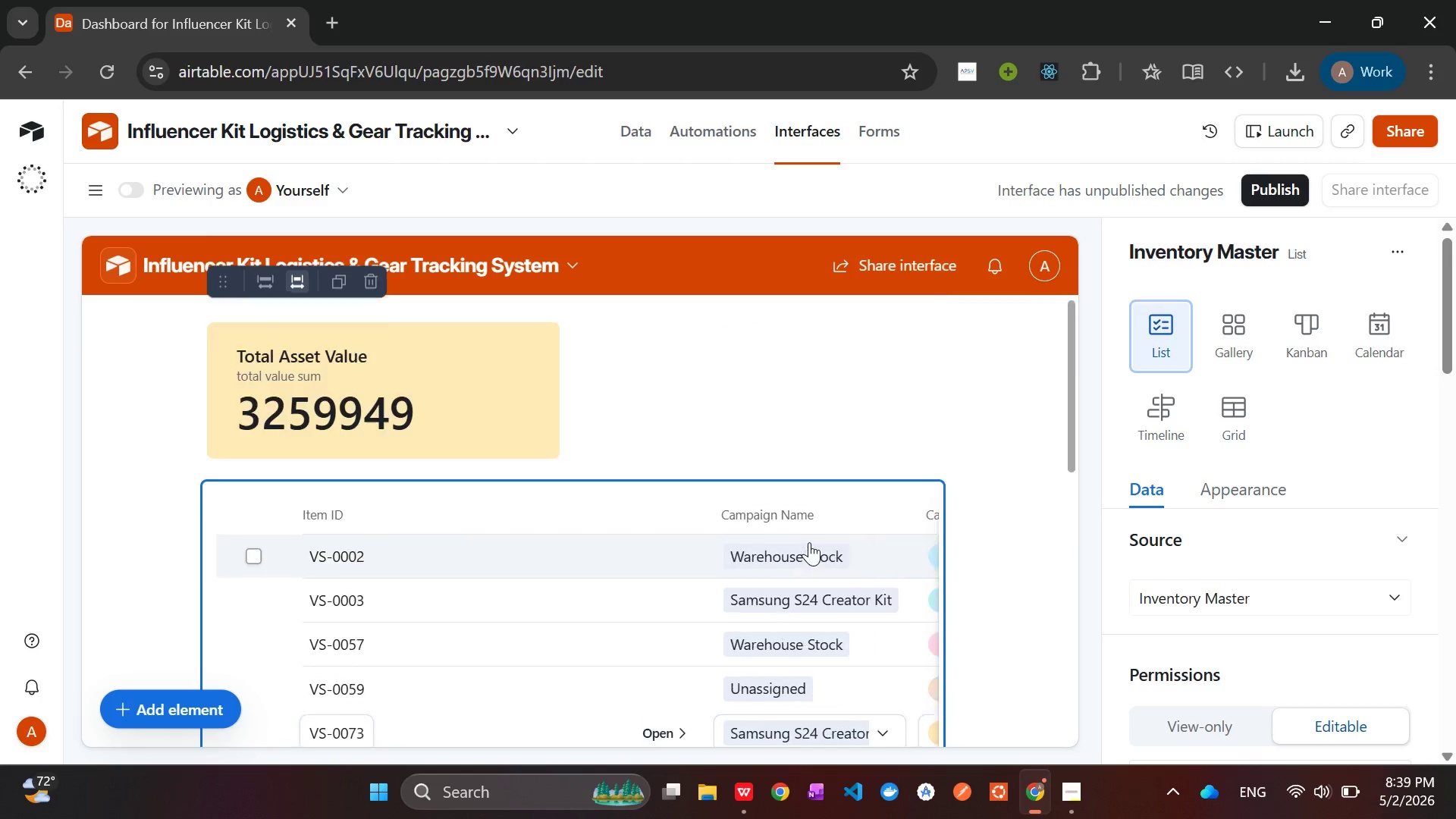 
wait(18.9)
 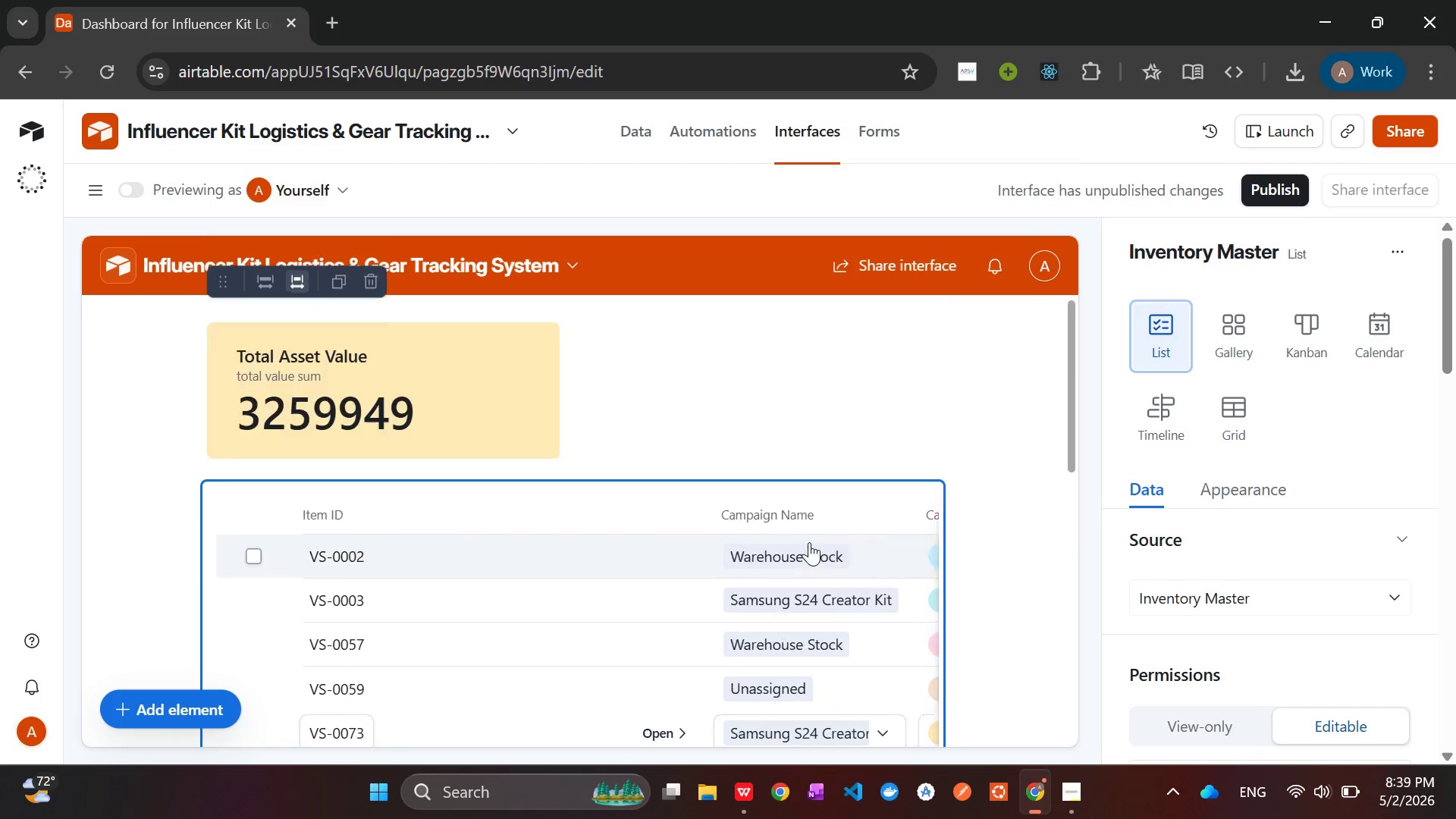 
mouse_move([1212, 537])
 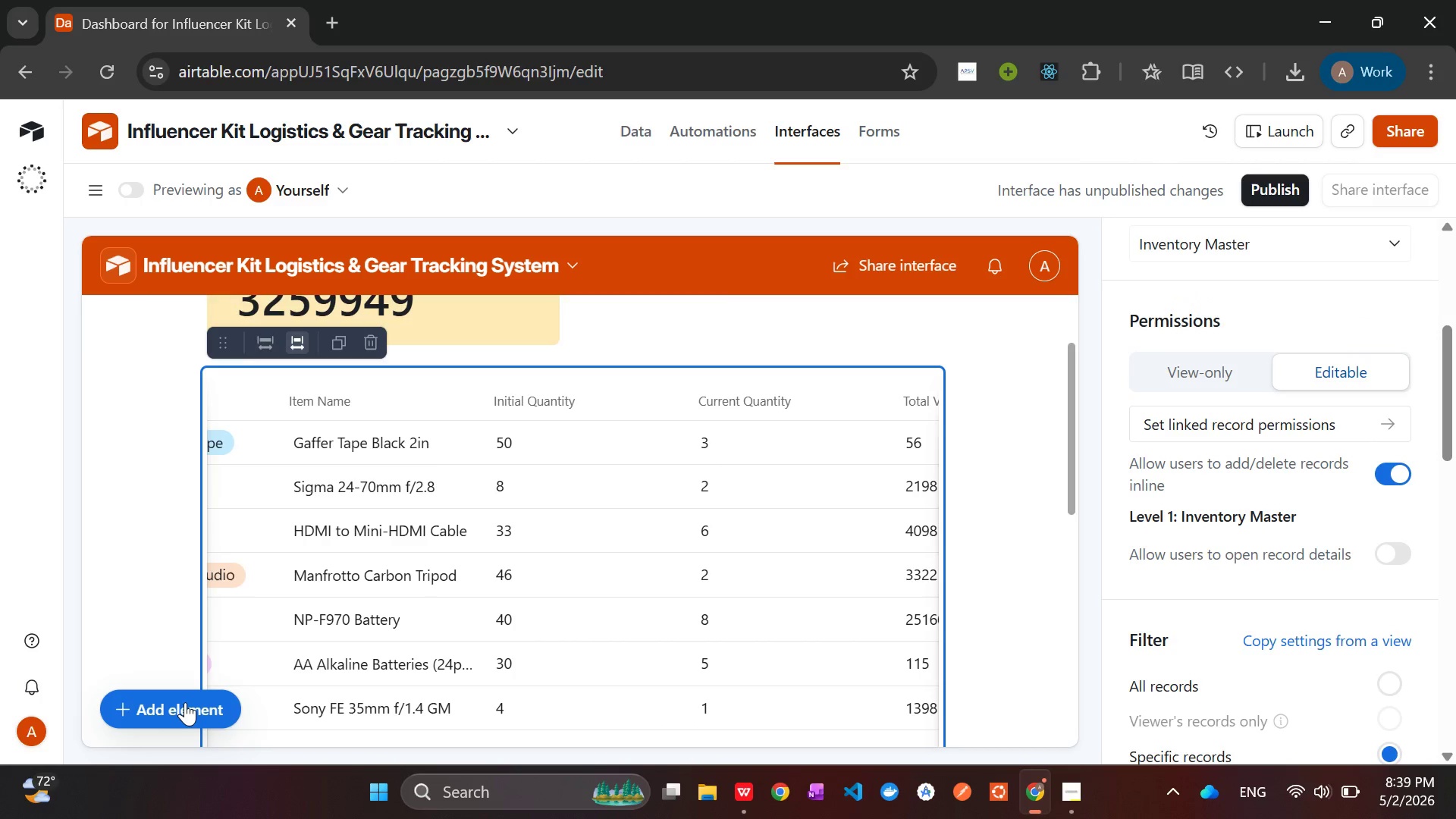 
left_click([184, 702])
 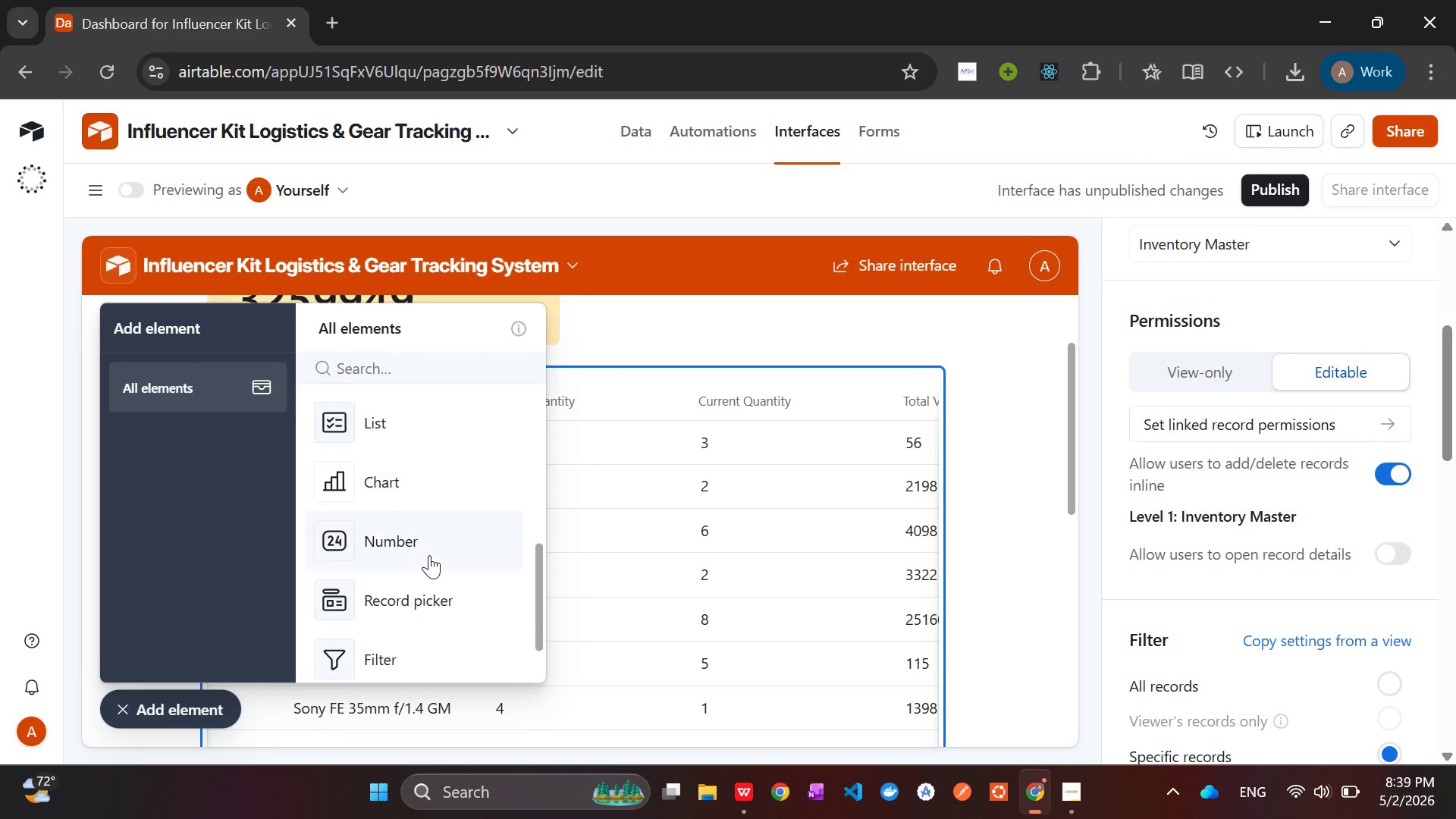 
left_click([414, 491])
 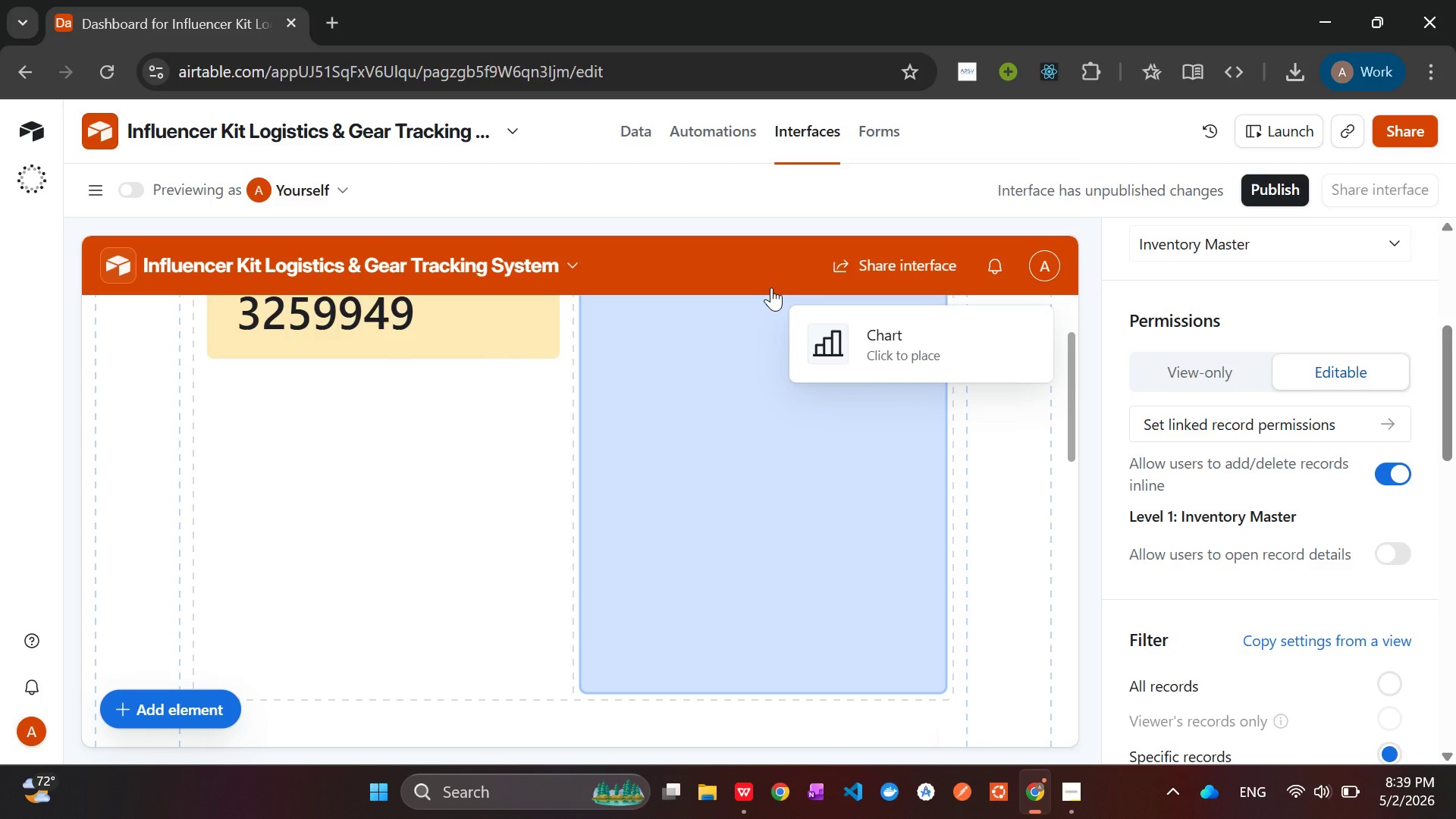 
left_click([771, 287])
 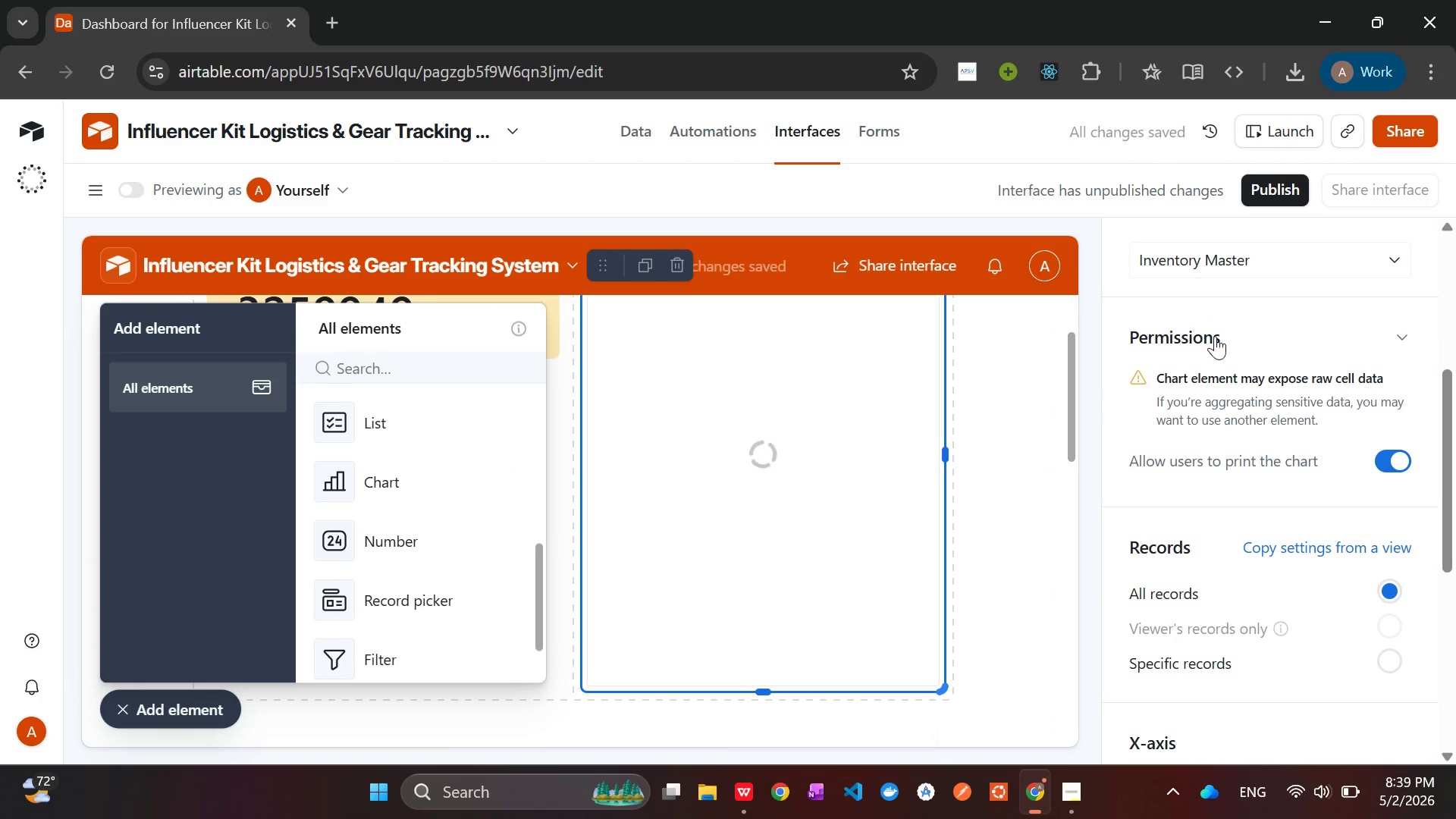 
mouse_move([1271, 401])
 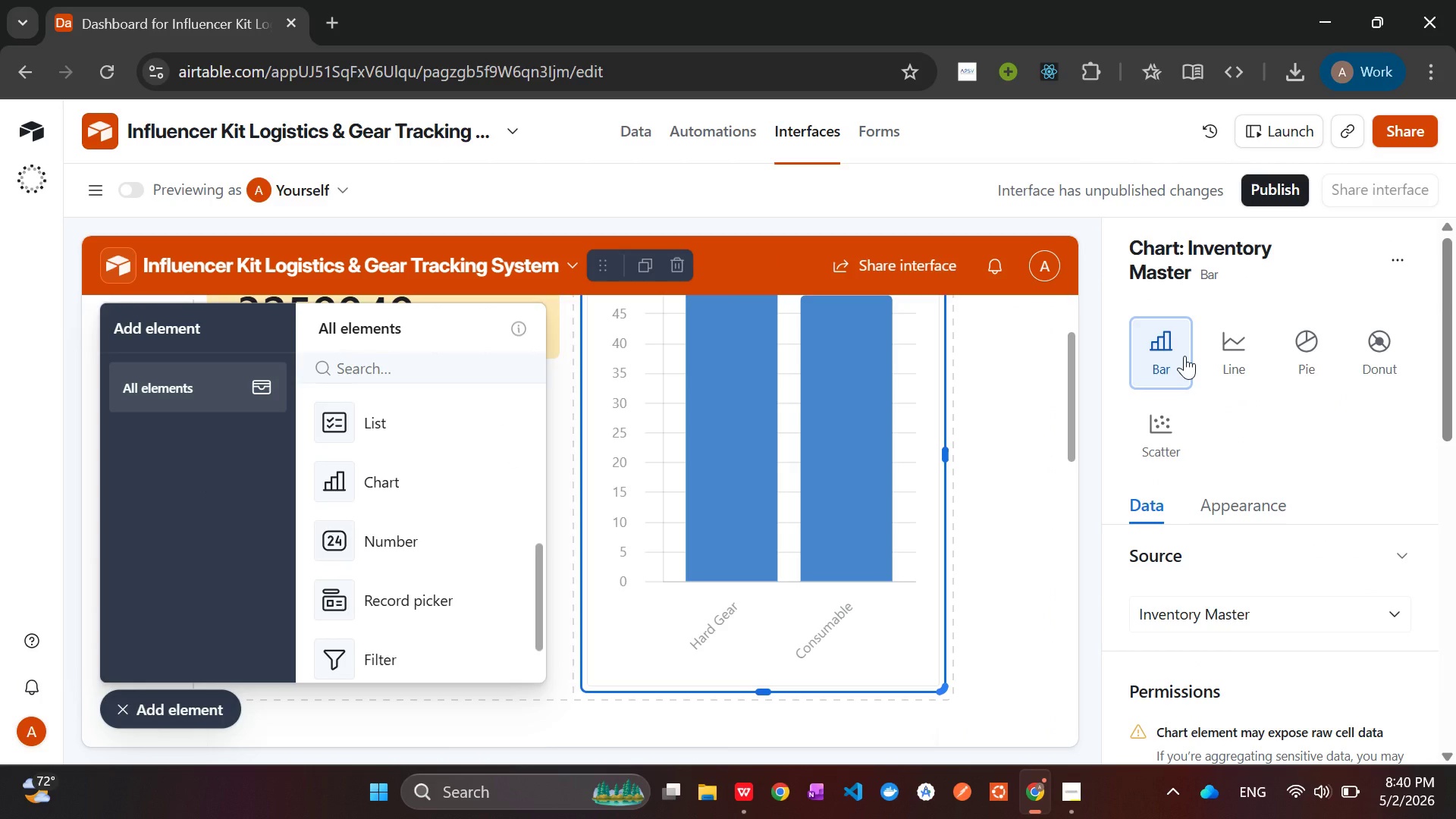 
wait(5.95)
 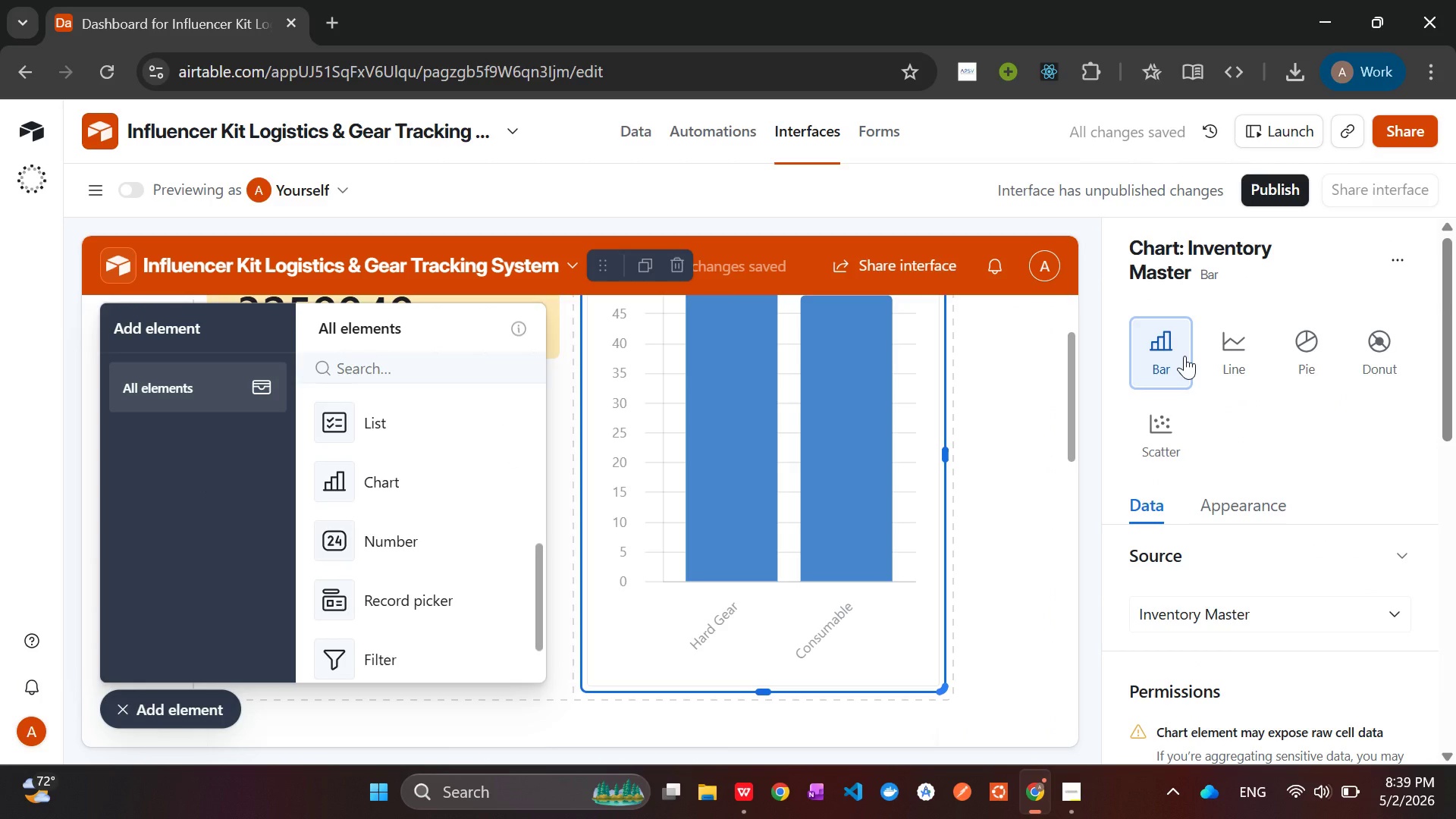 
mouse_move([1314, 502])
 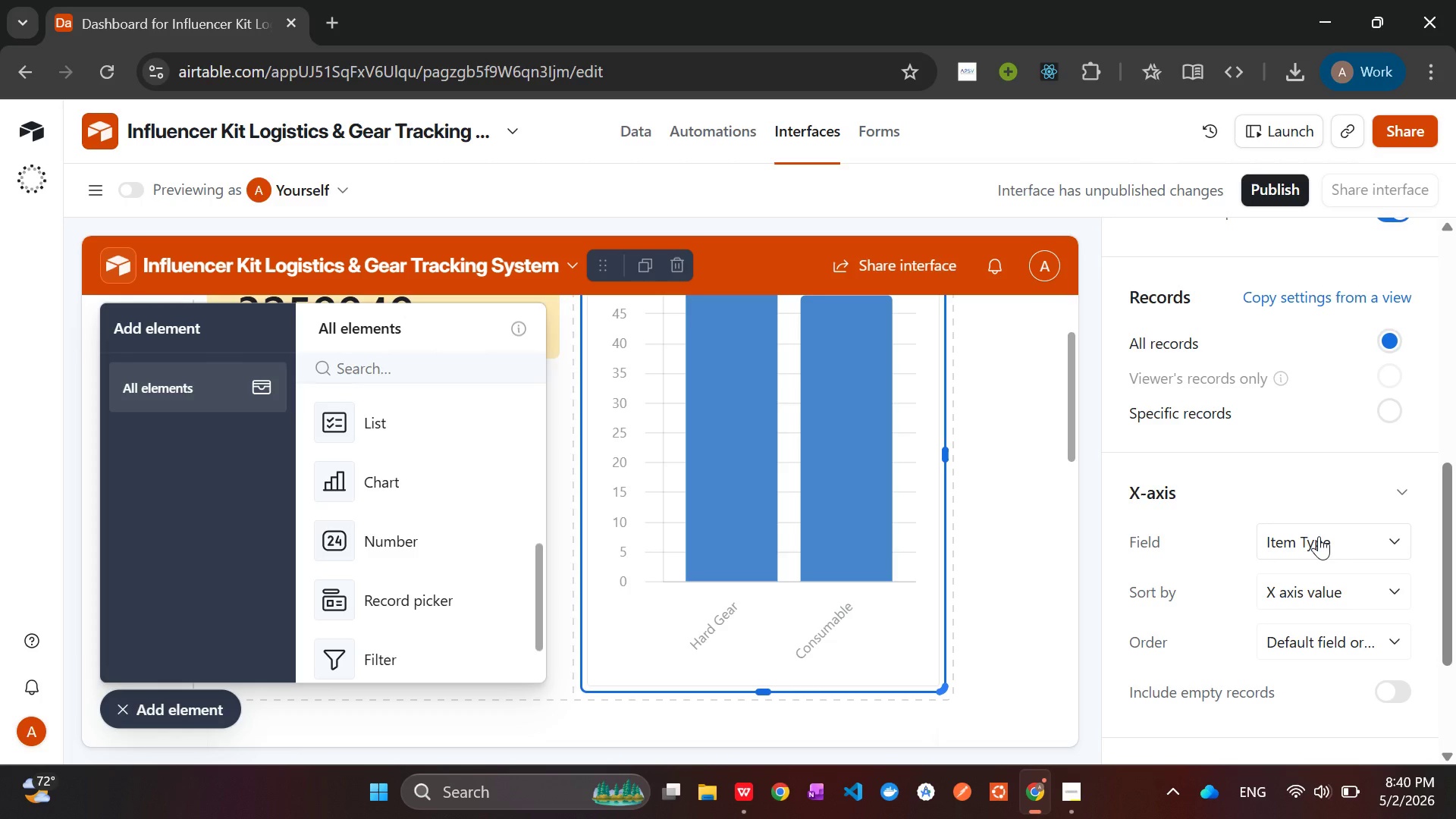 
left_click([1319, 536])
 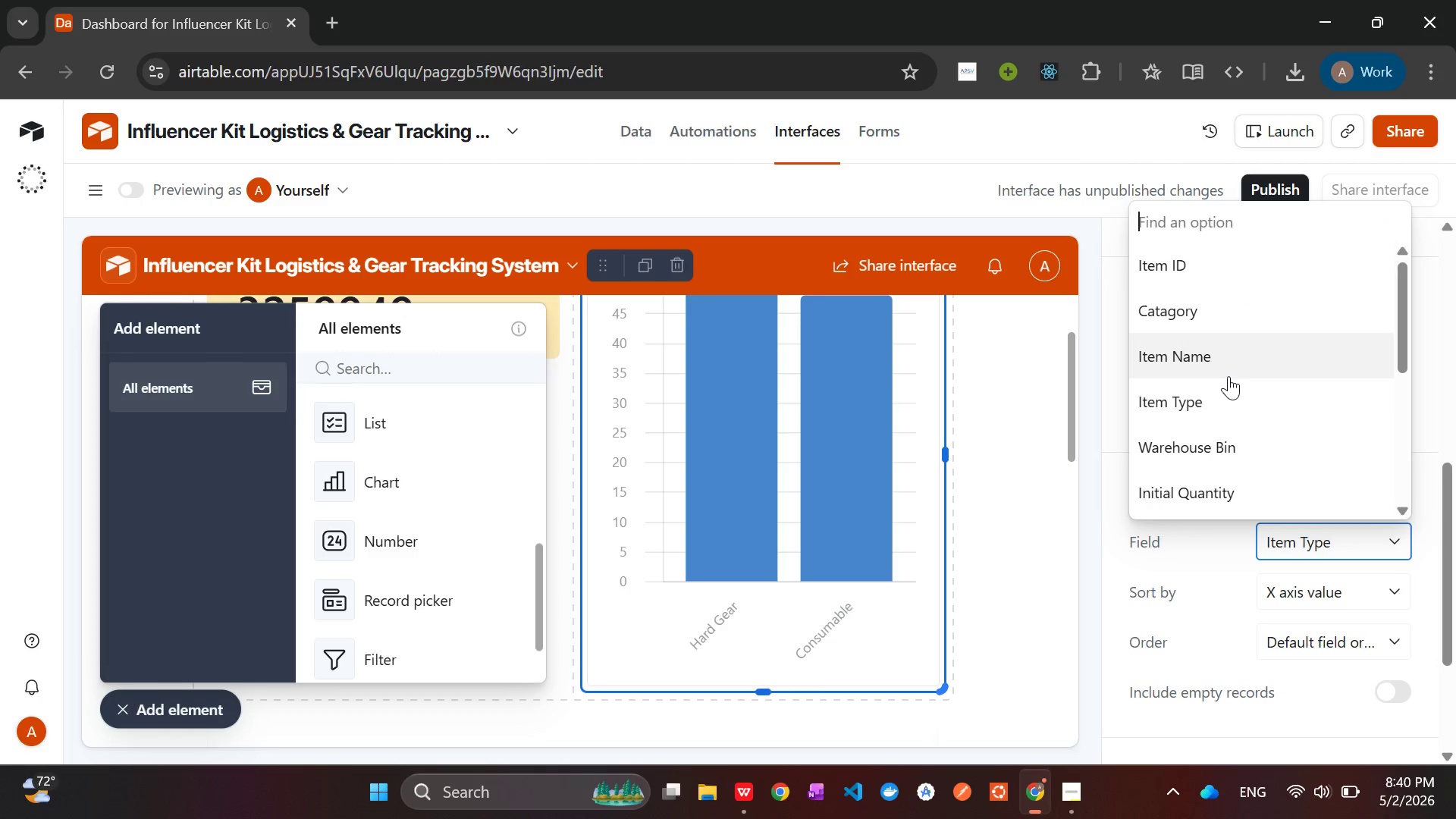 
left_click([1207, 358])
 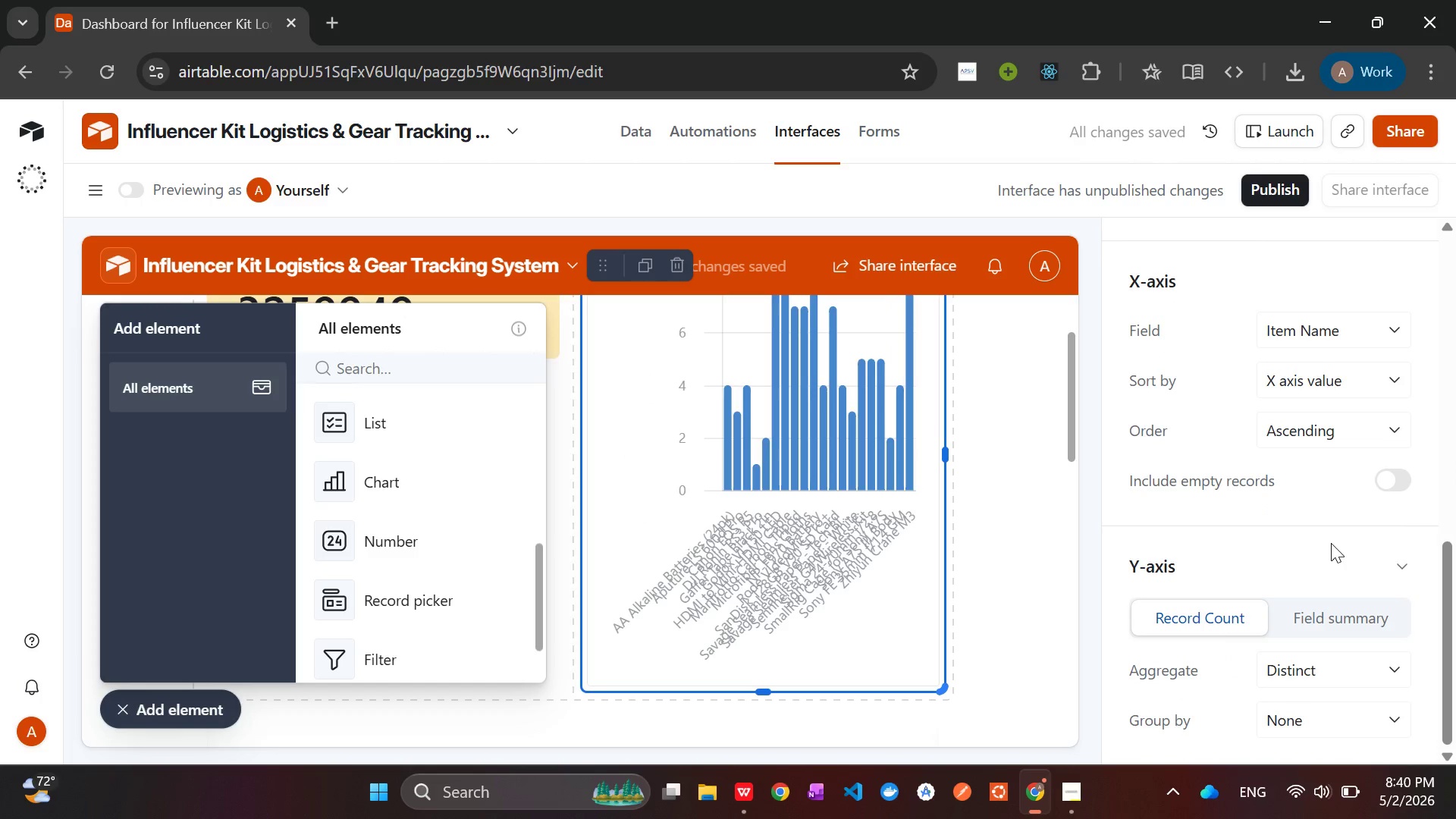 
wait(6.61)
 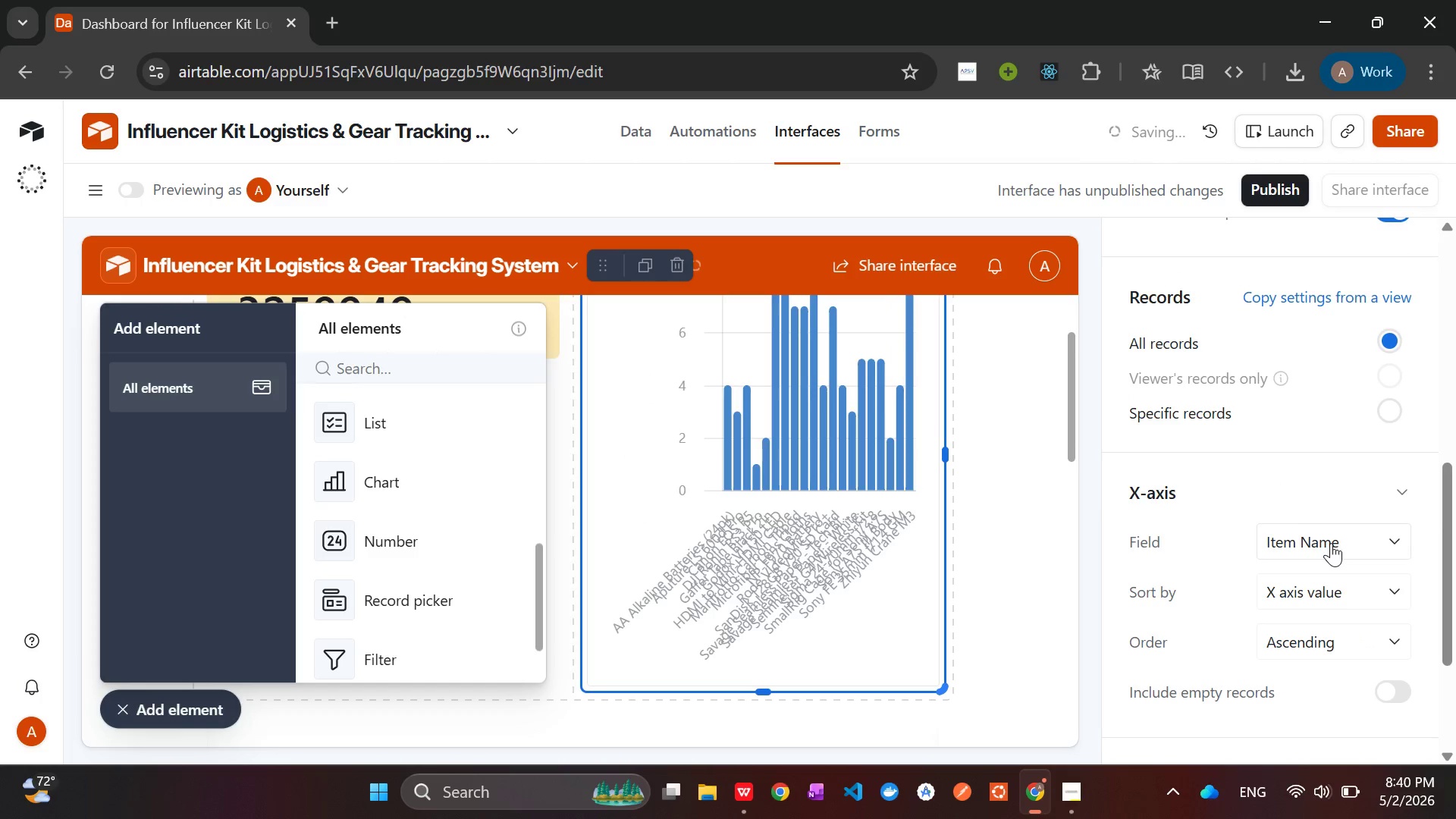 
left_click([1331, 675])
 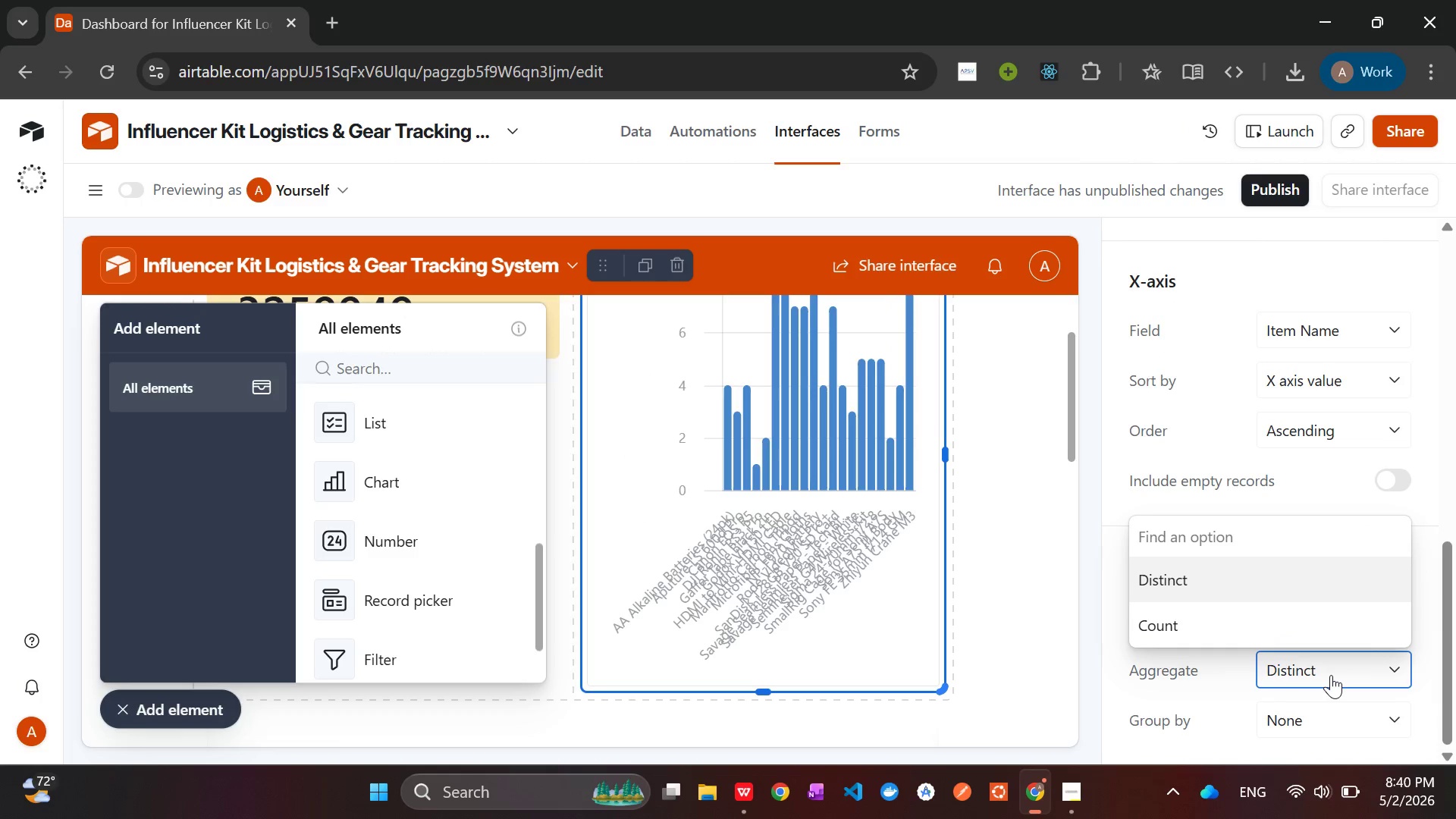 
left_click([1331, 675])
 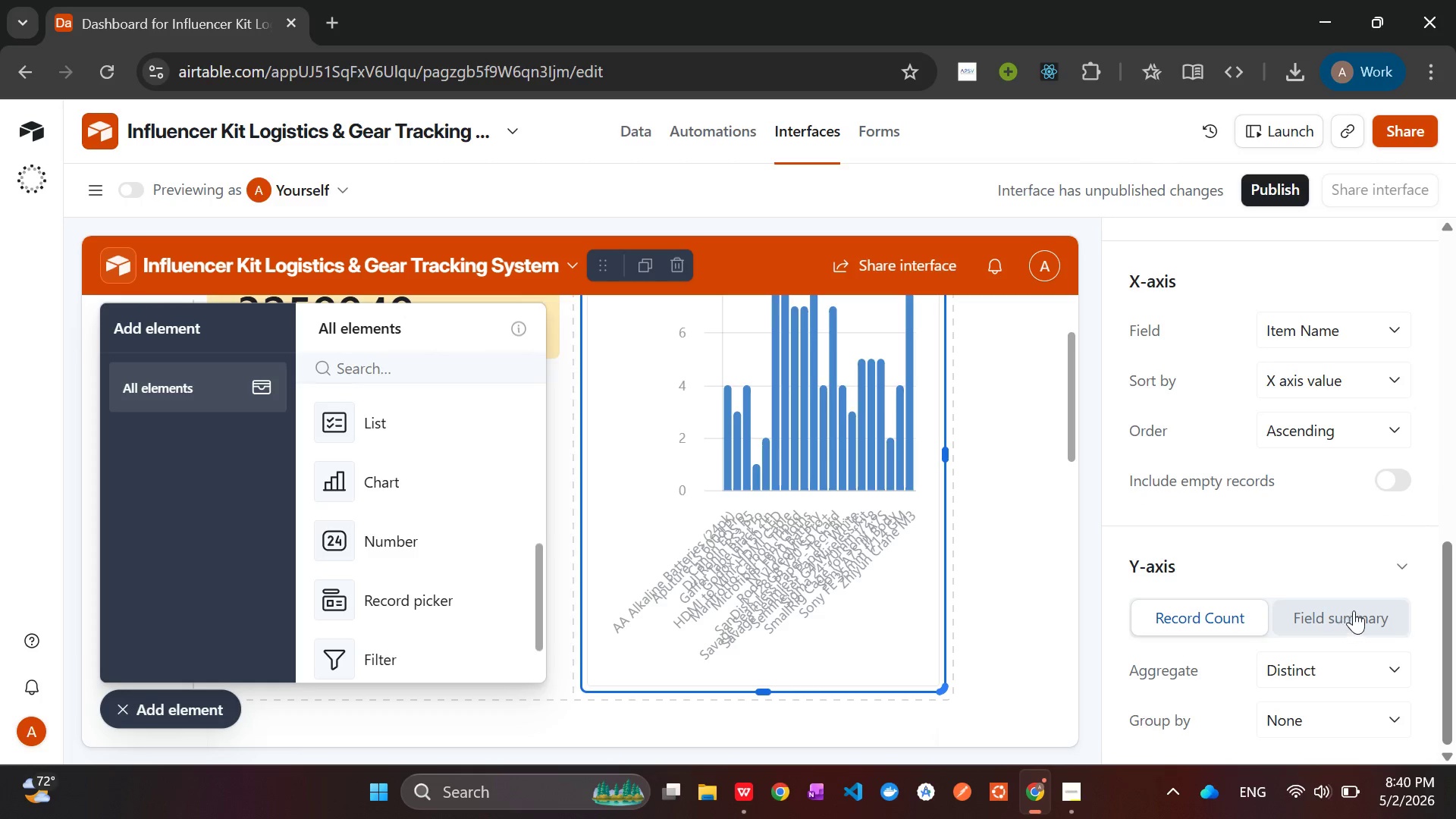 
left_click([1354, 610])
 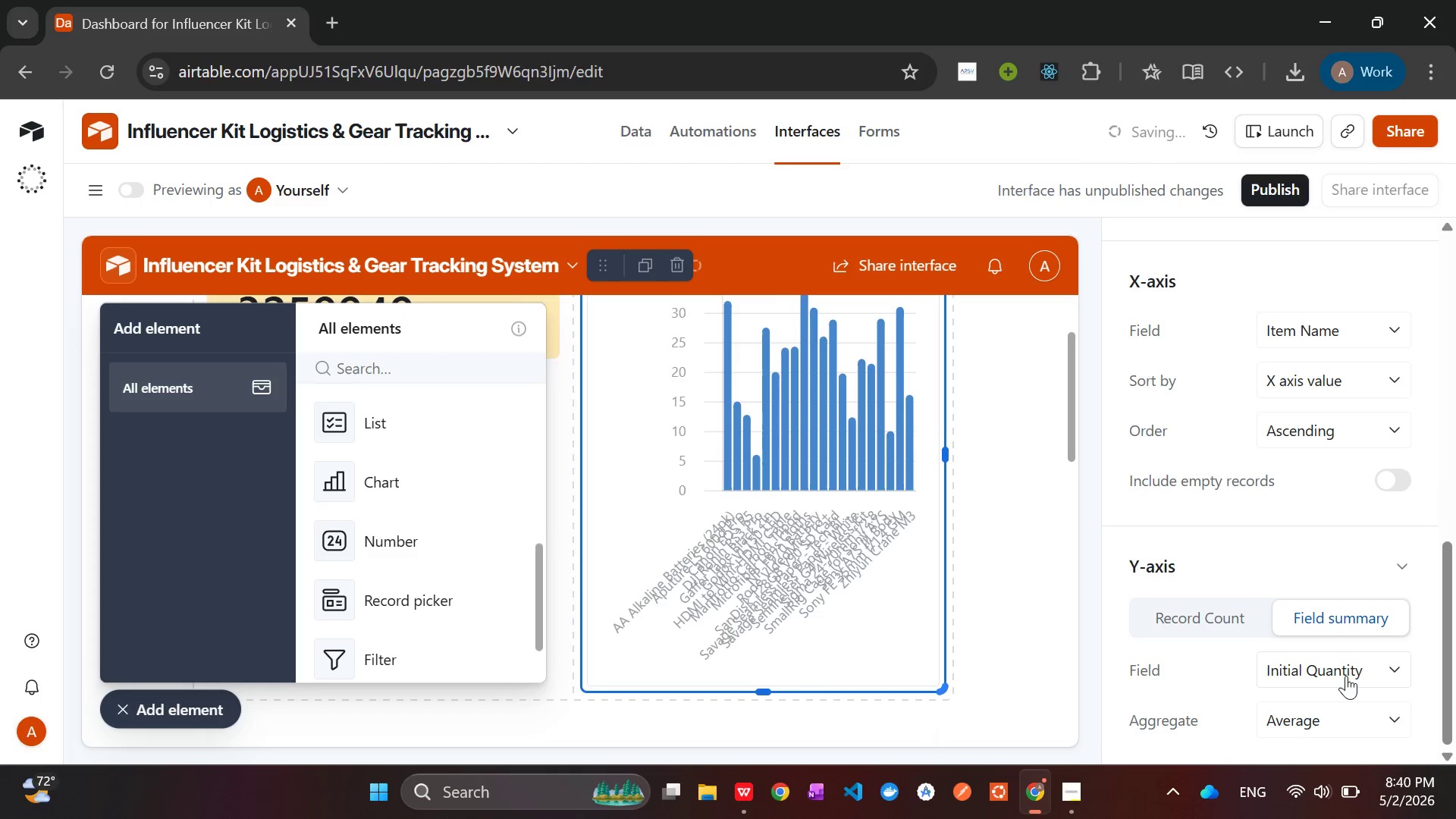 
left_click([1351, 676])
 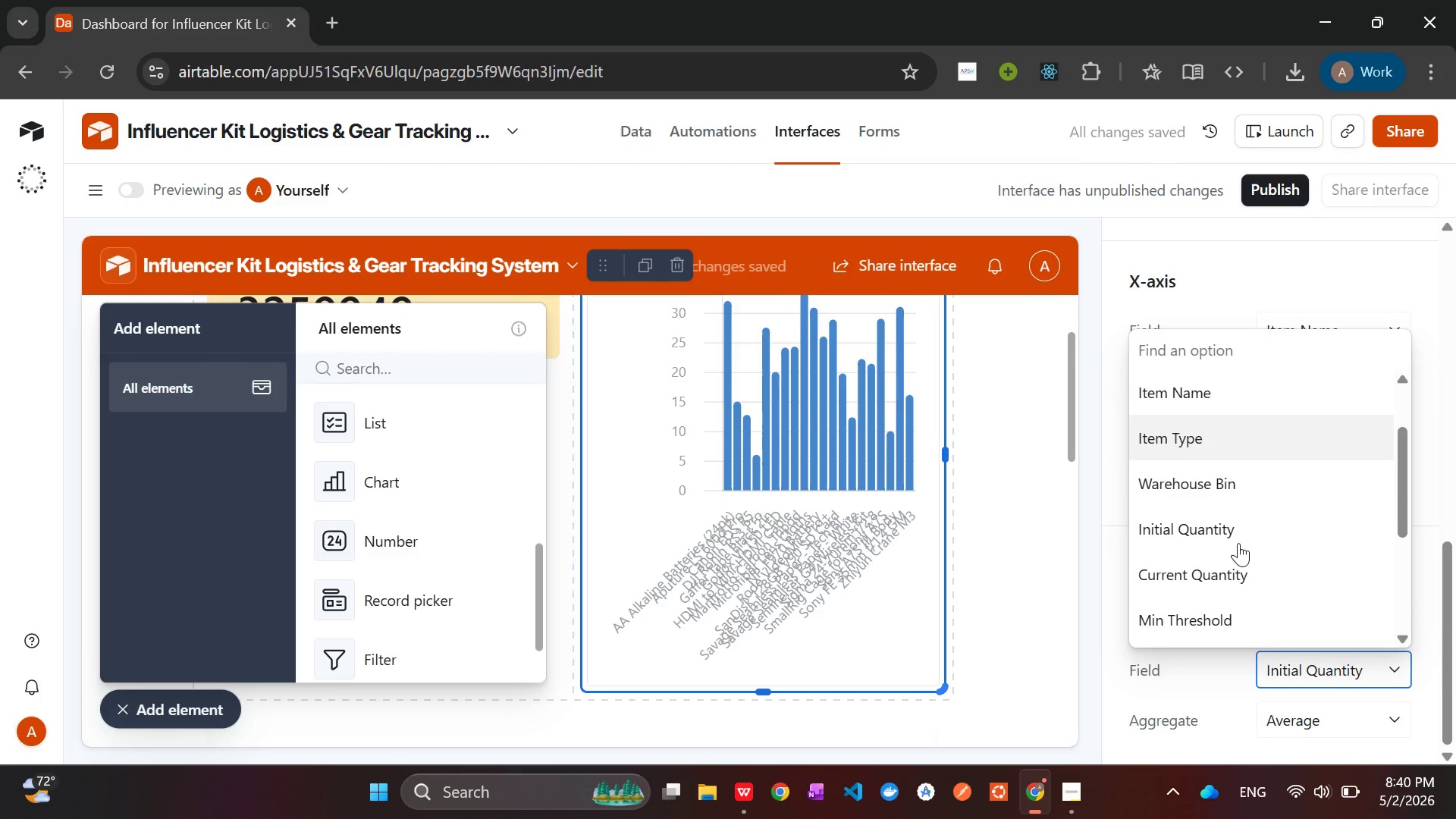 
left_click([1226, 560])
 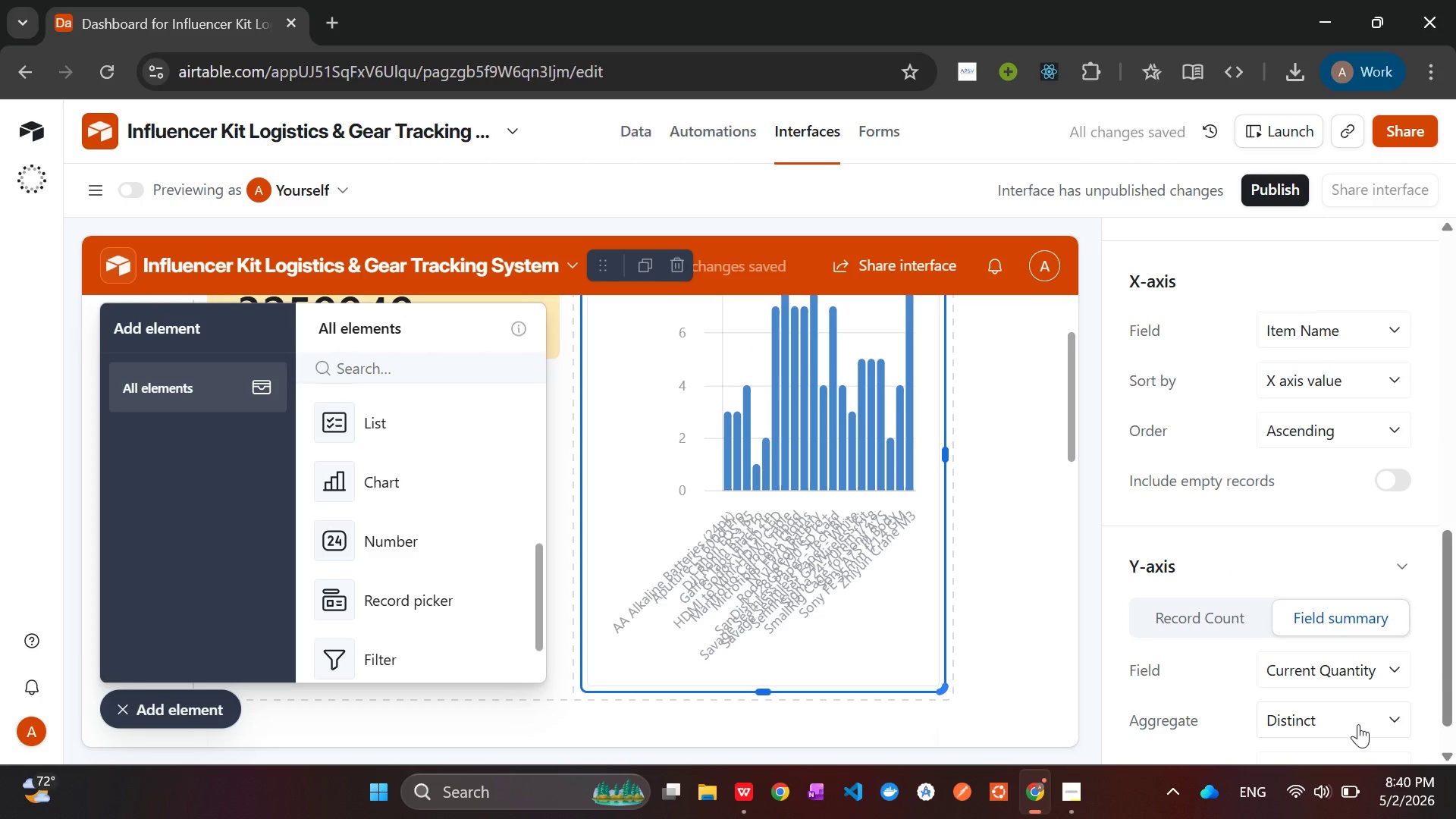 
left_click([1358, 724])
 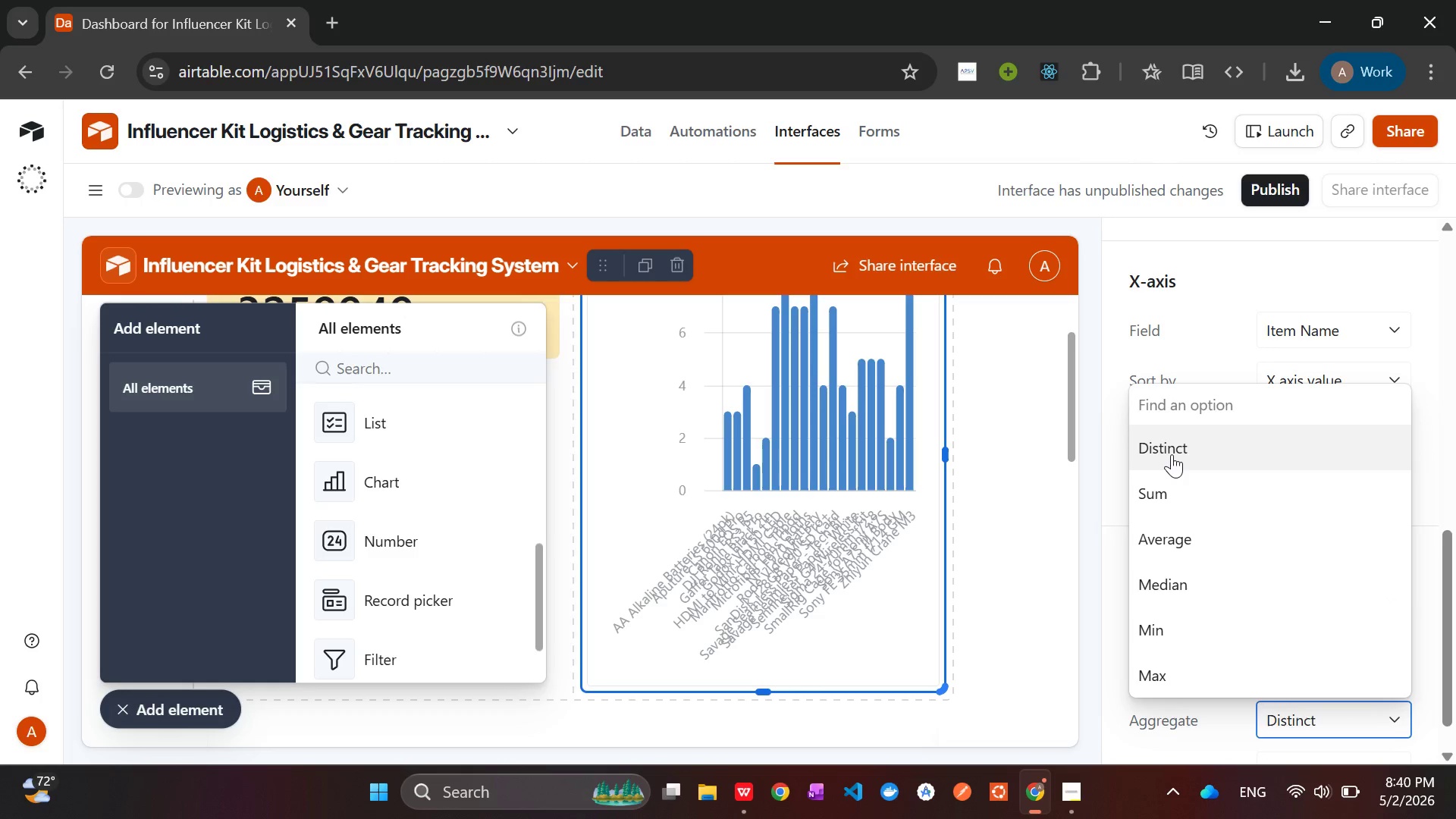 
wait(5.38)
 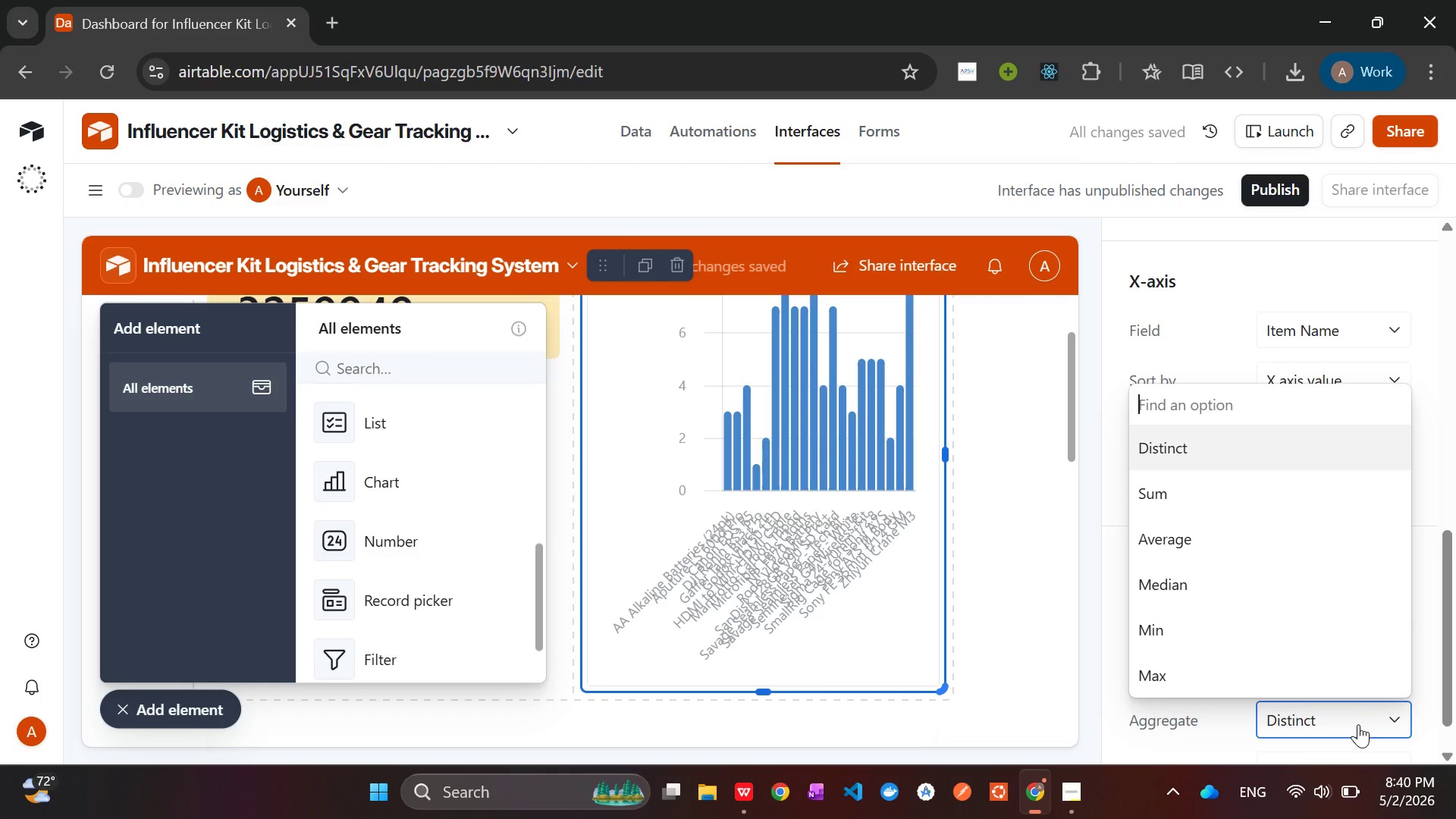 
left_click([1180, 524])
 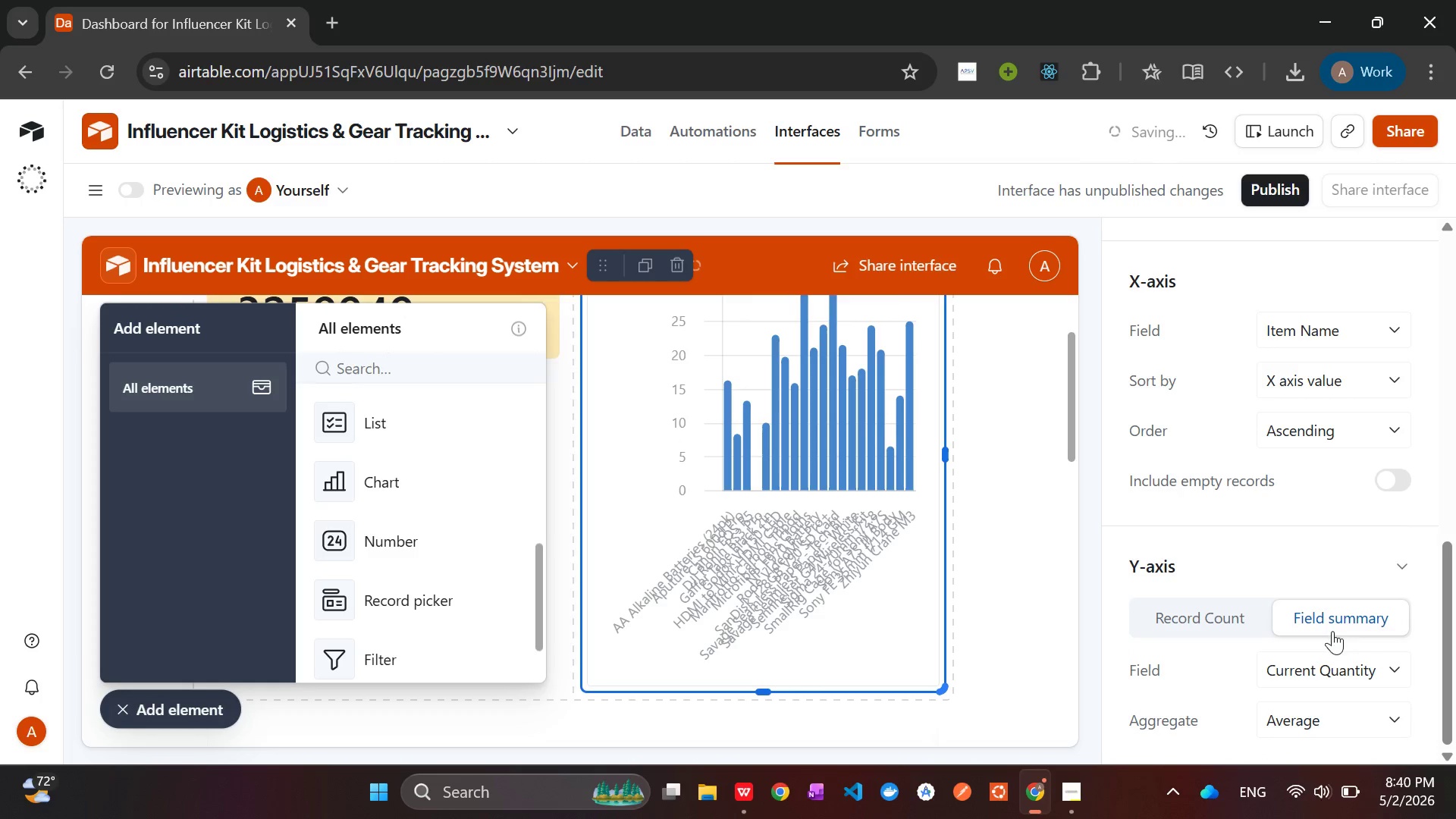 
left_click([1335, 673])
 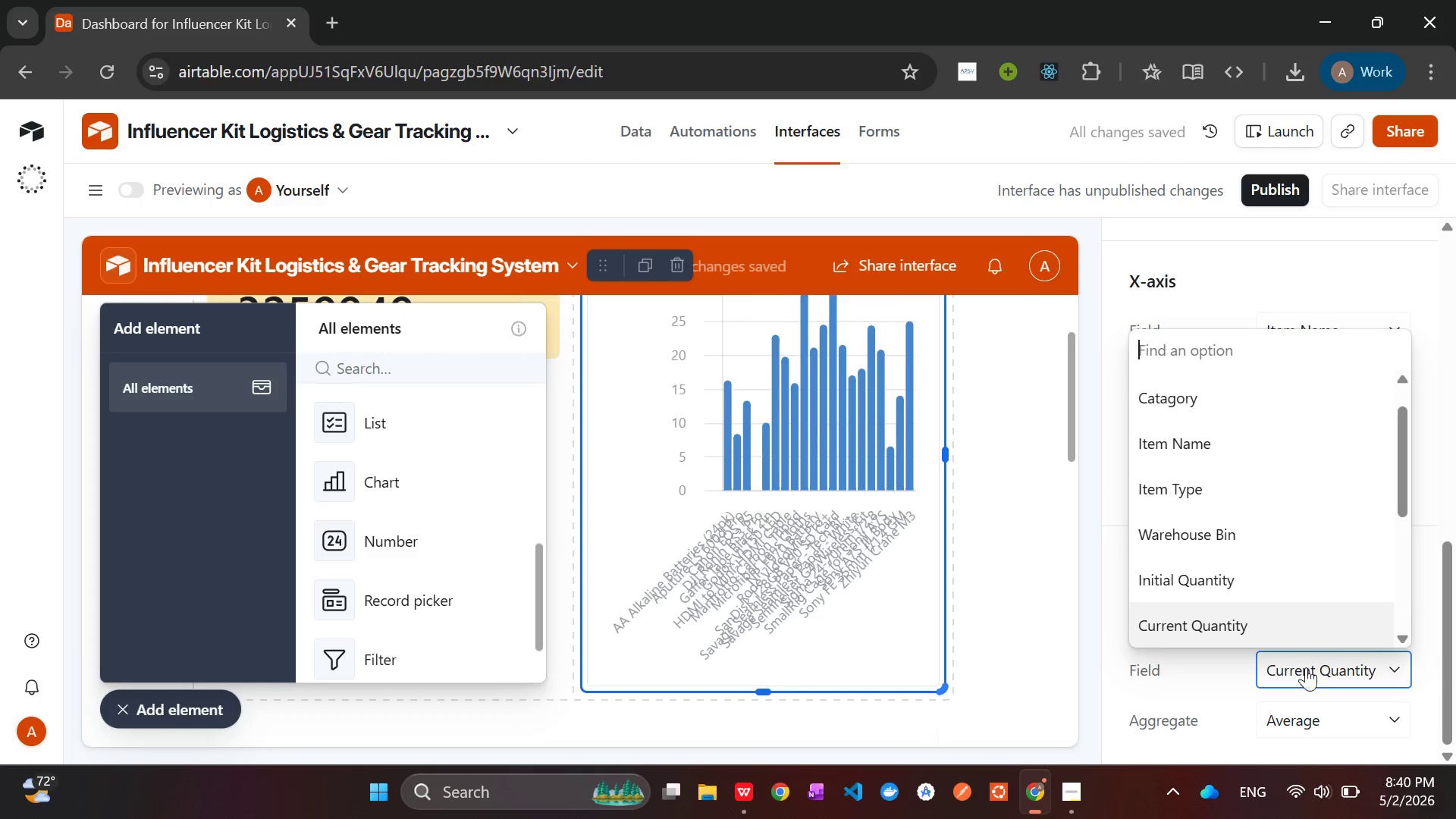 
left_click([1311, 715])
 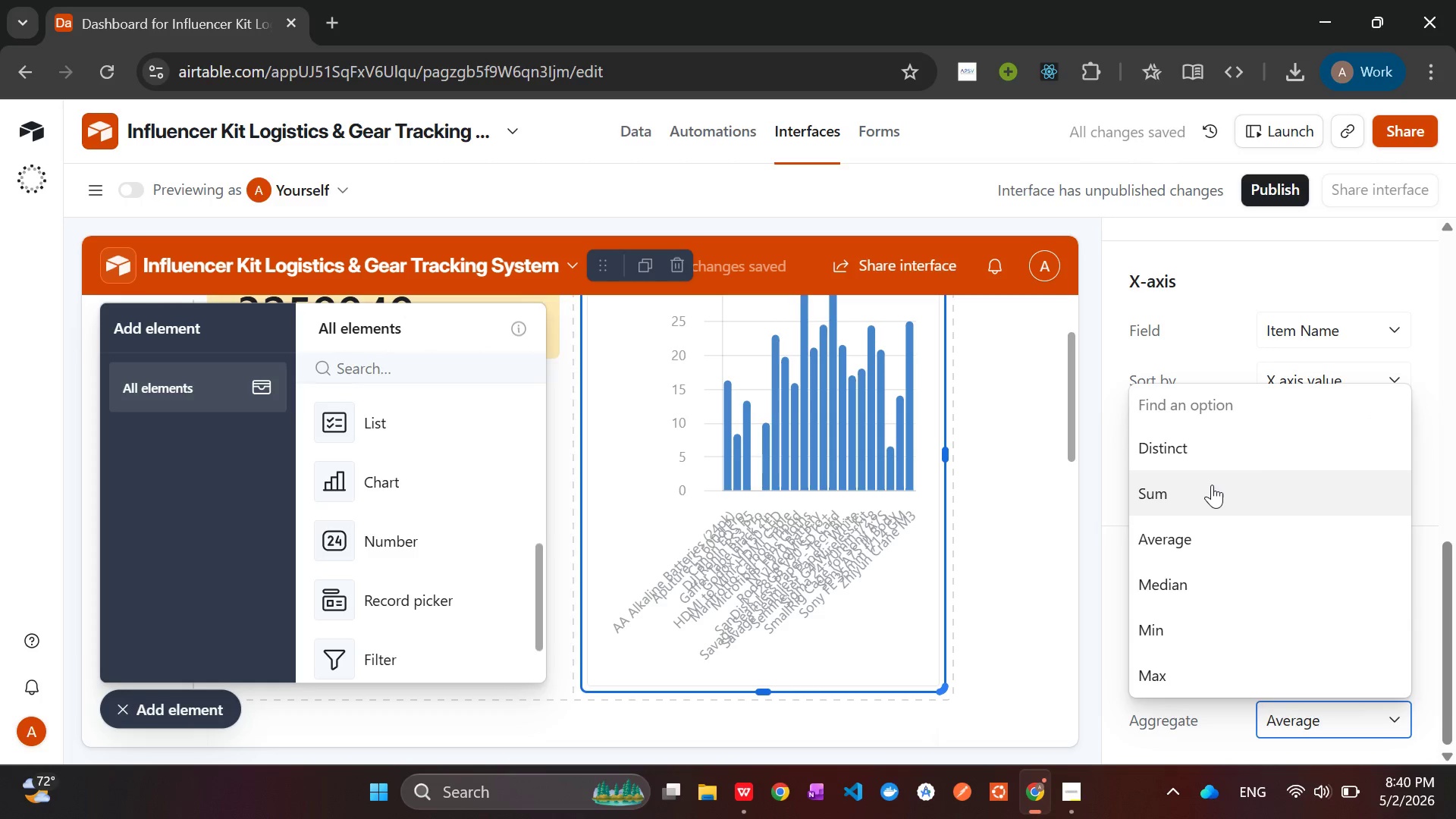 
left_click([1207, 486])
 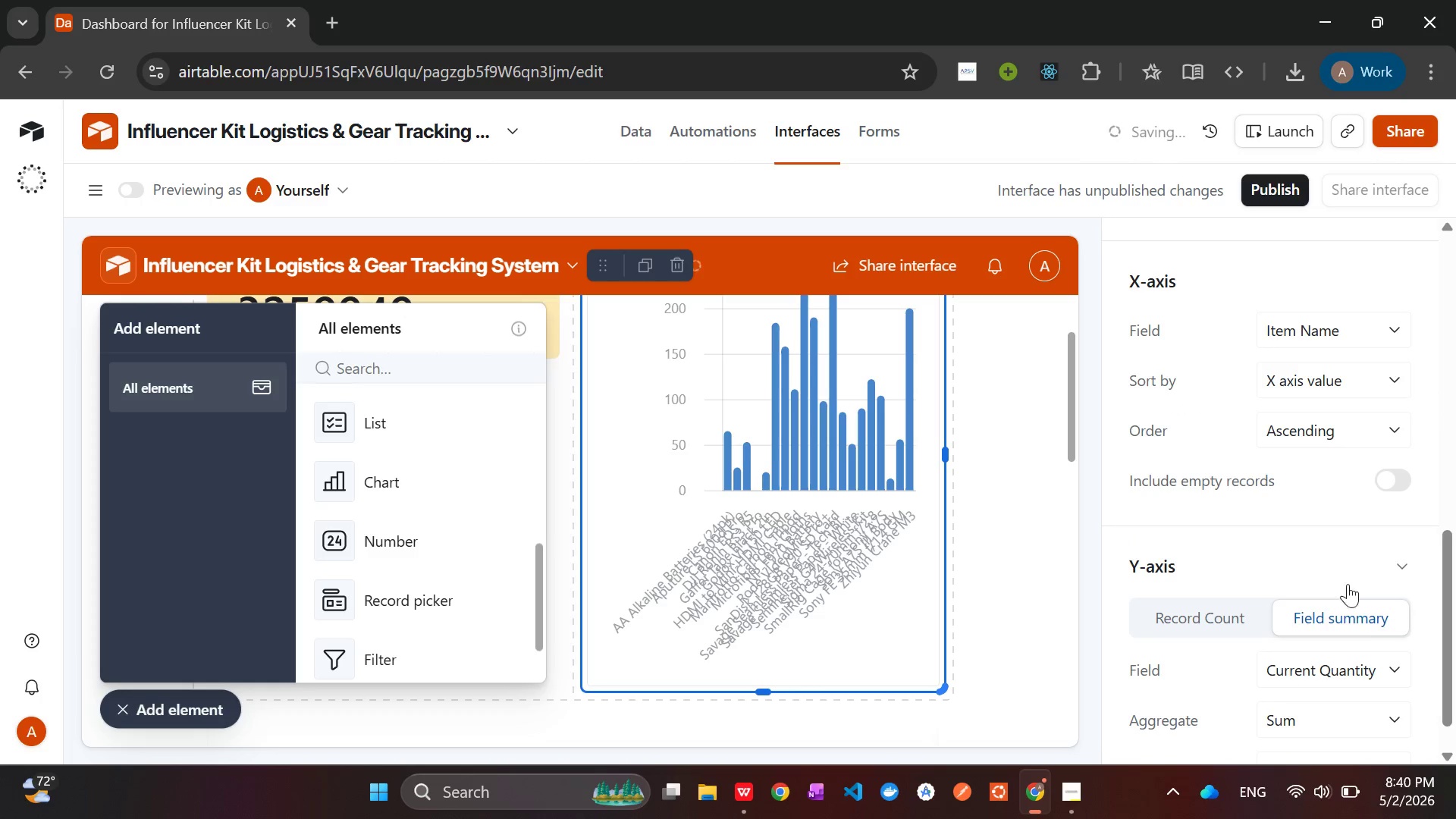 
mouse_move([1352, 707])
 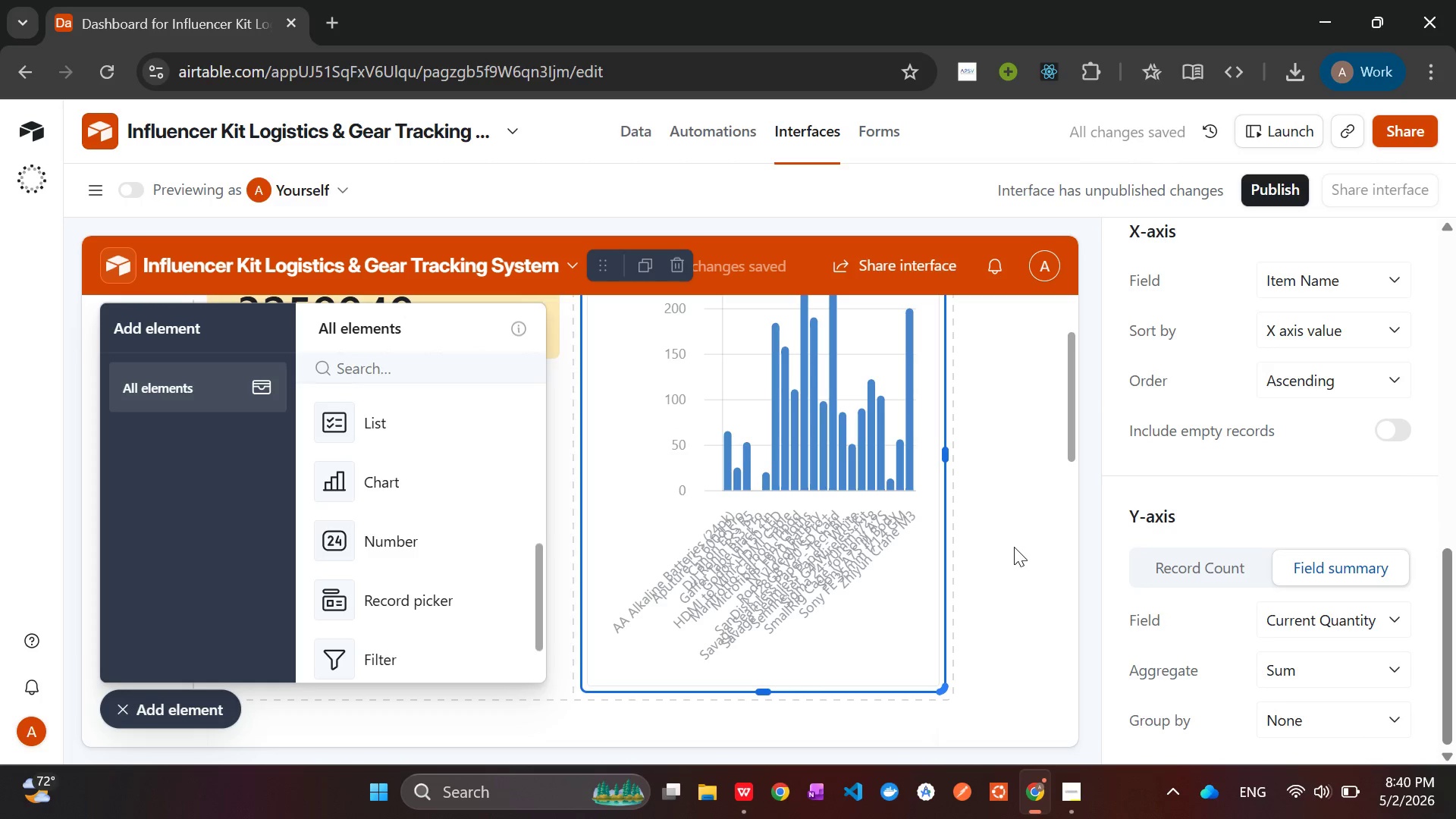 
left_click([1013, 547])
 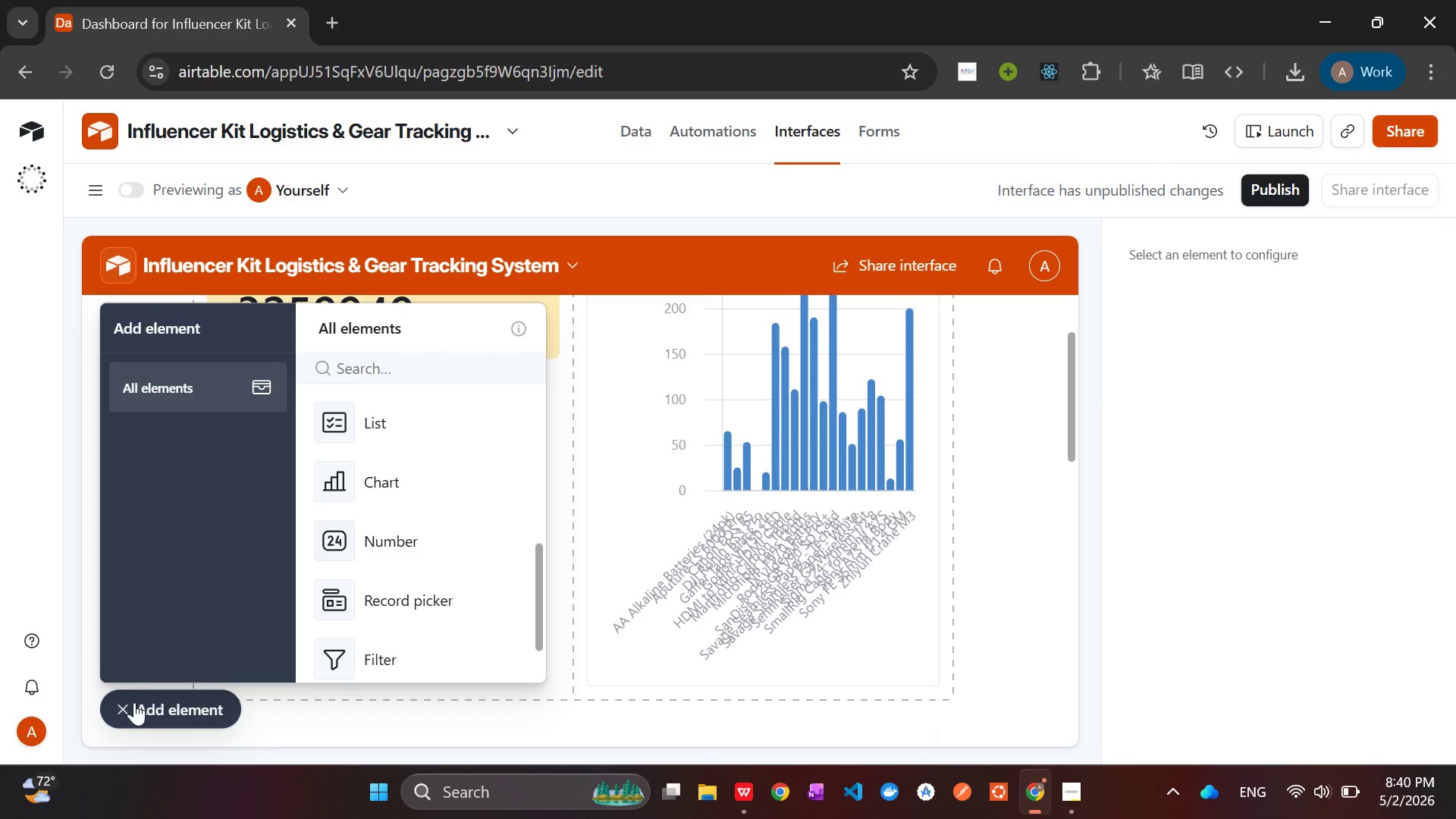 
left_click([136, 704])
 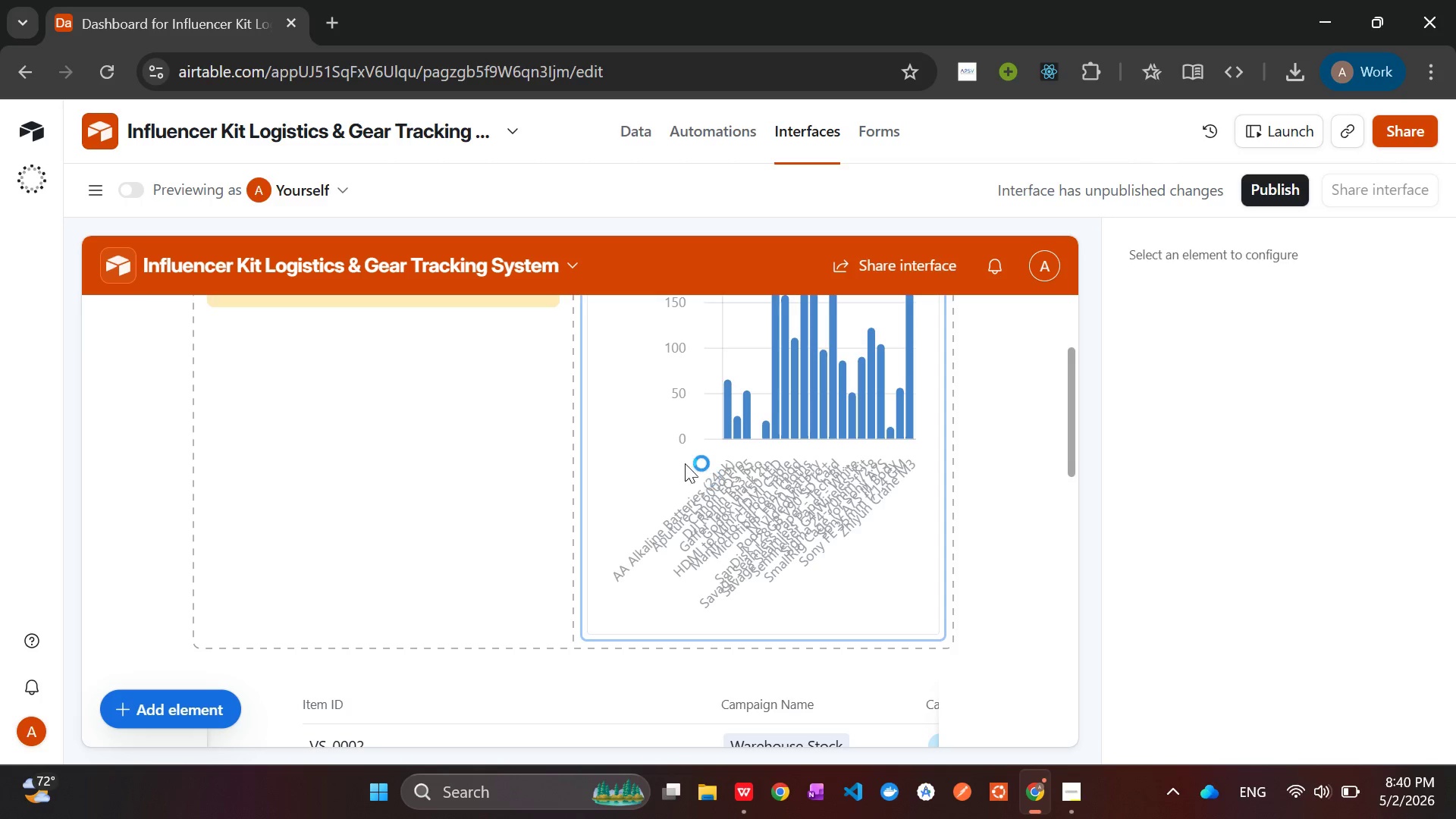 
left_click([664, 444])
 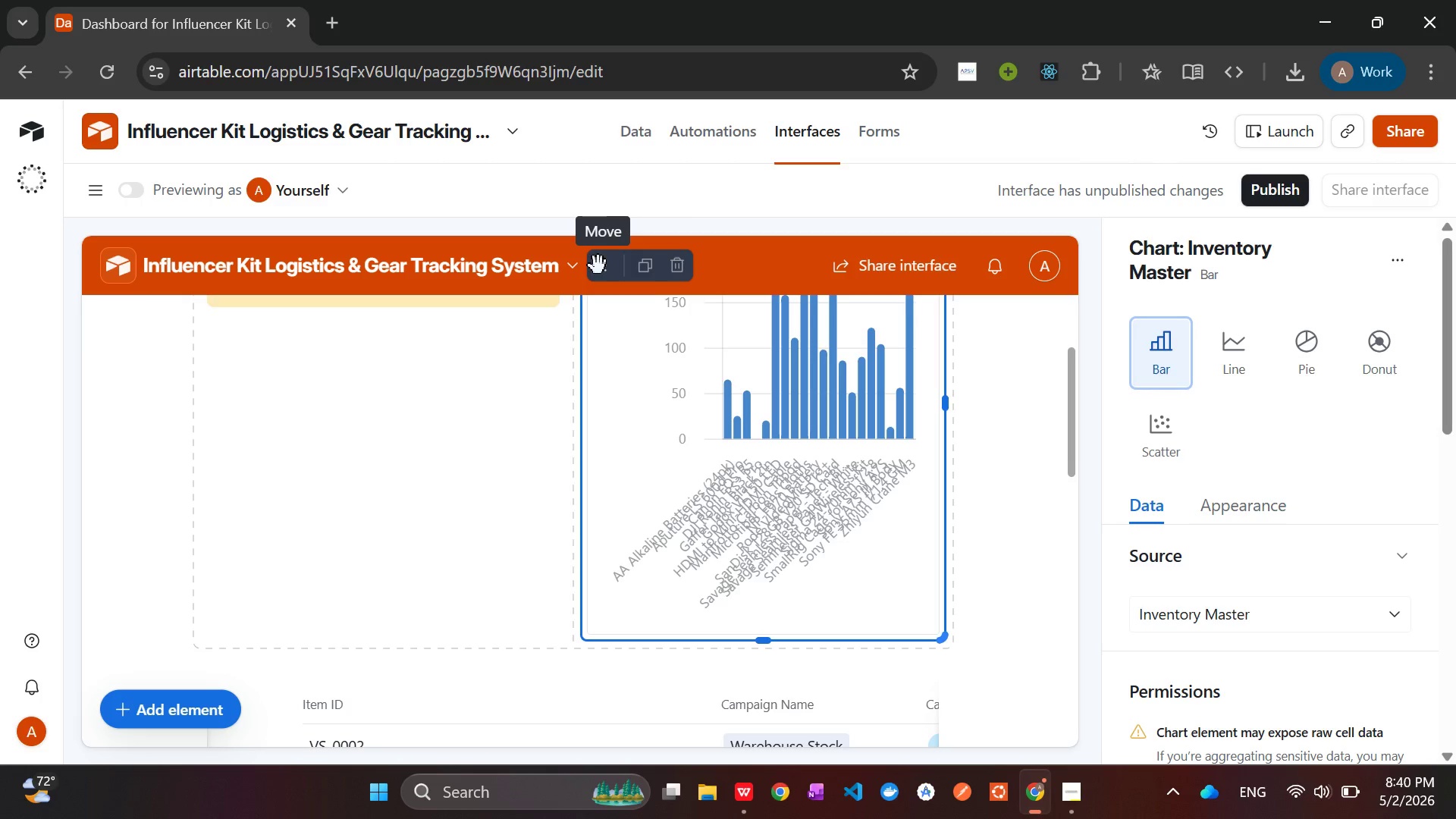 
left_click_drag(start_coordinate=[603, 270], to_coordinate=[523, 589])
 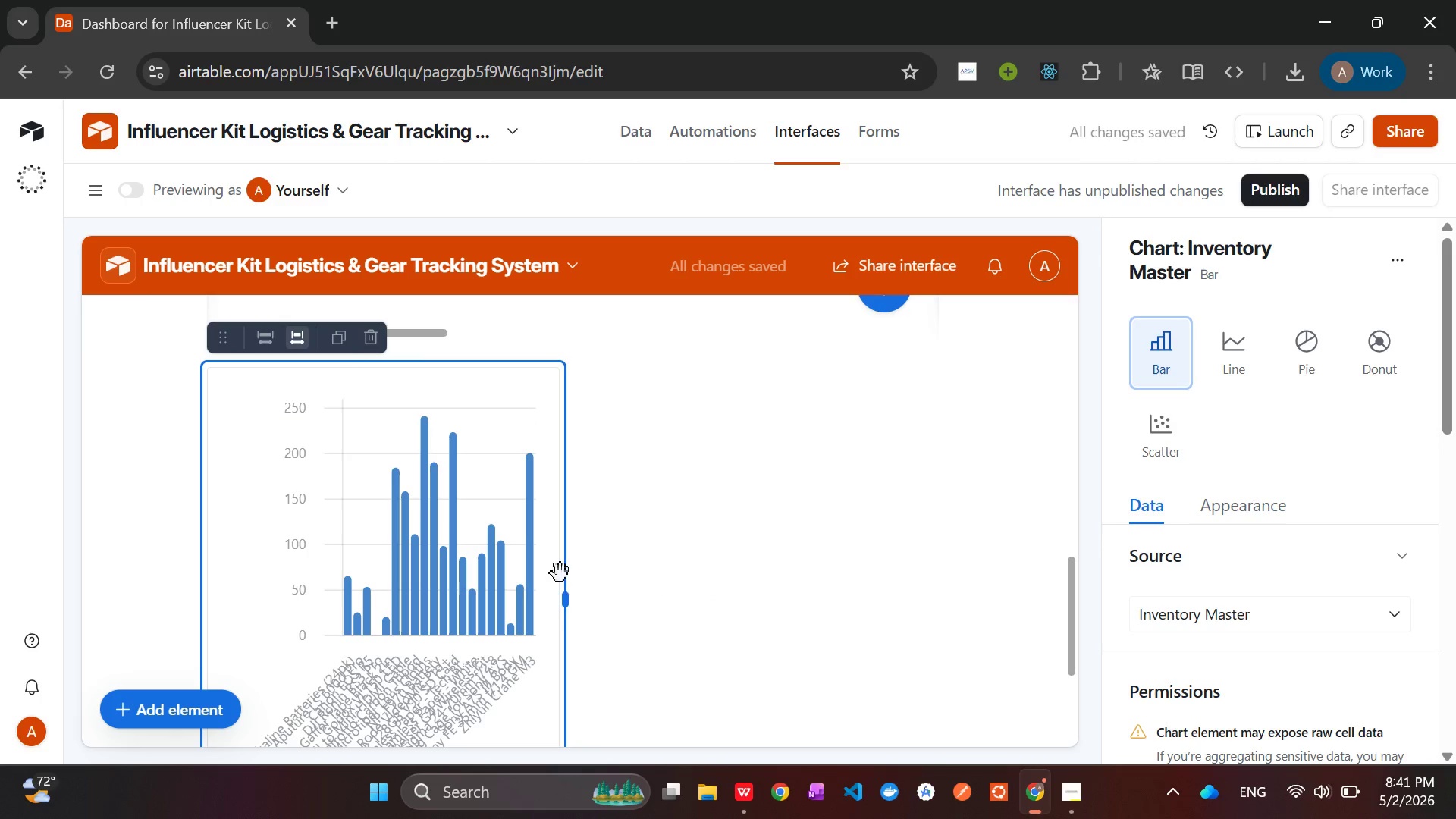 
left_click_drag(start_coordinate=[565, 601], to_coordinate=[1073, 618])
 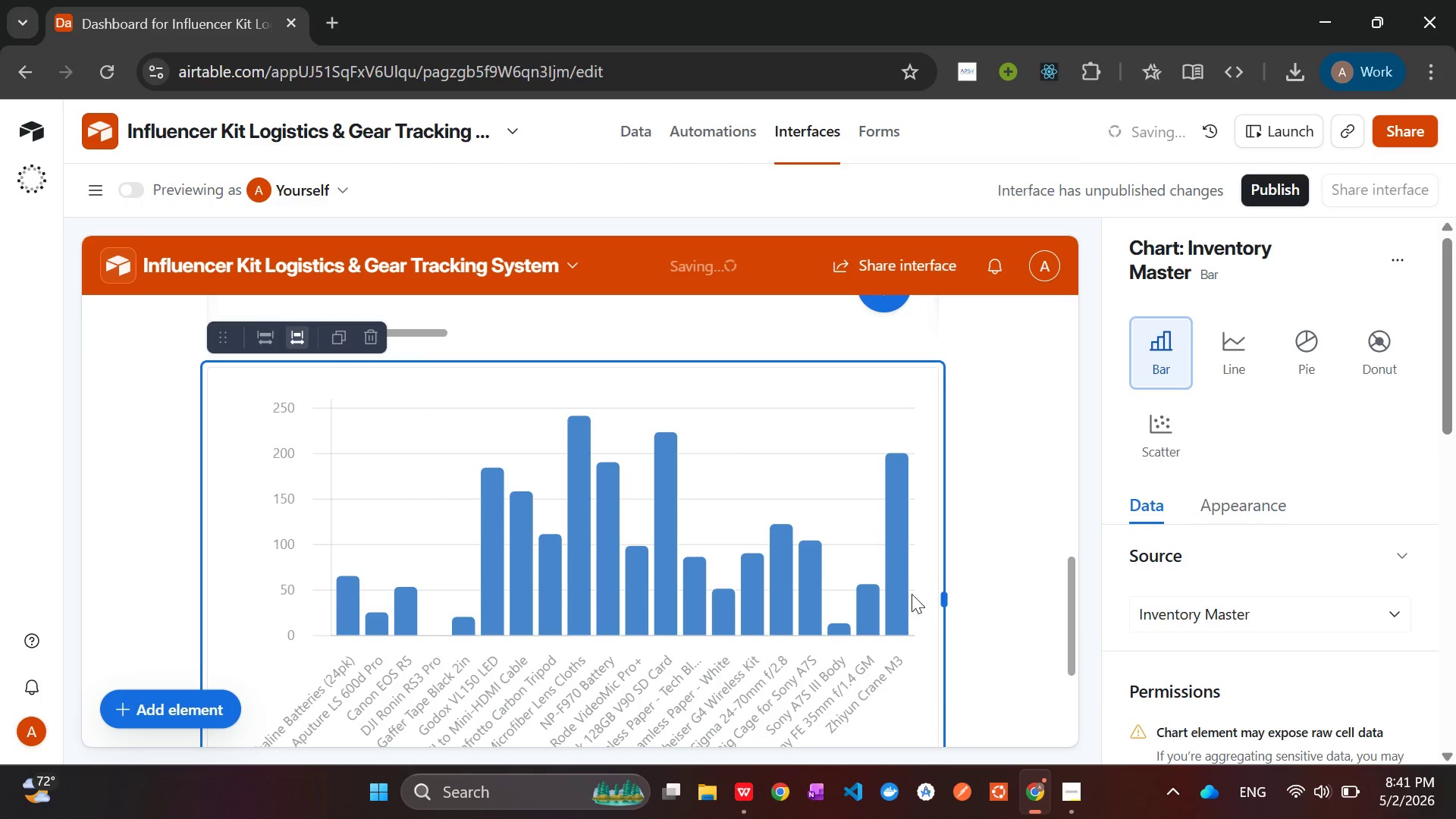 
mouse_move([799, 584])
 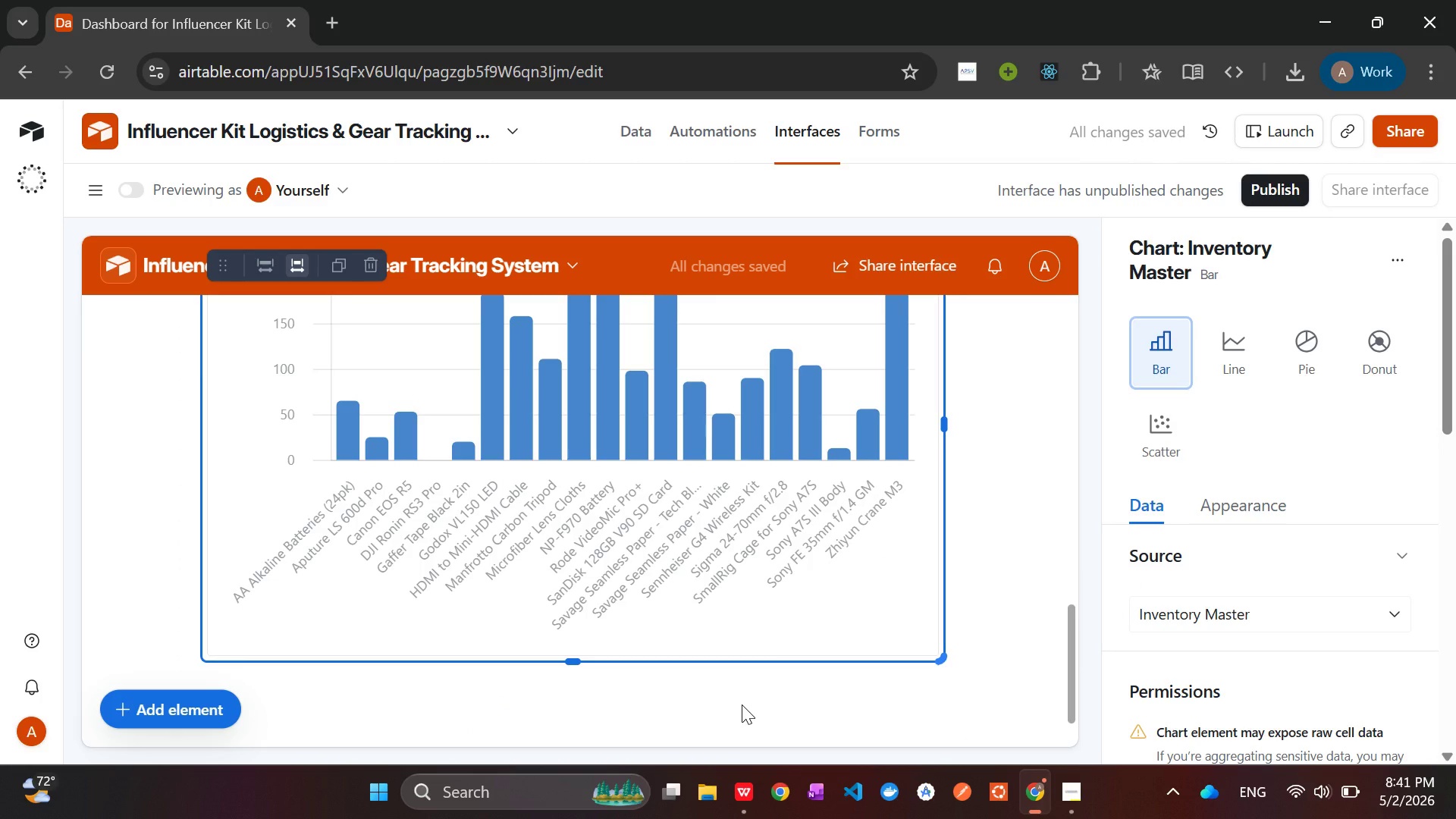 
left_click([742, 704])
 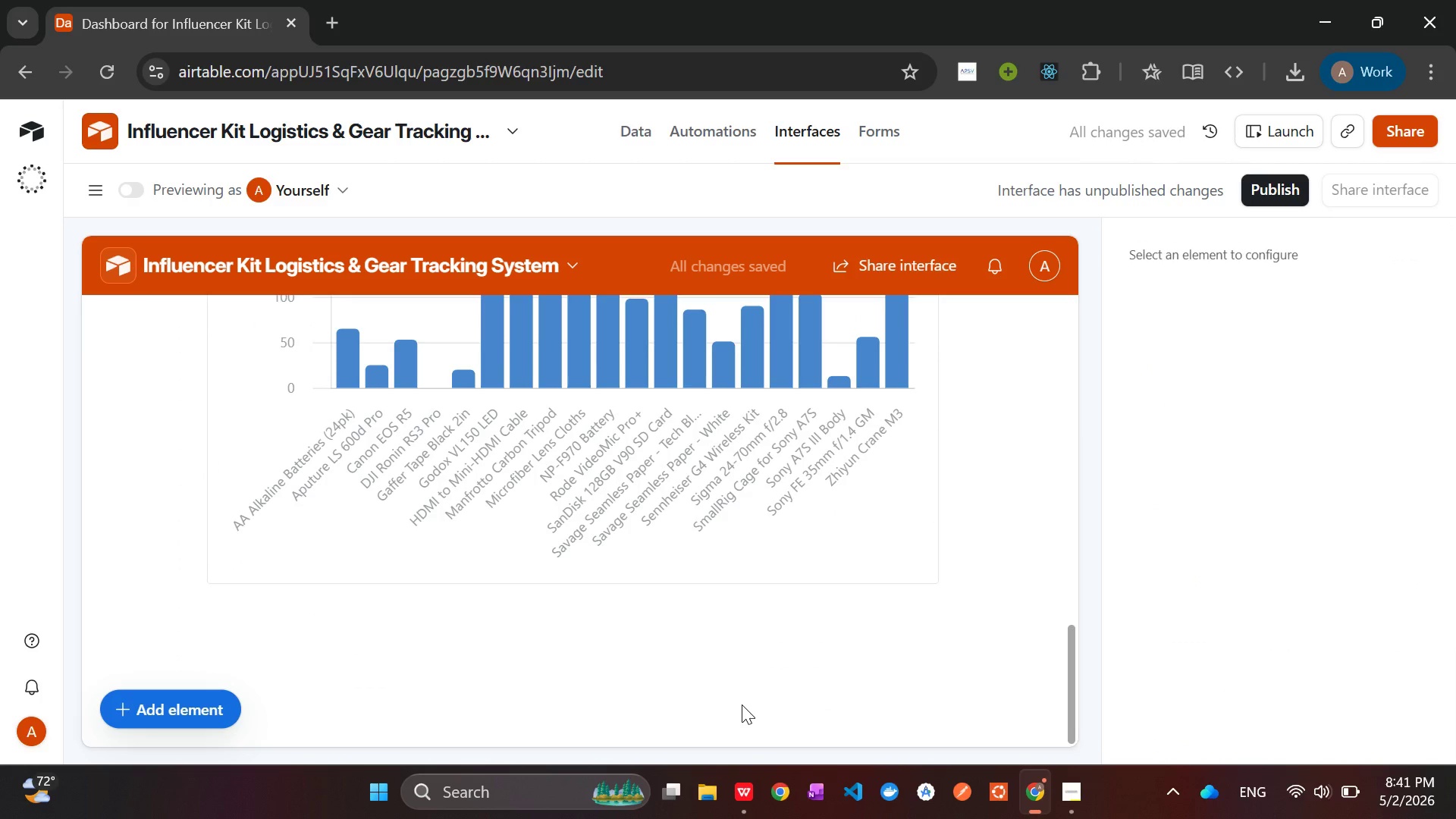 
wait(8.67)
 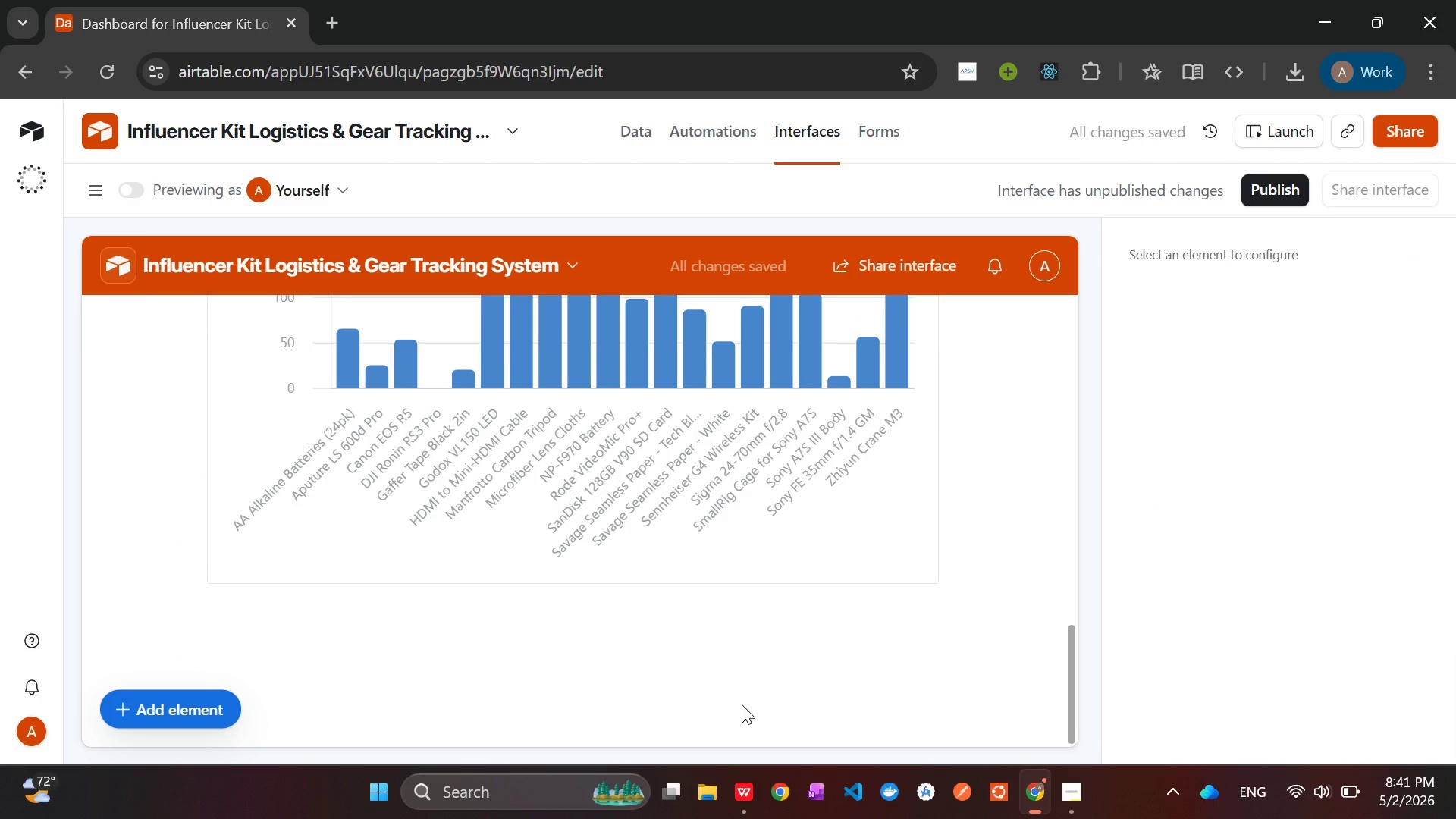 
left_click([1072, 791])